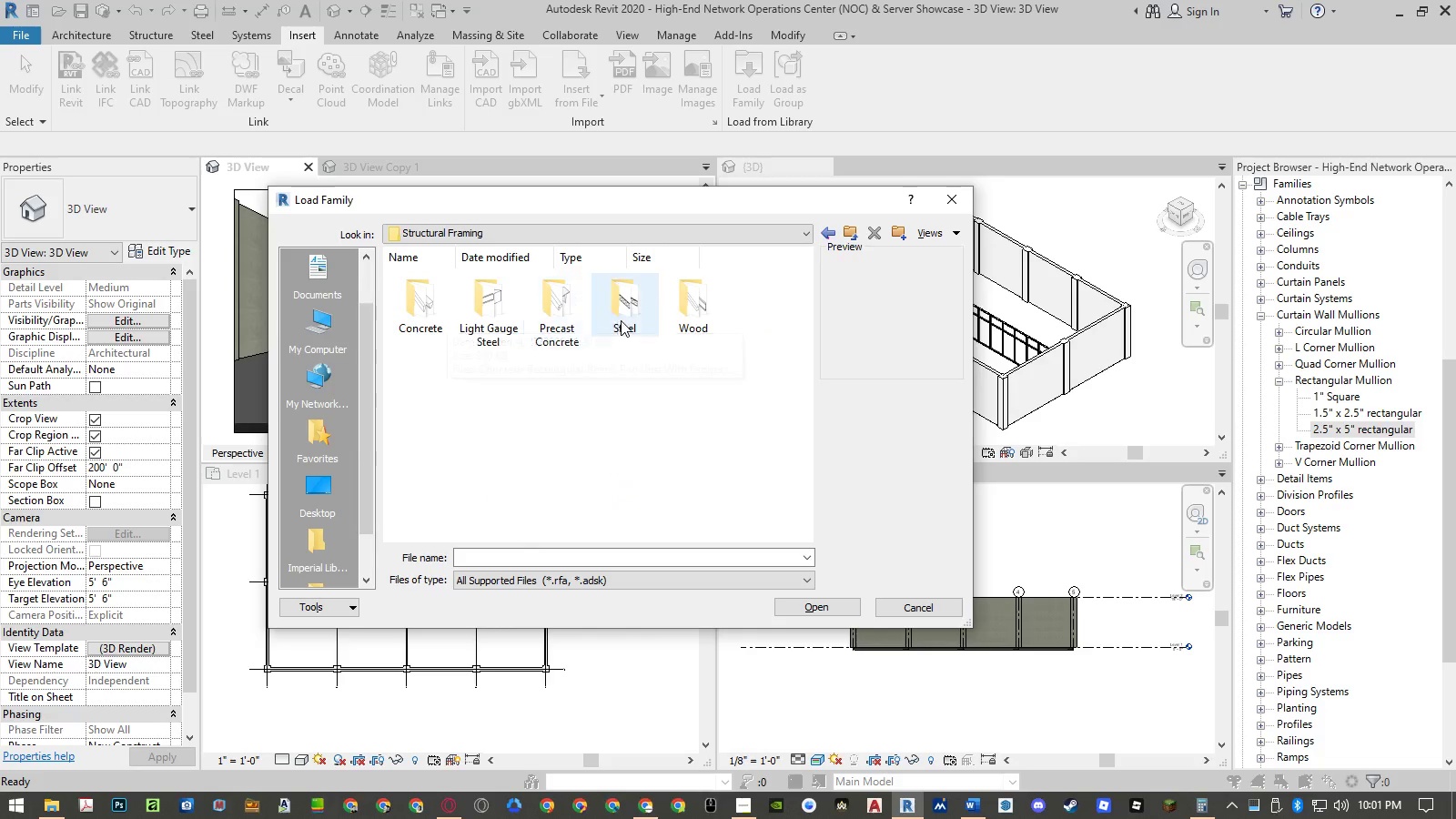 
double_click([621, 320])
 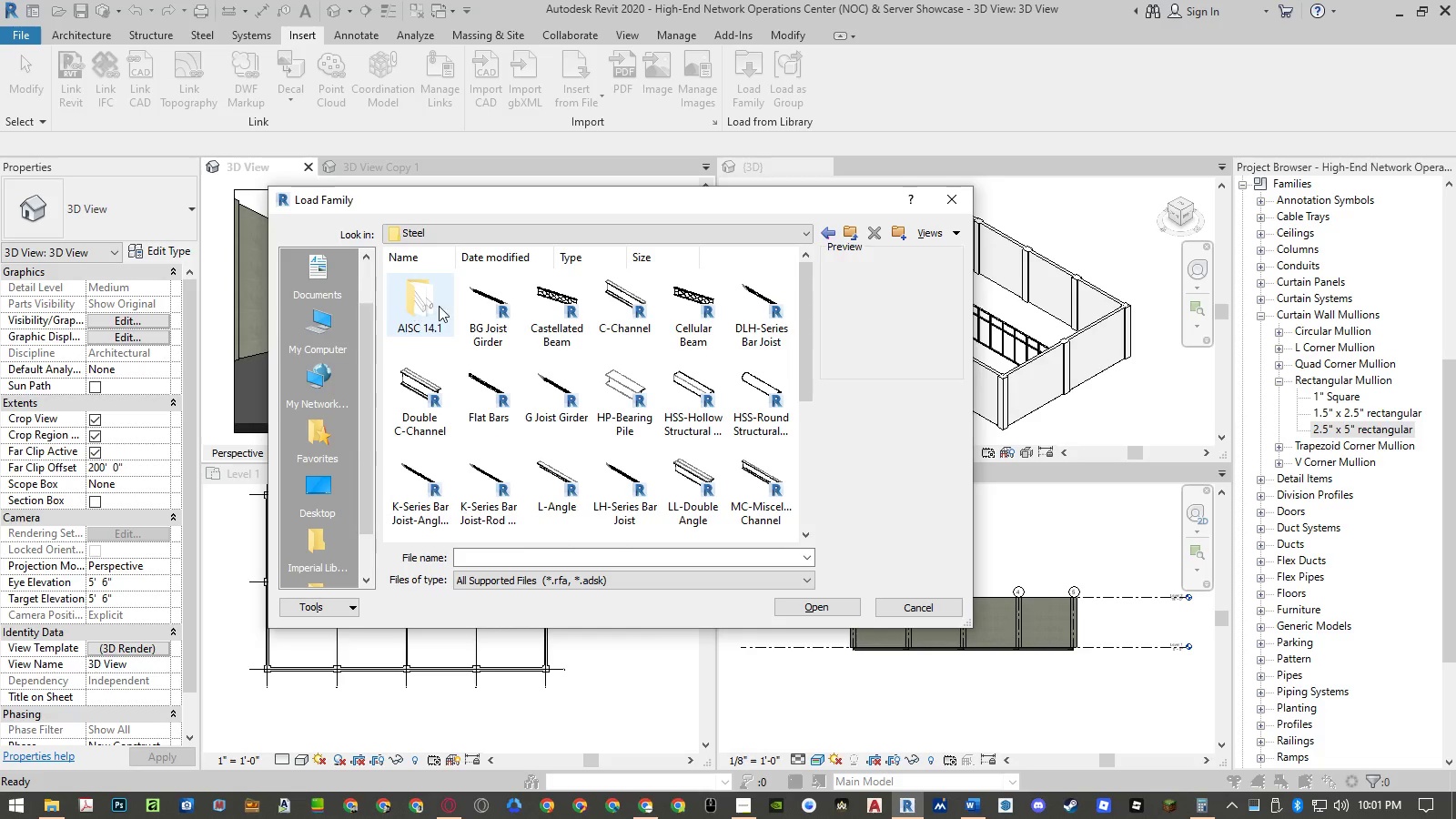 
left_click([509, 308])
 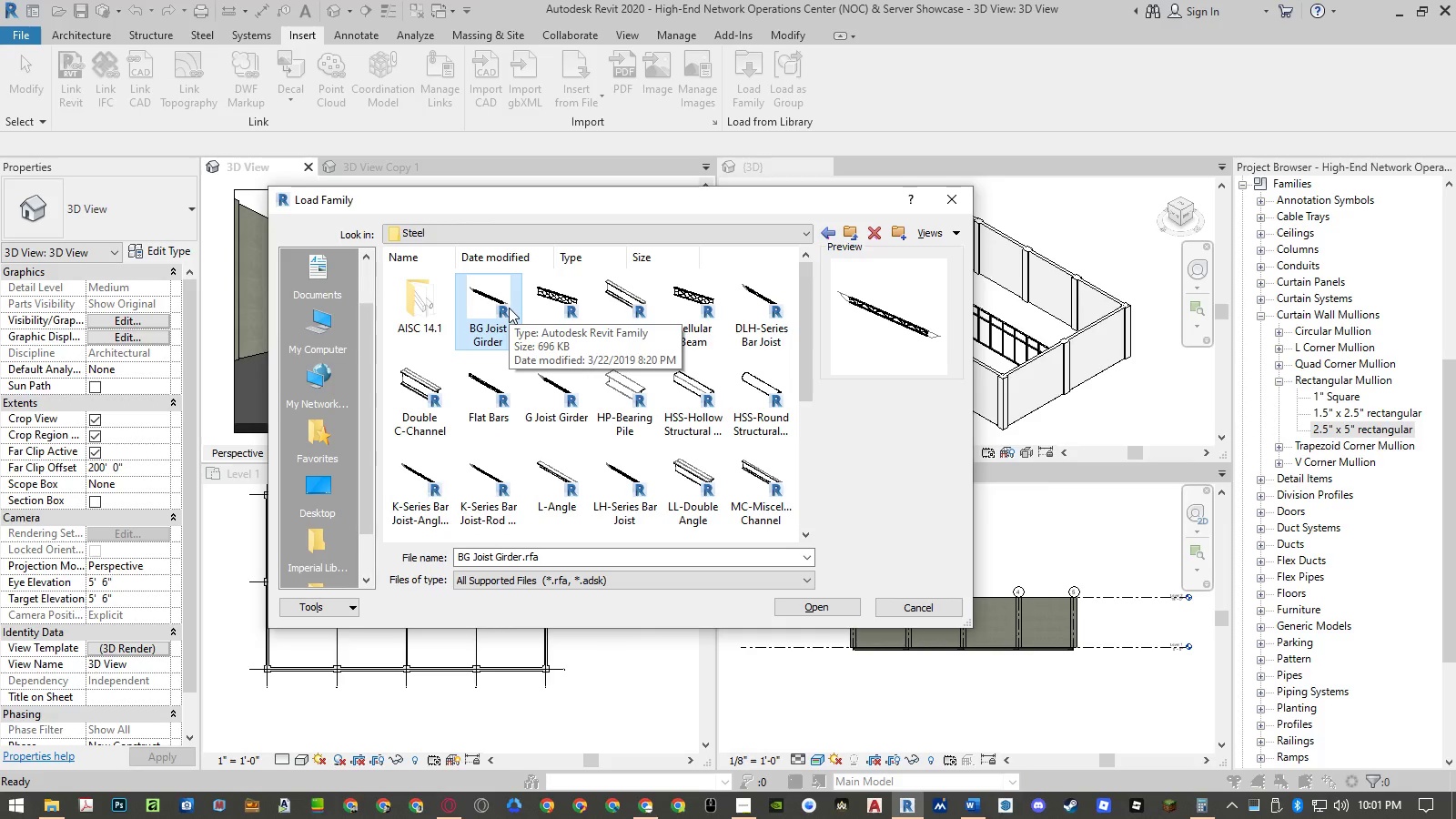 
scroll: coordinate [523, 440], scroll_direction: down, amount: 5.0
 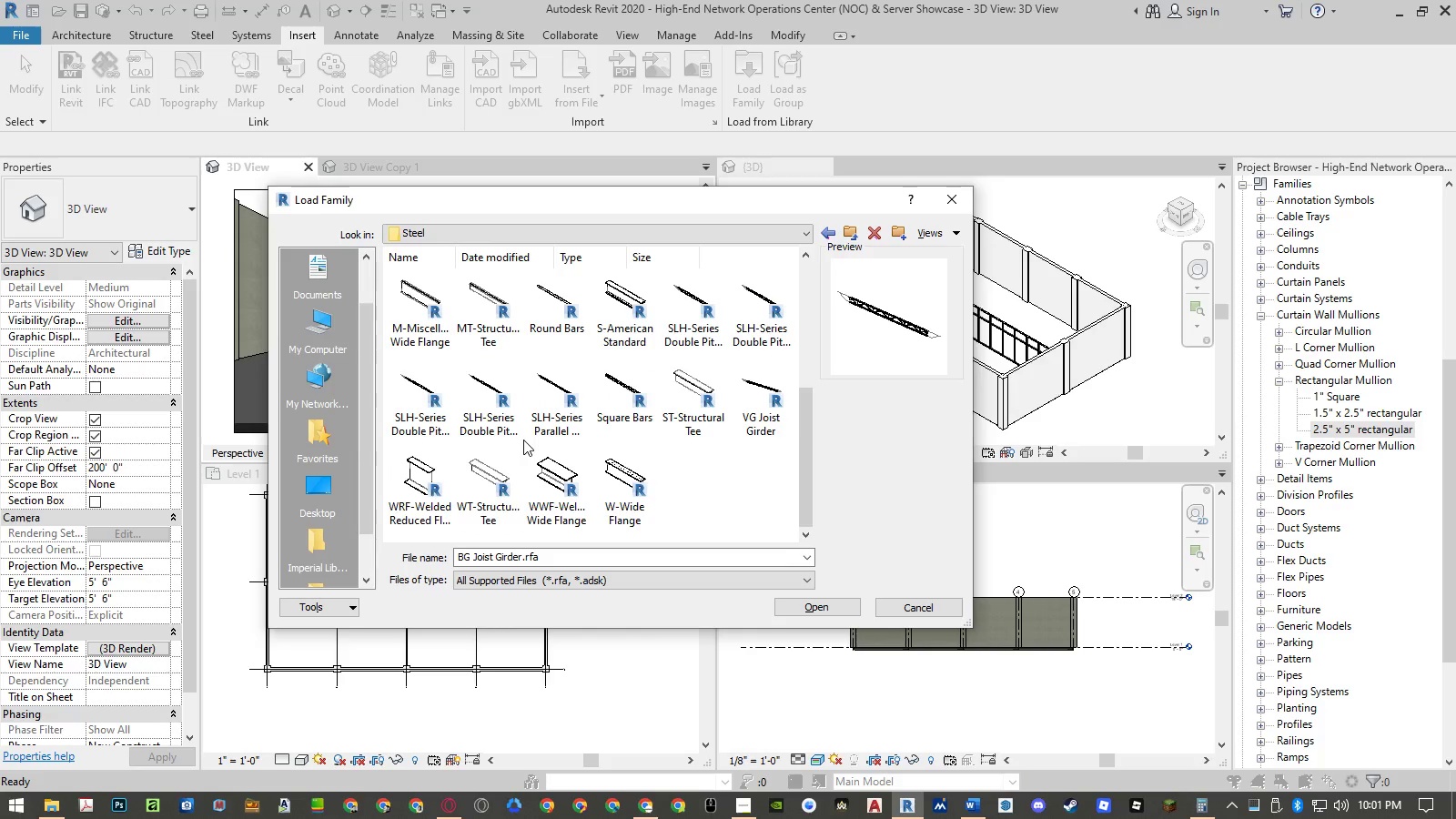 
scroll: coordinate [525, 437], scroll_direction: up, amount: 6.0
 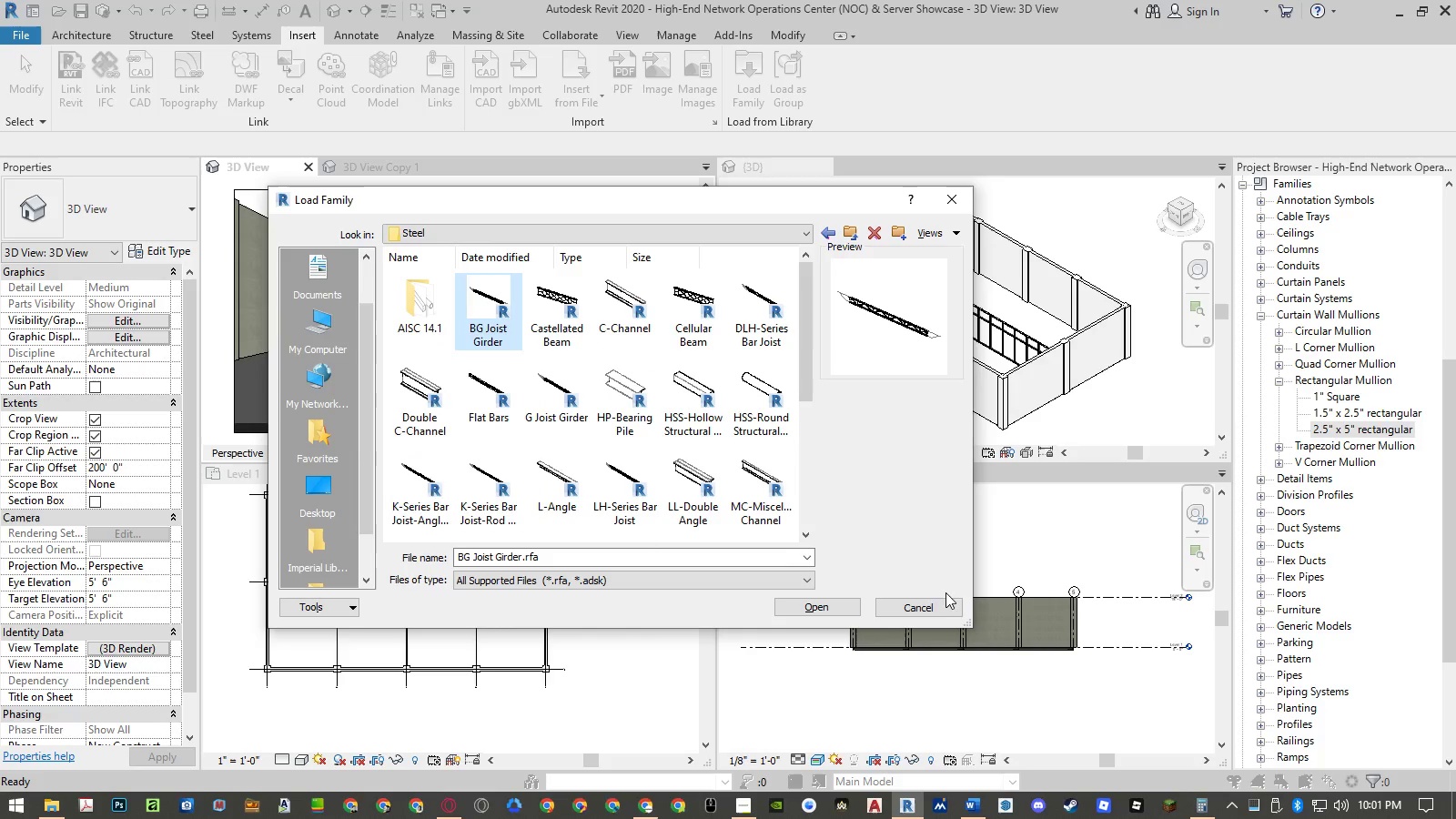 
left_click([938, 606])
 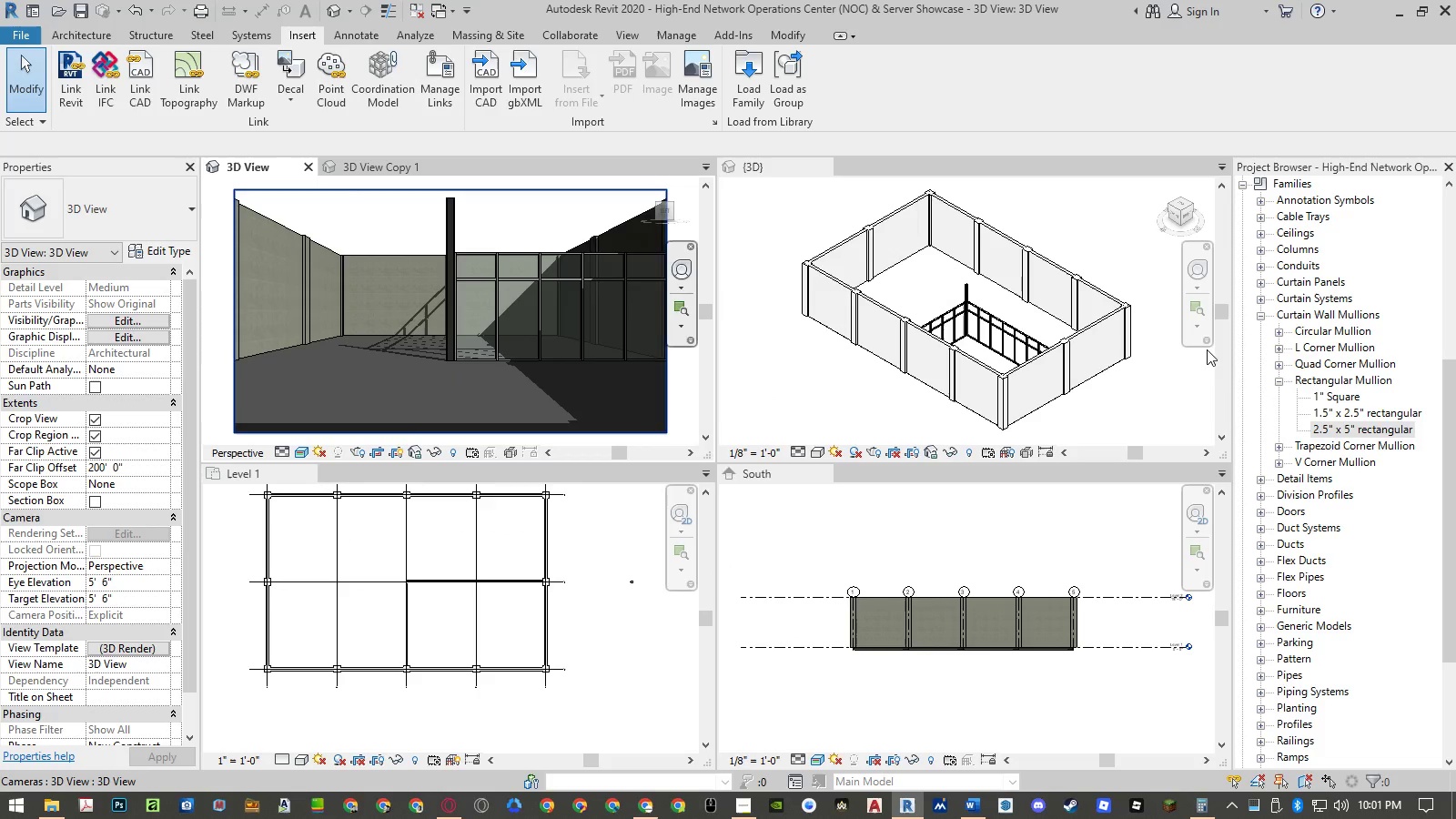 
scroll: coordinate [1294, 314], scroll_direction: up, amount: 22.0
 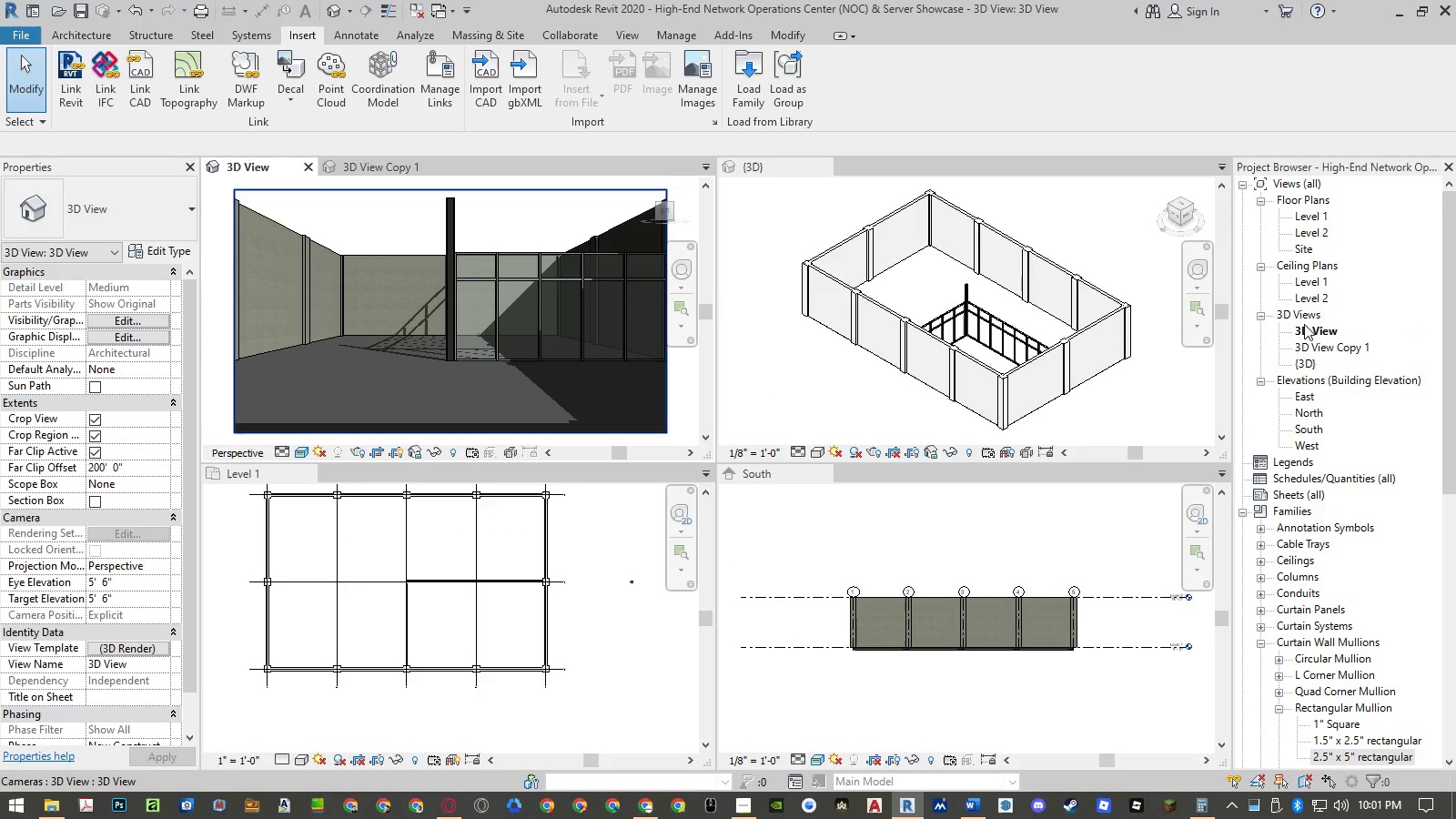 
left_click([1304, 324])
 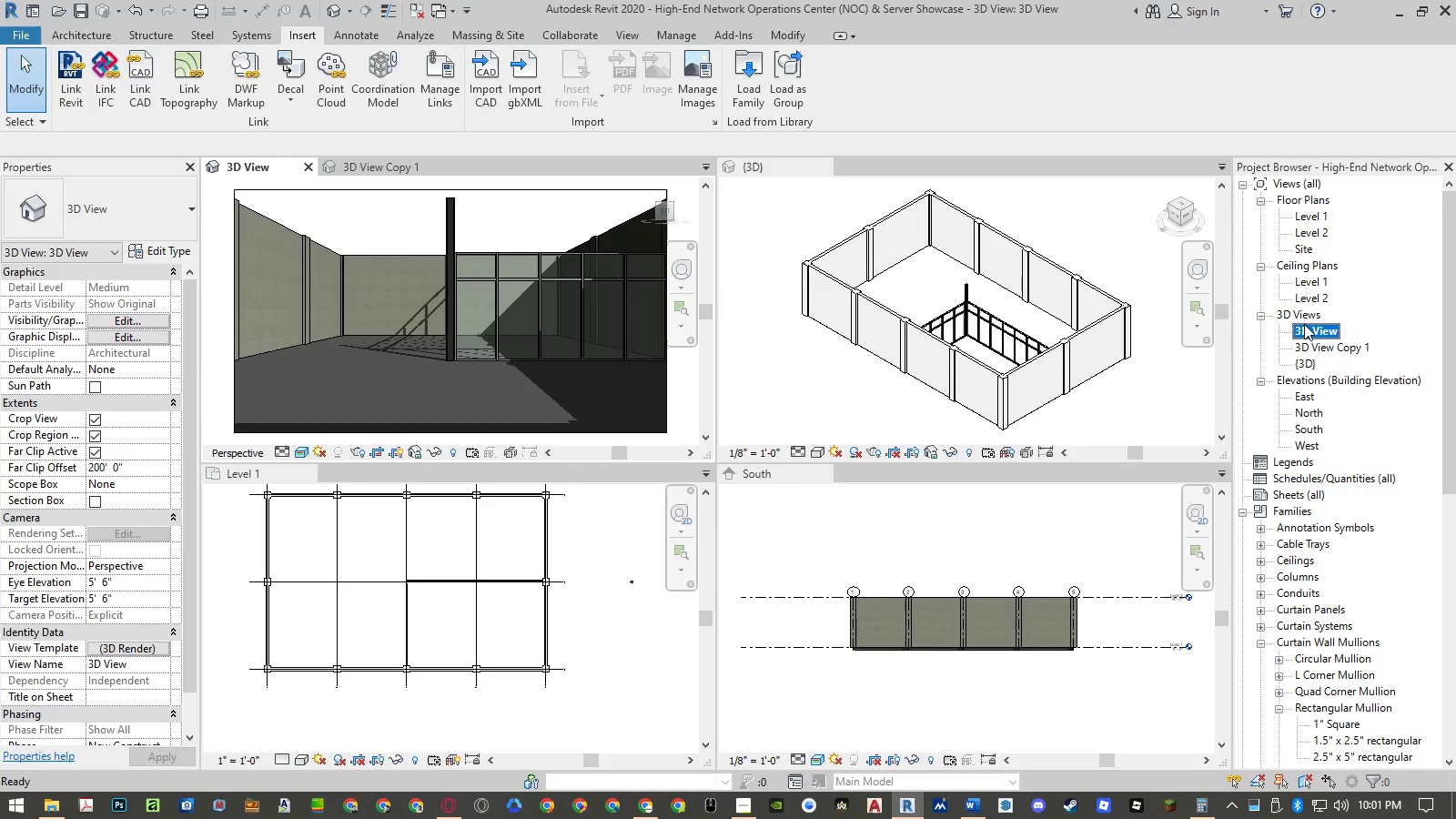 
right_click([1304, 324])
 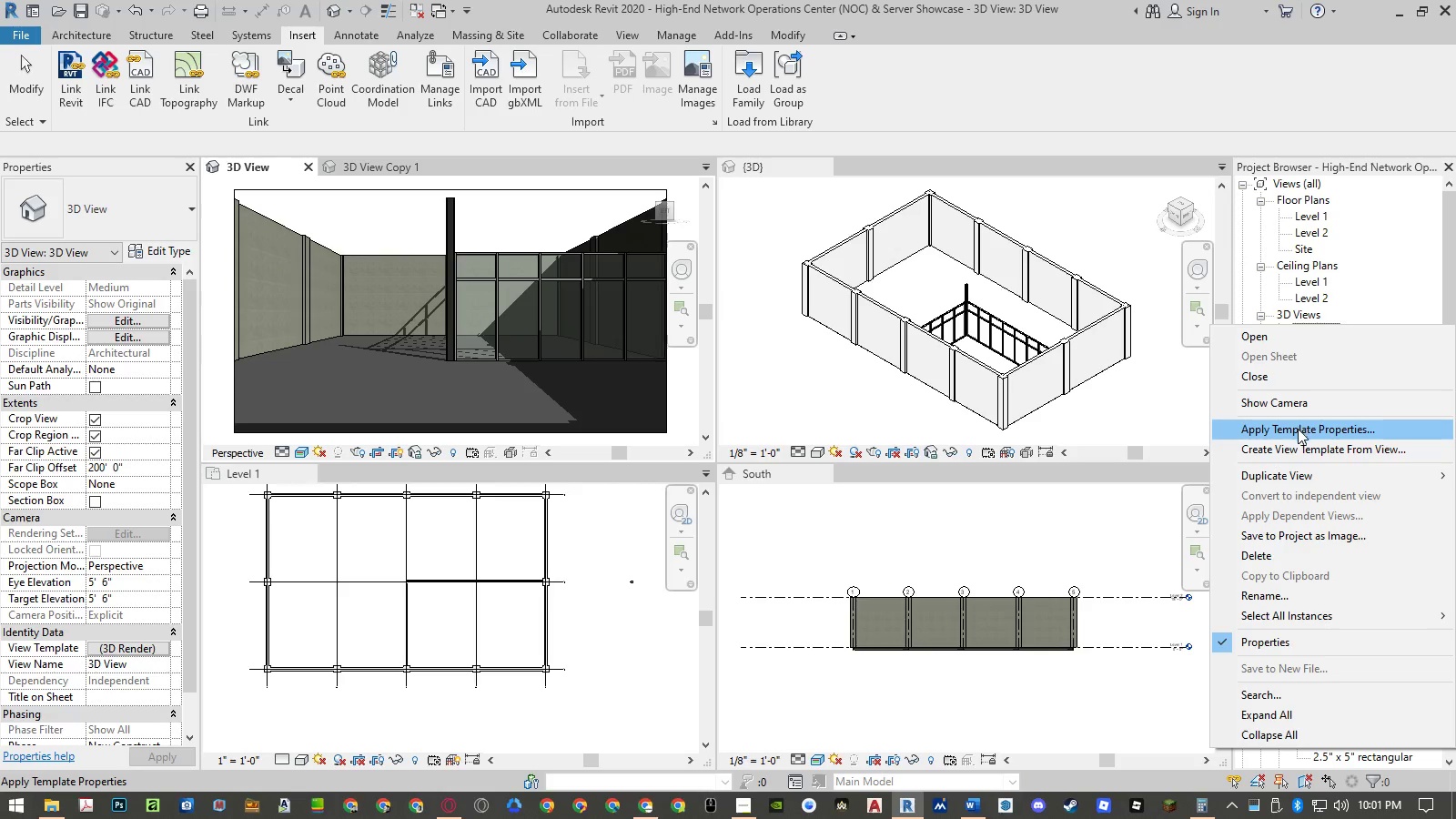 
mouse_move([1290, 486])
 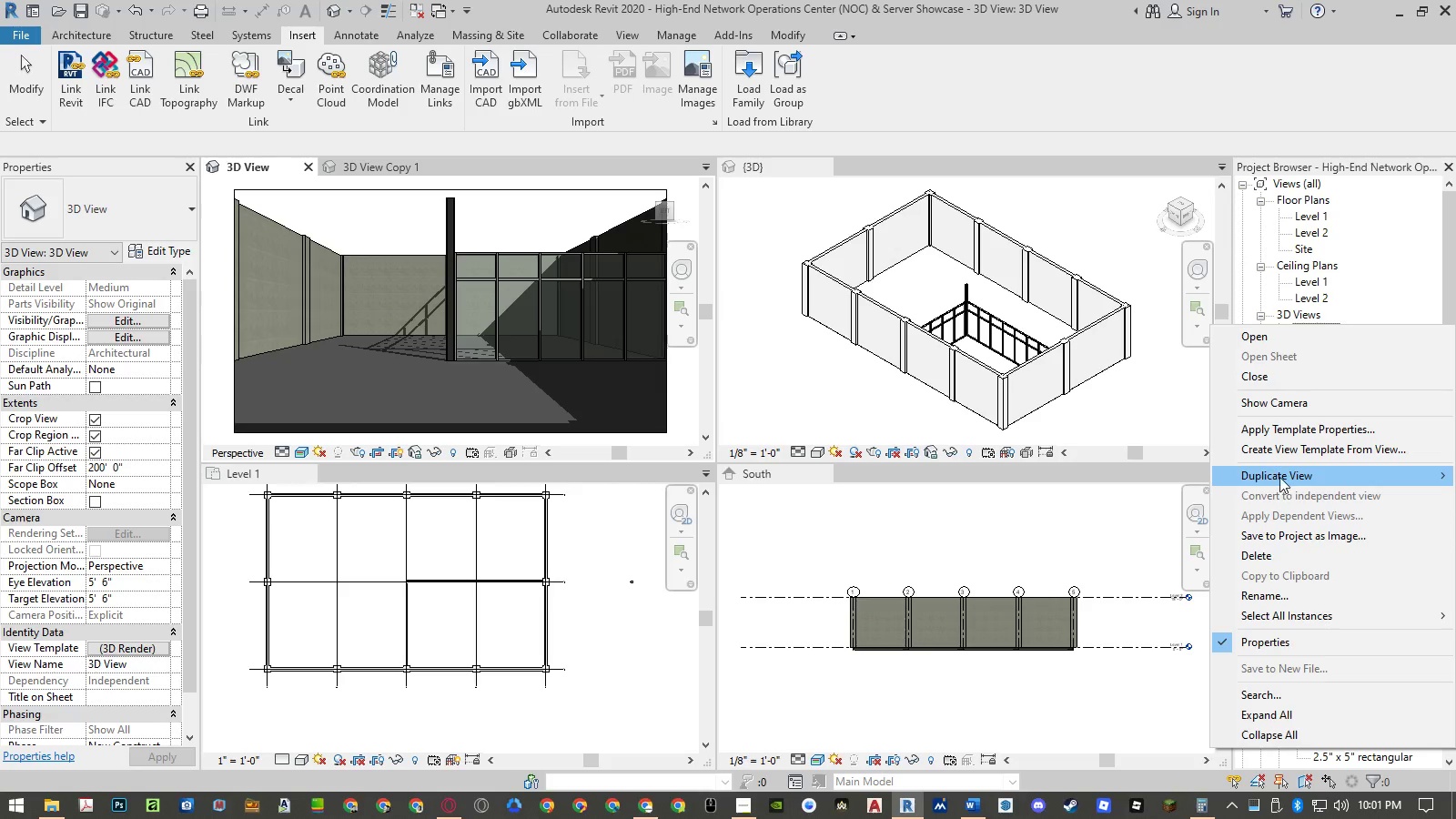 
left_click([1277, 474])
 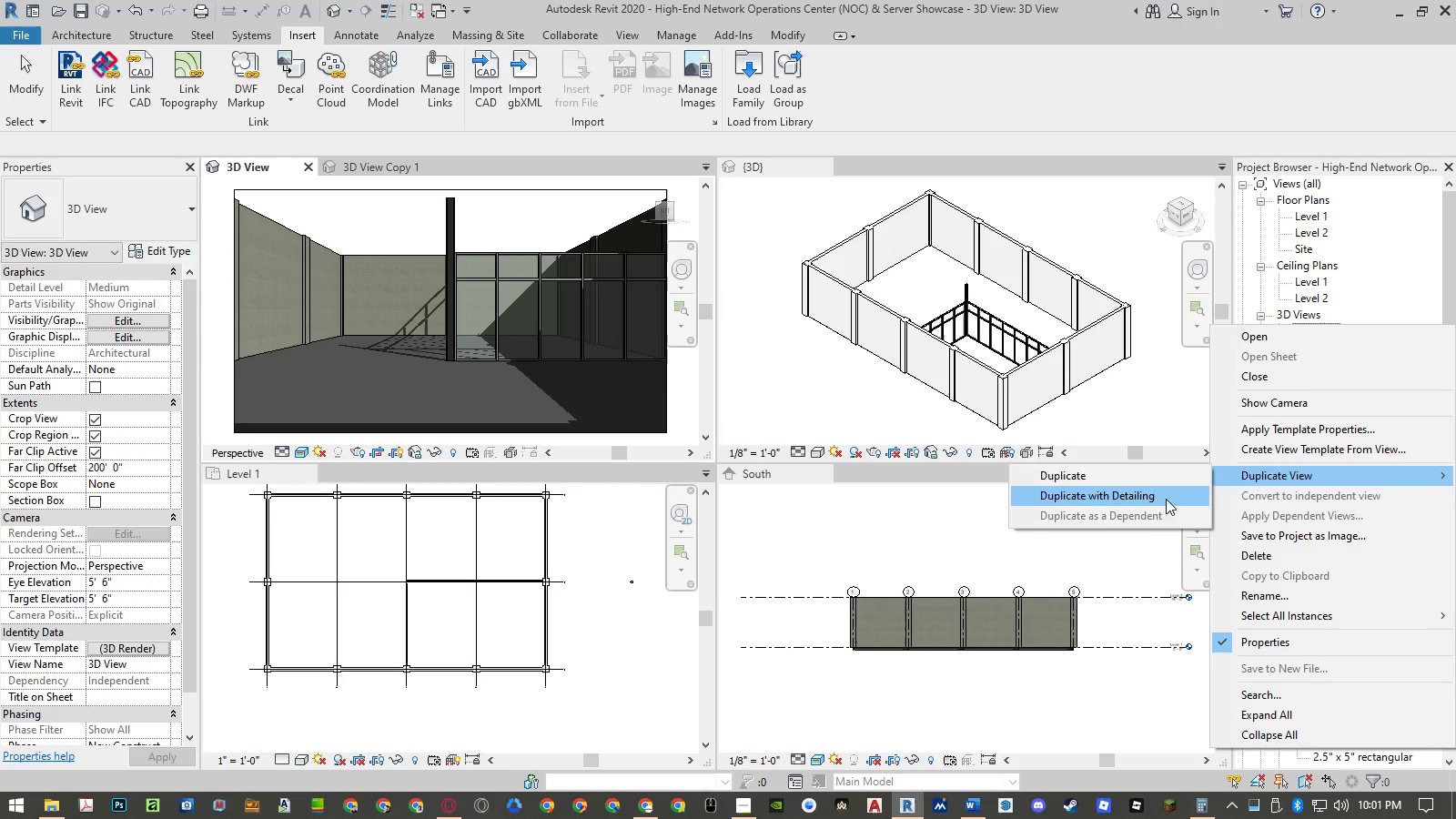 
double_click([1157, 504])
 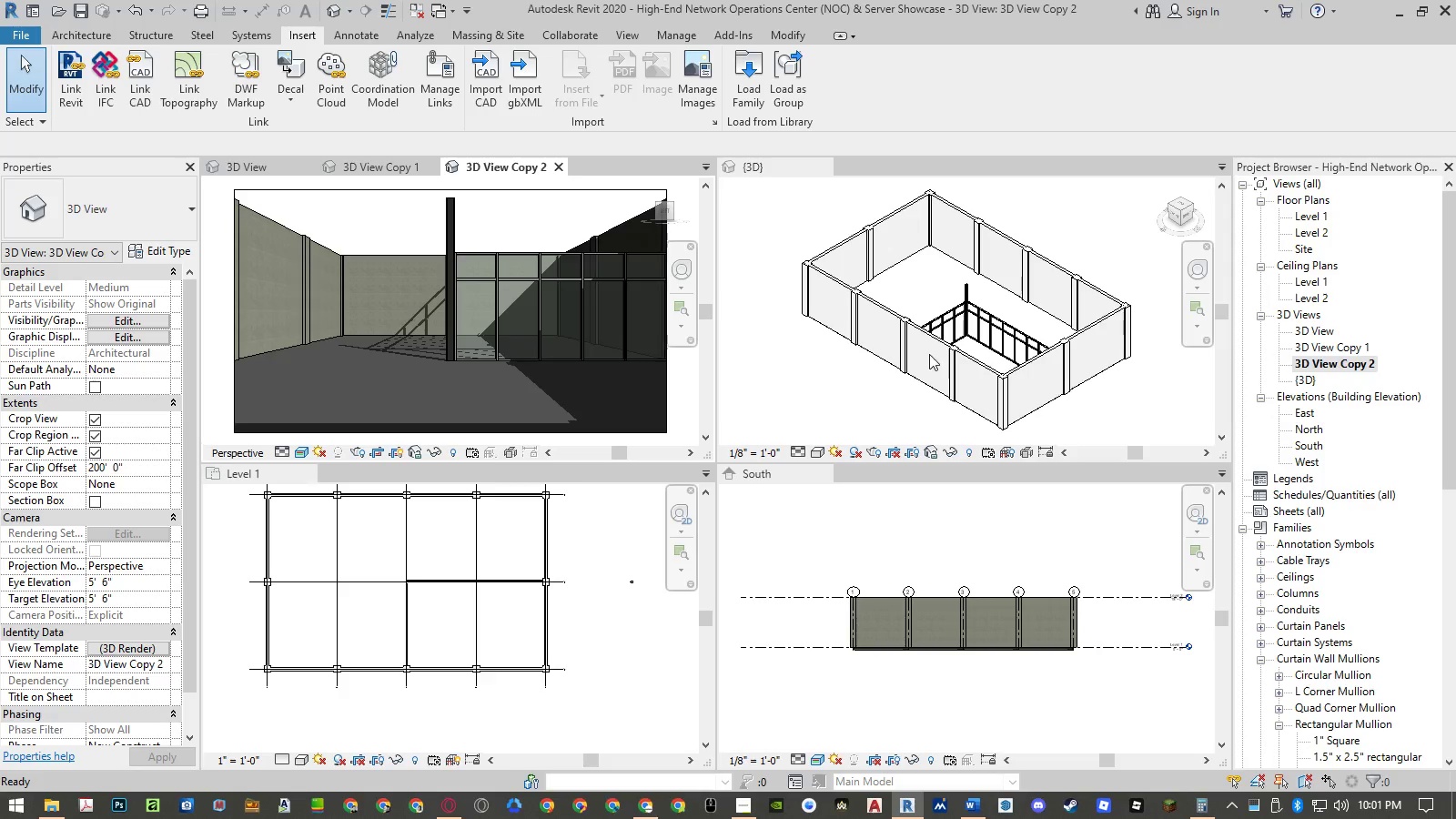 
left_click_drag(start_coordinate=[505, 166], to_coordinate=[378, 171])
 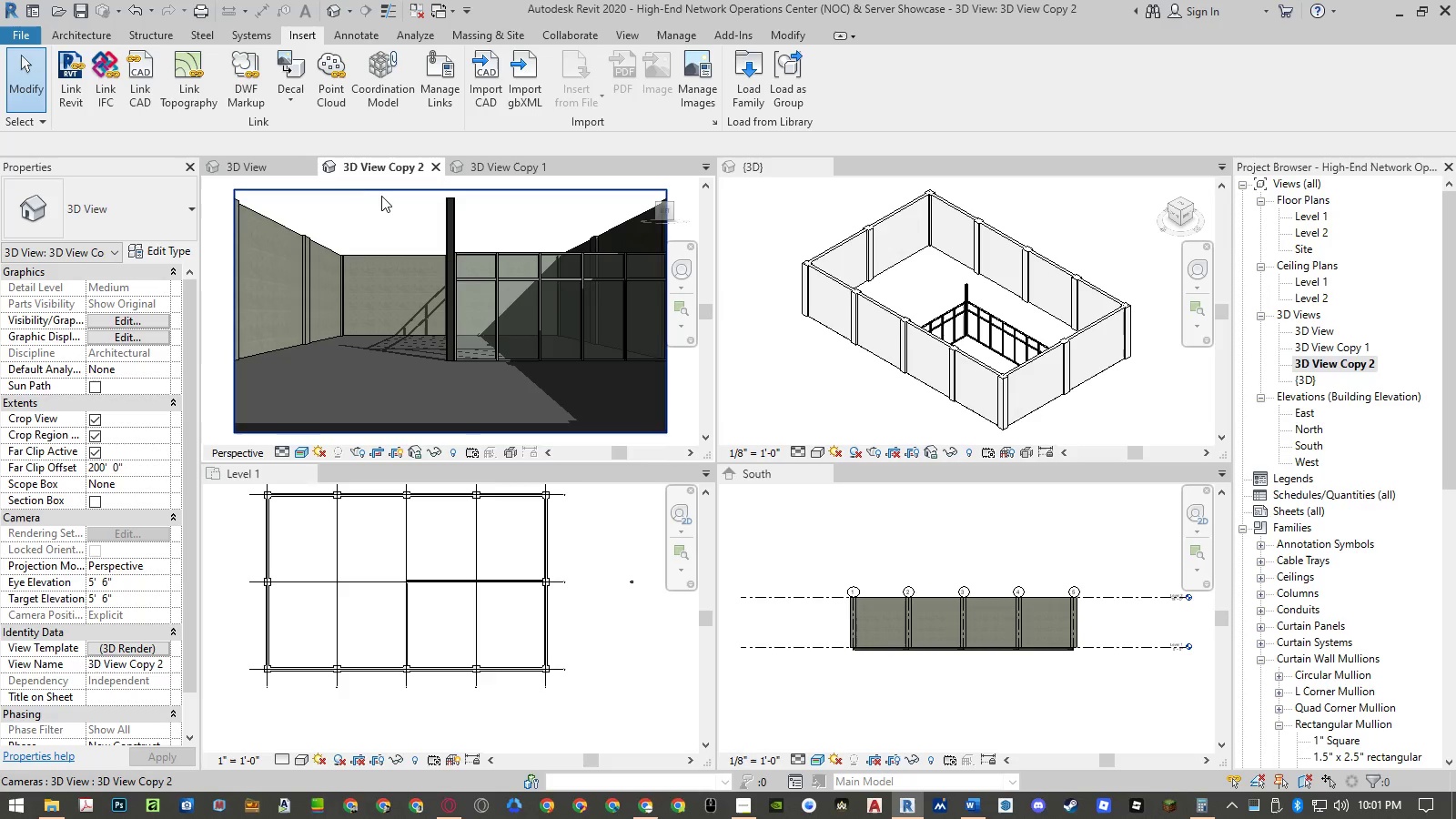 
left_click_drag(start_coordinate=[382, 195], to_coordinate=[316, 591])
 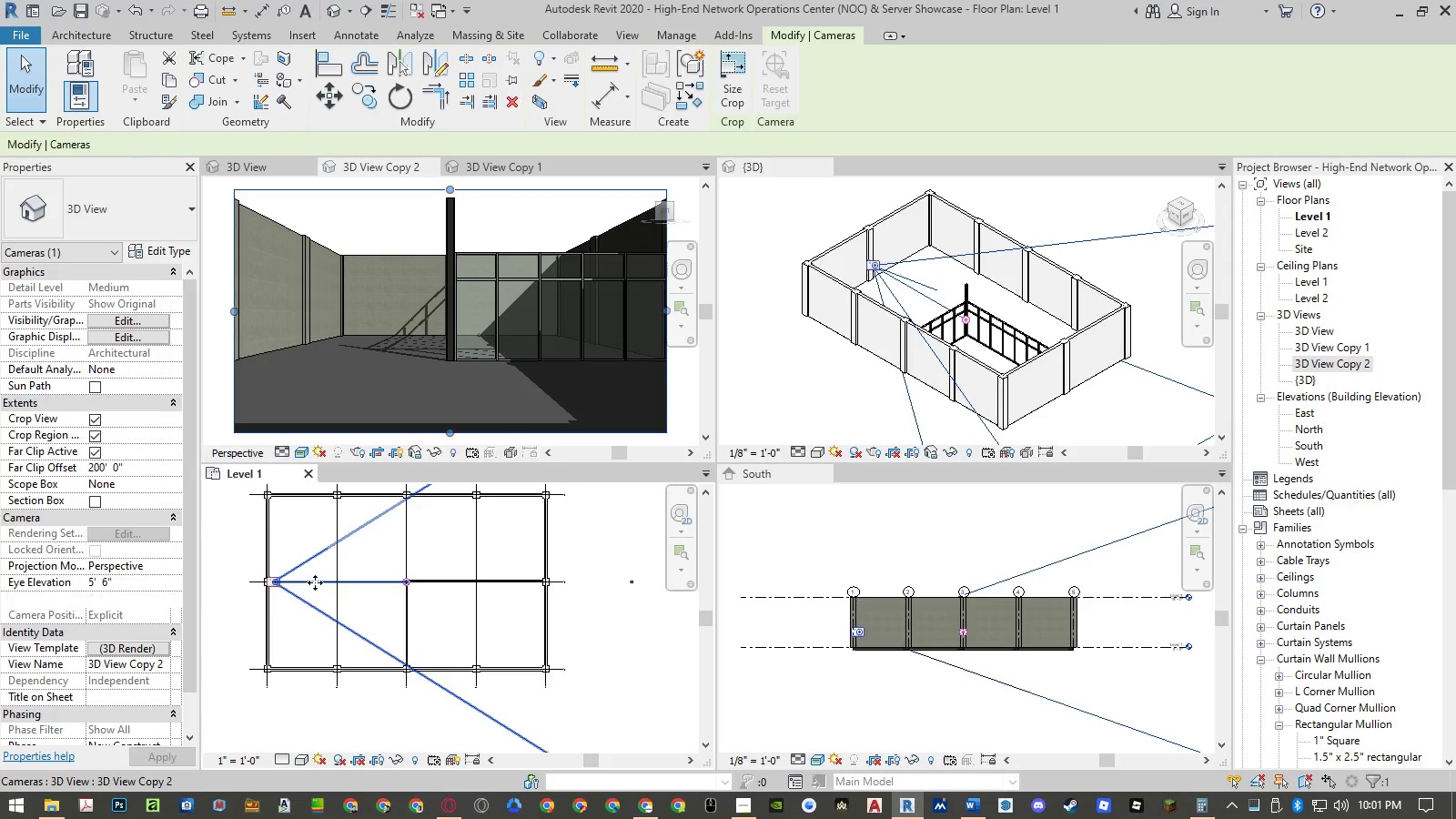 
left_click([316, 591])
 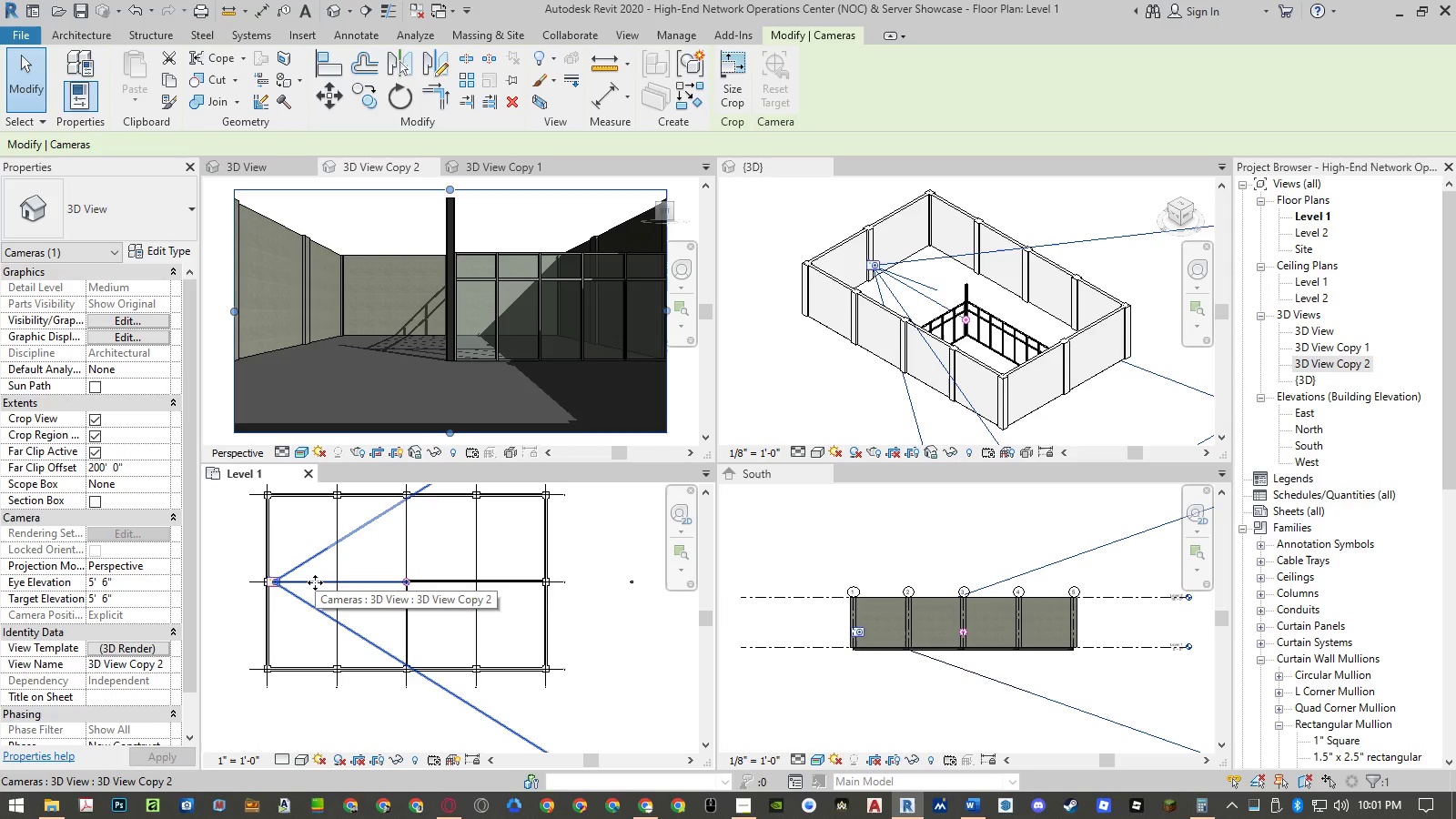 
type(mv)
 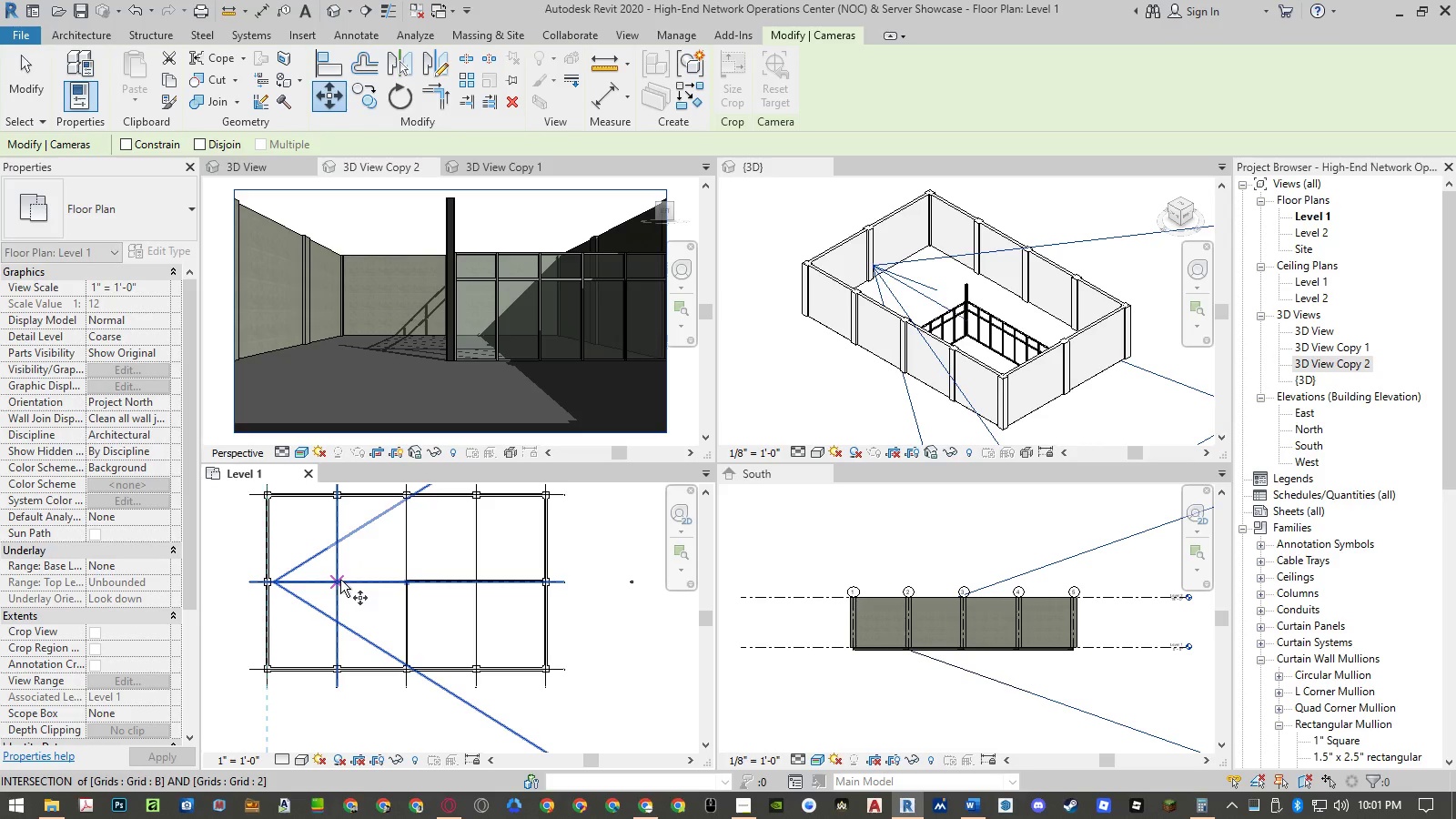 
left_click([336, 580])
 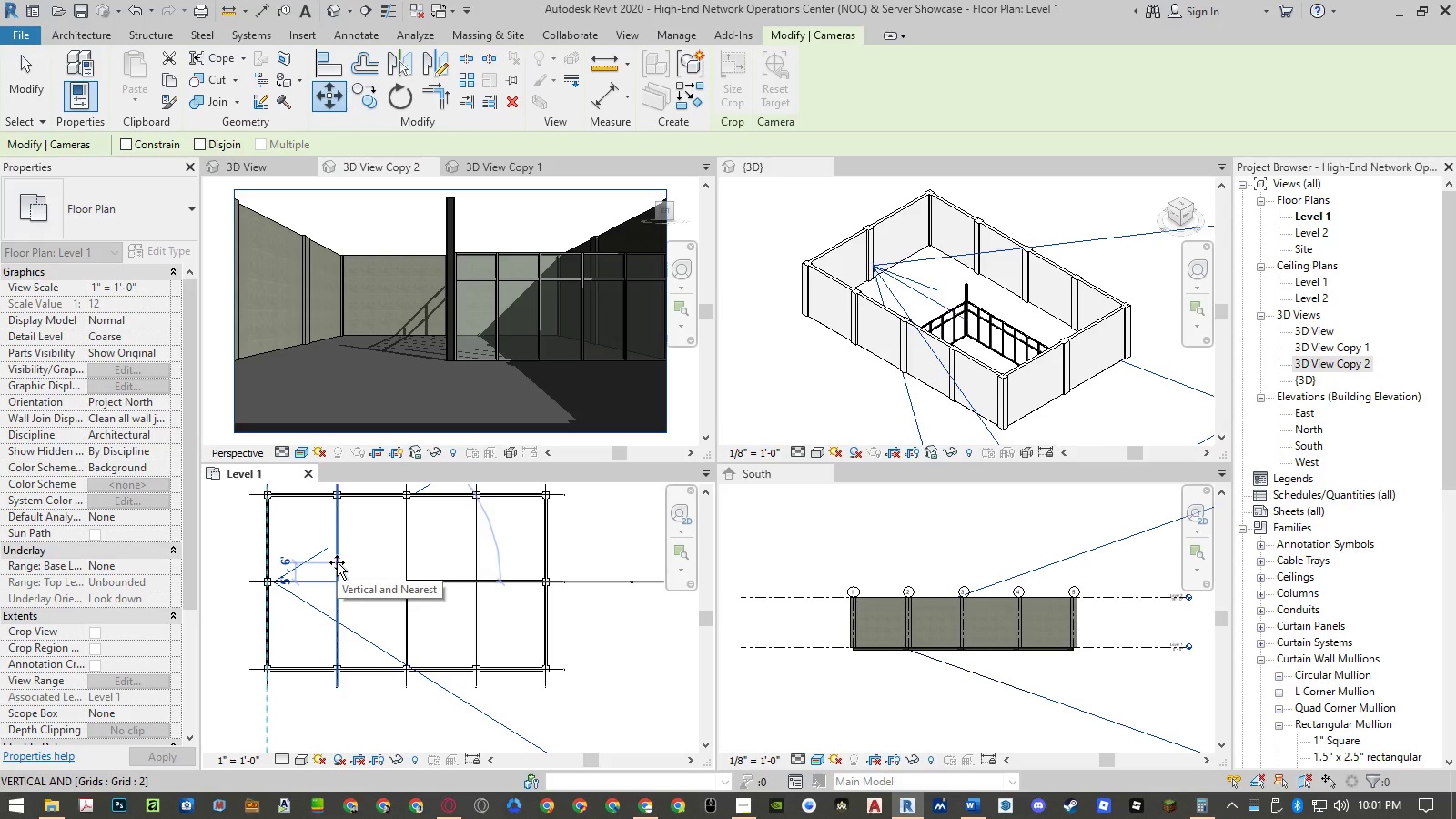 
key(Numpad5)
 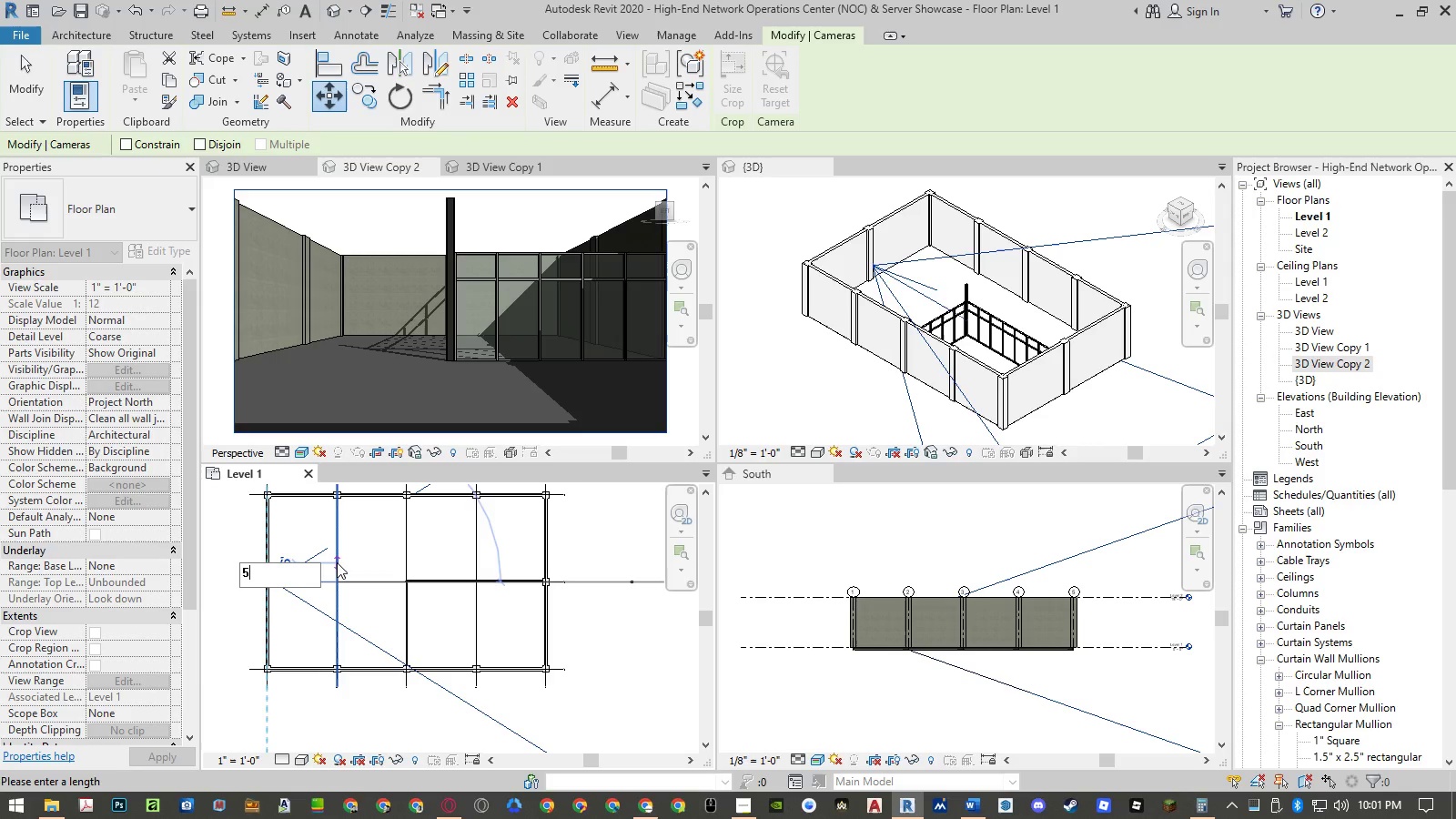 
key(NumpadEnter)
 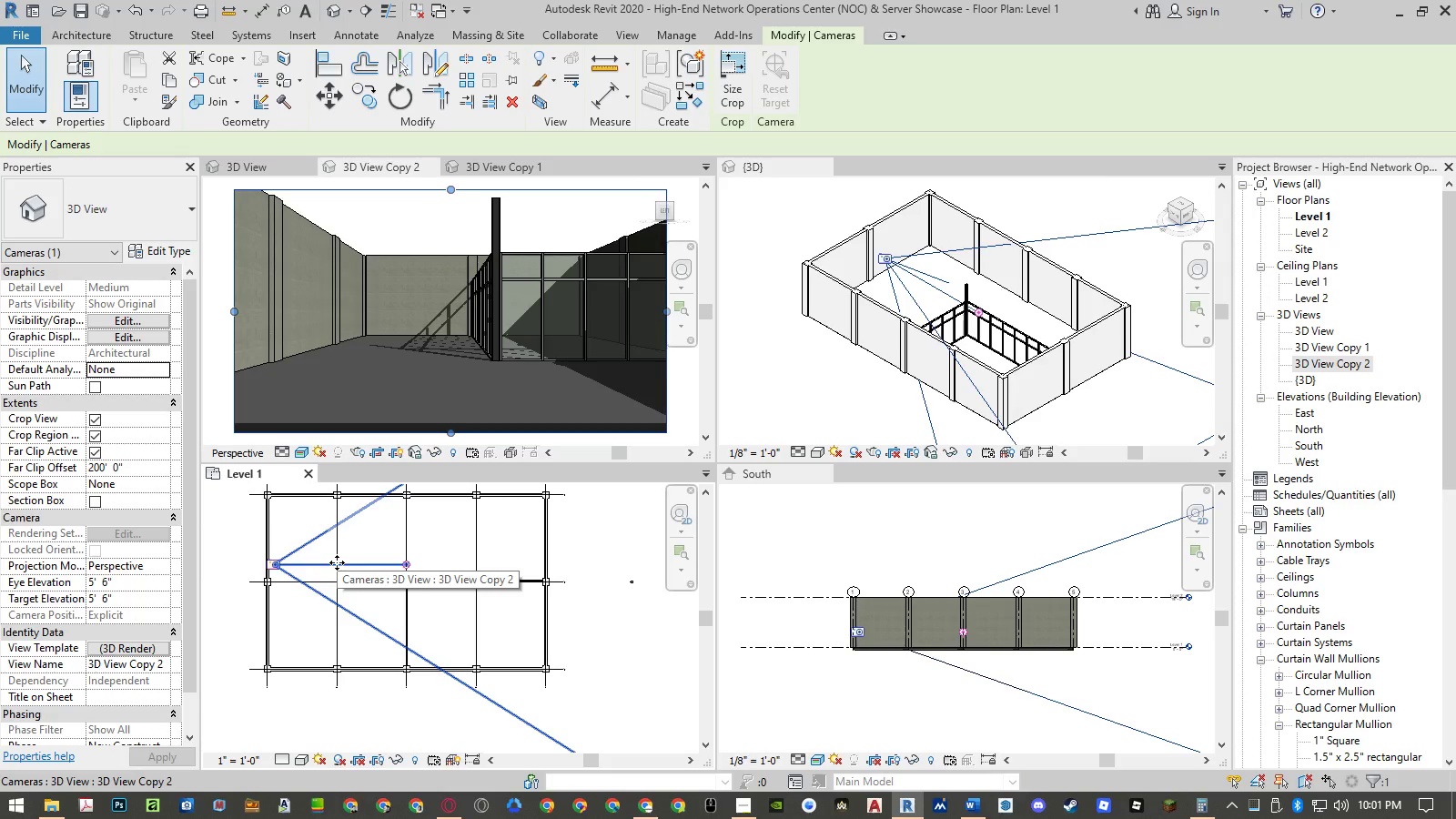 
wait(8.88)
 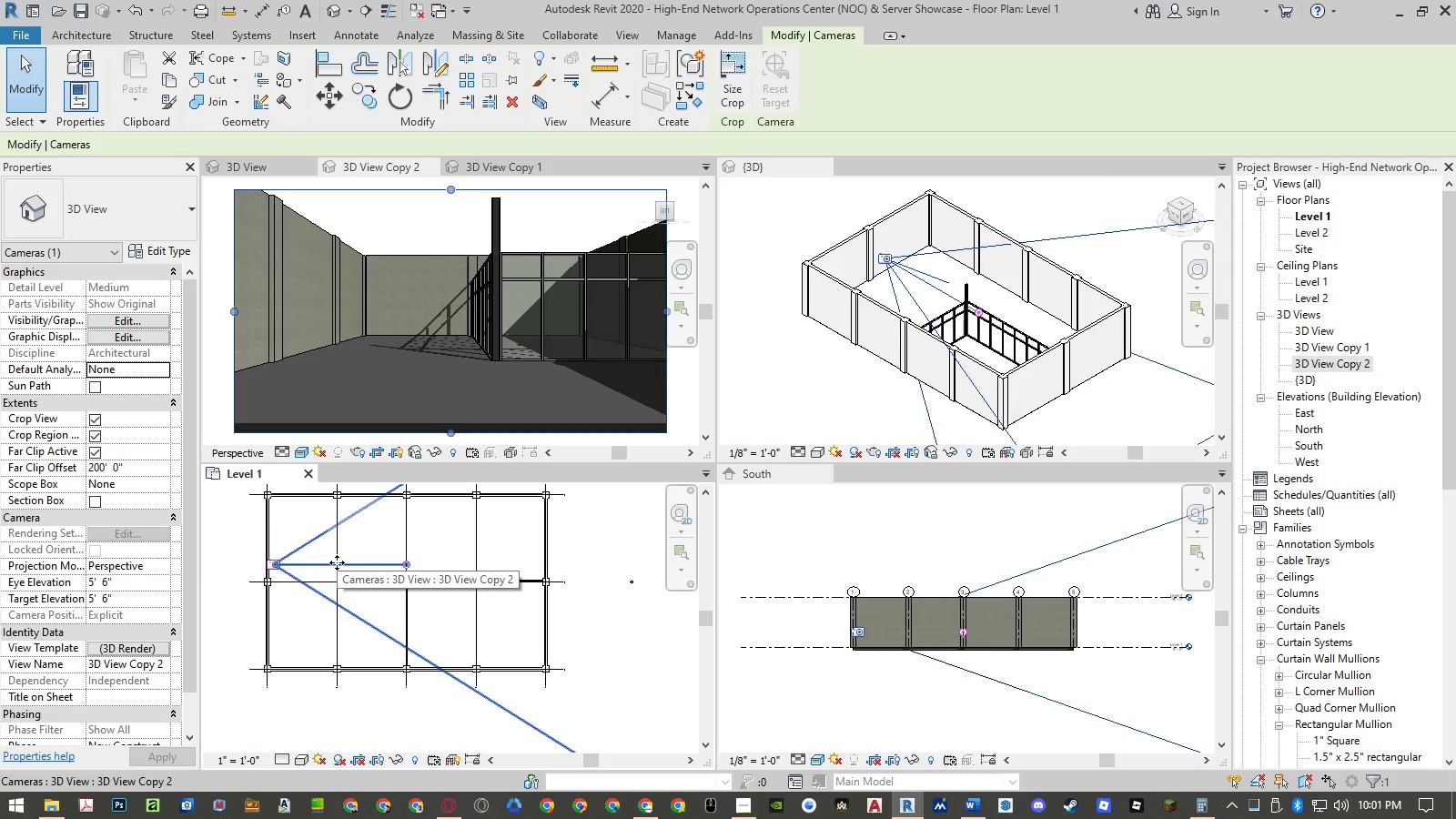 
type(mv)
 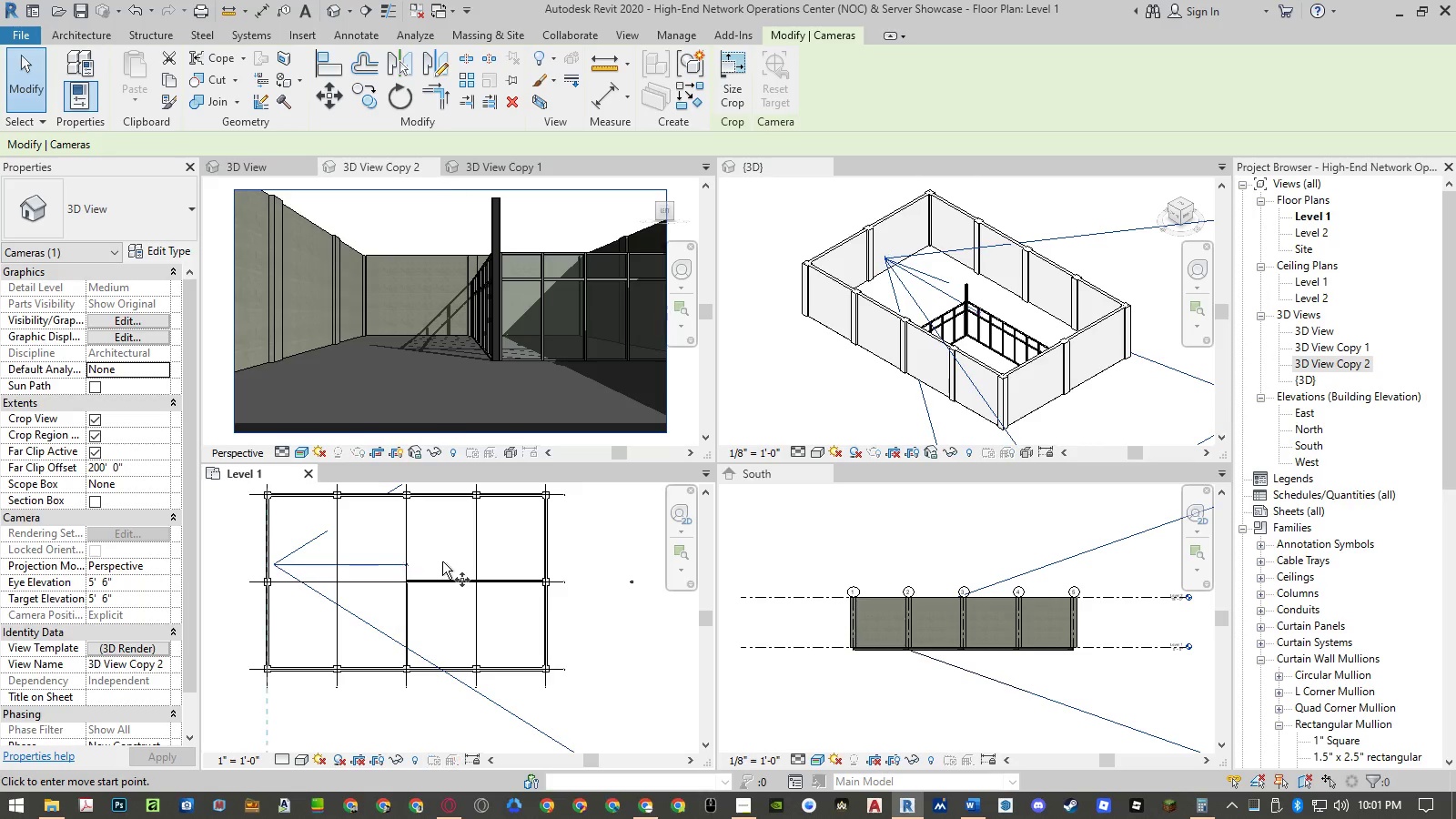 
left_click([442, 561])
 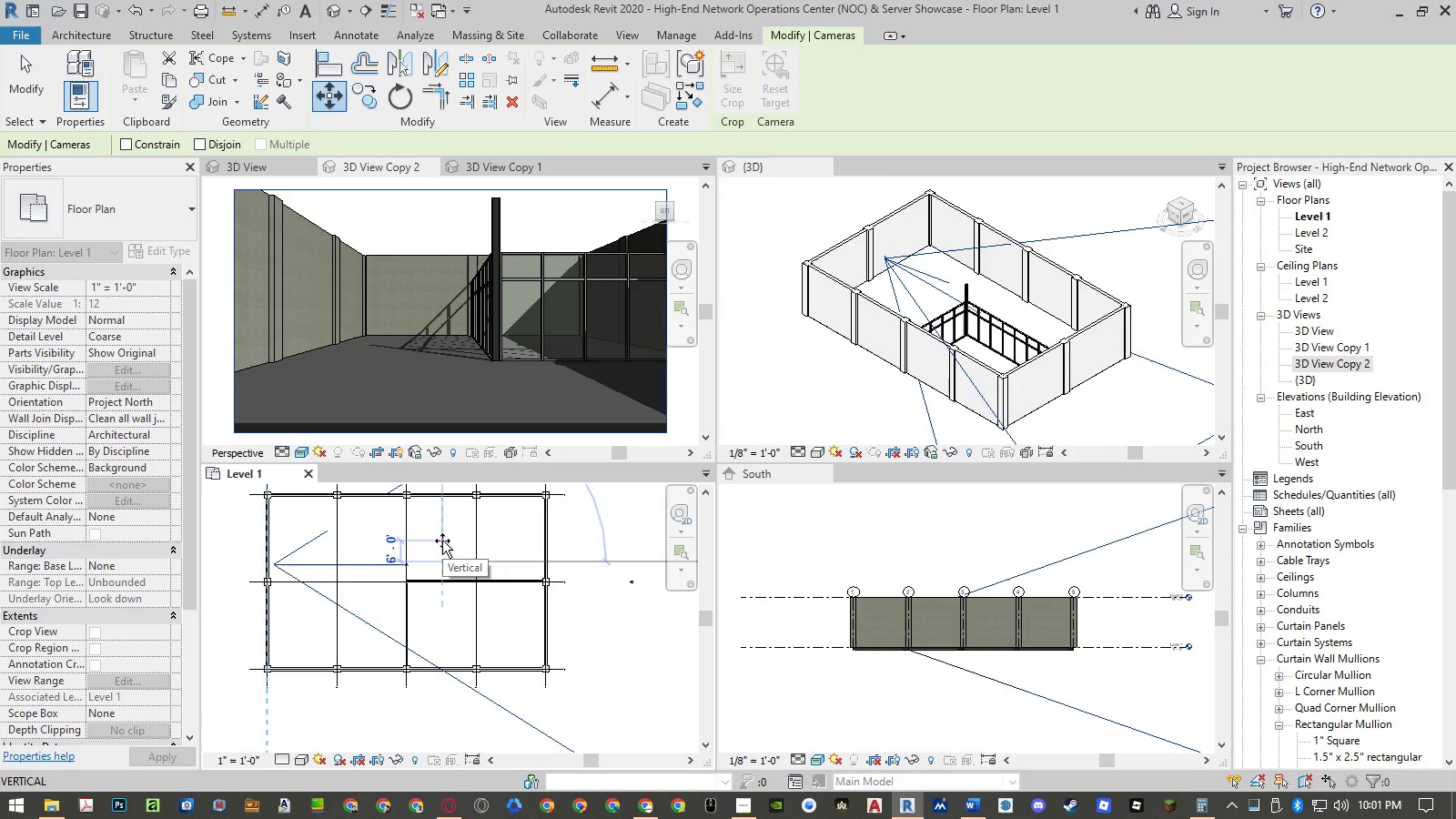 
key(Numpad5)
 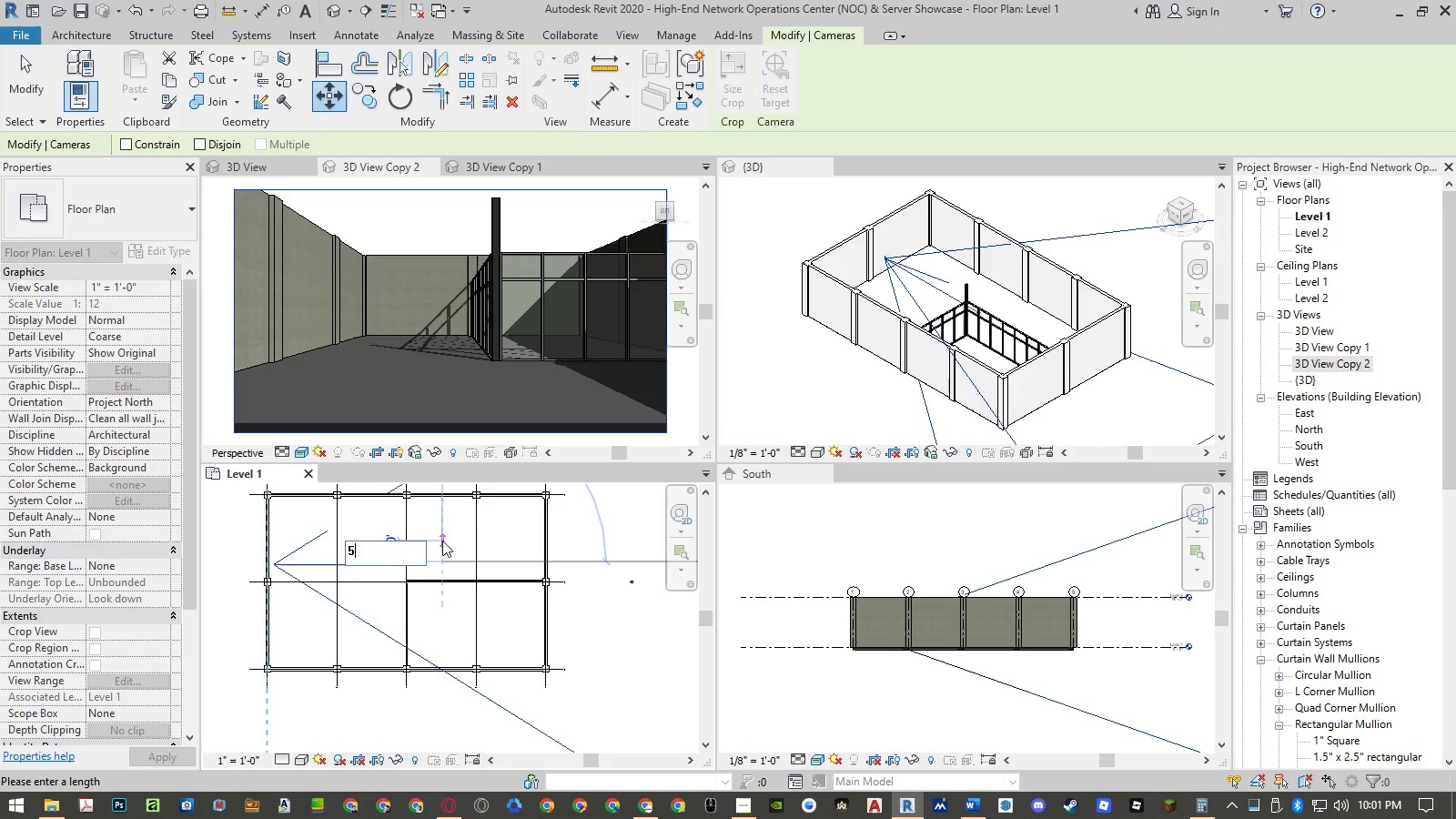 
key(NumpadEnter)
 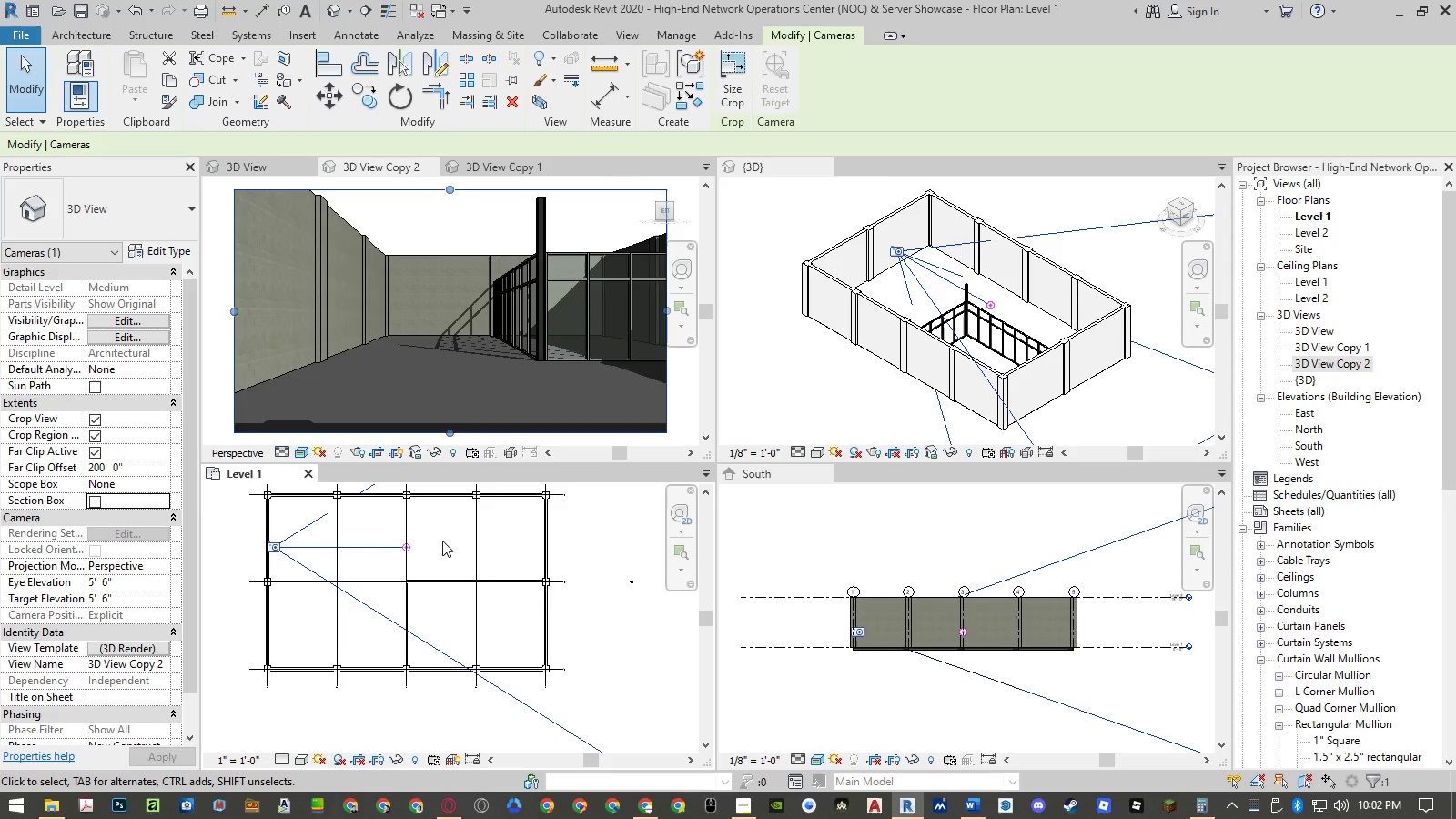 
wait(6.88)
 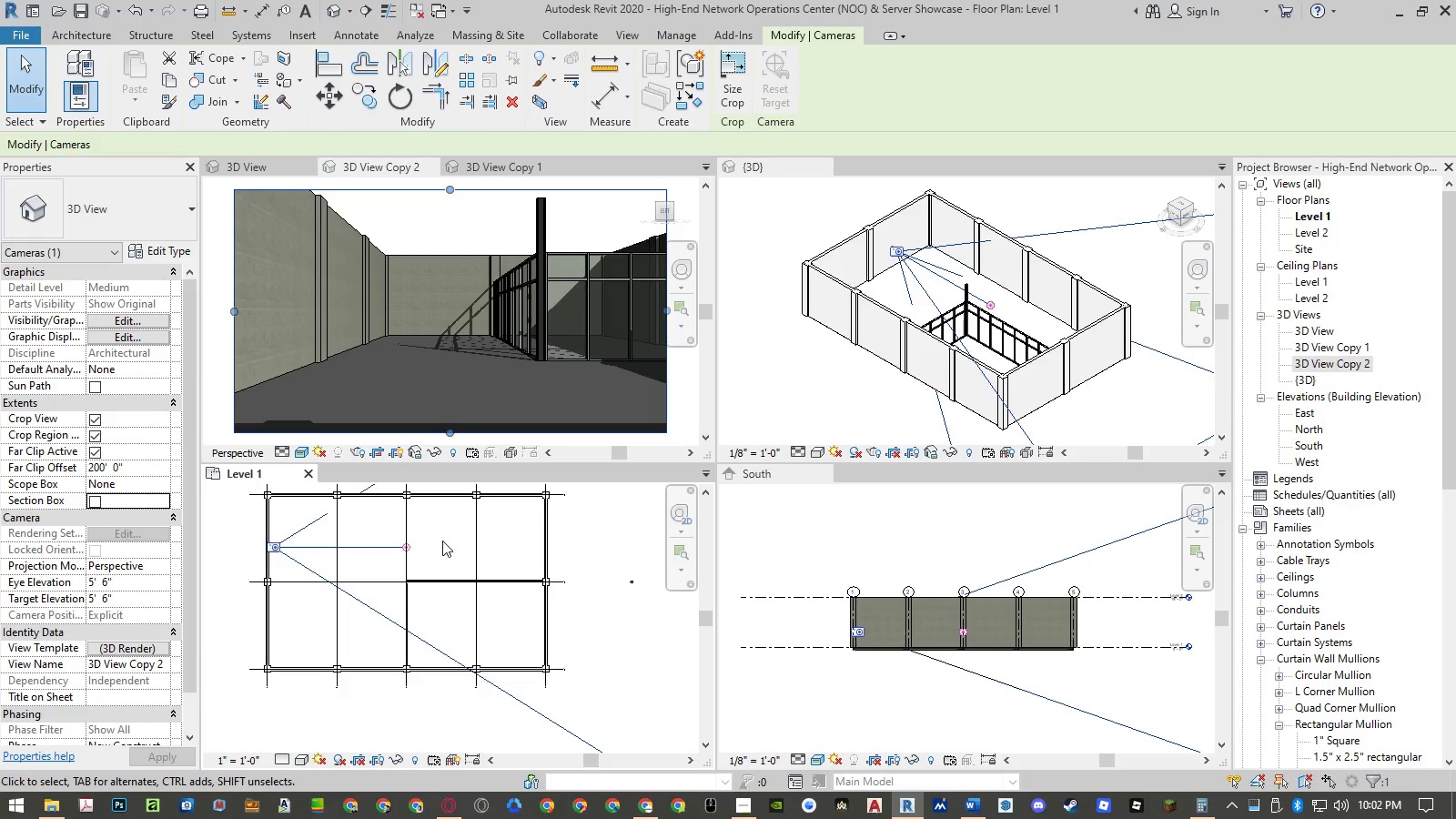 
left_click([411, 599])
 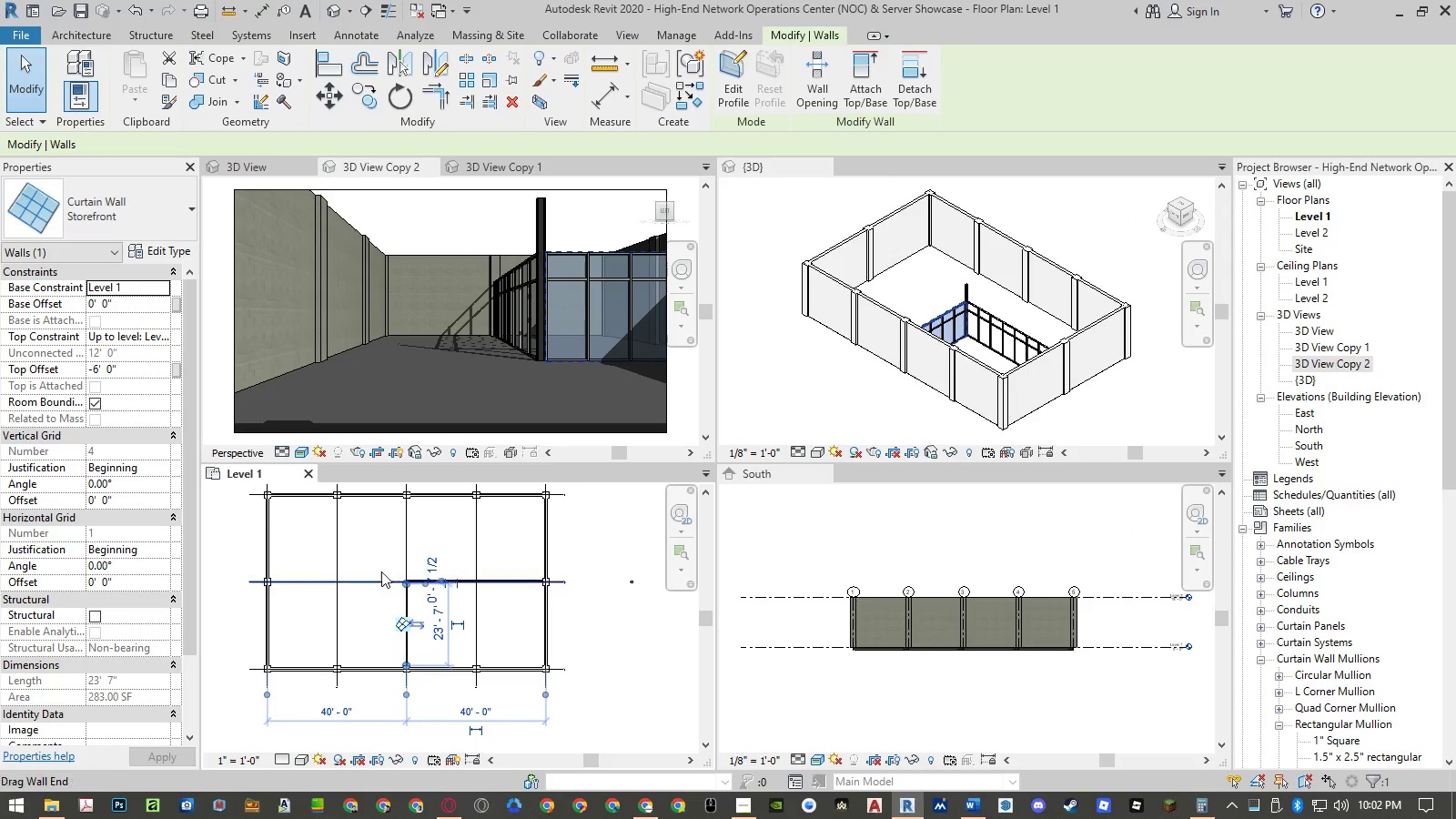 
scroll: coordinate [374, 565], scroll_direction: up, amount: 3.0
 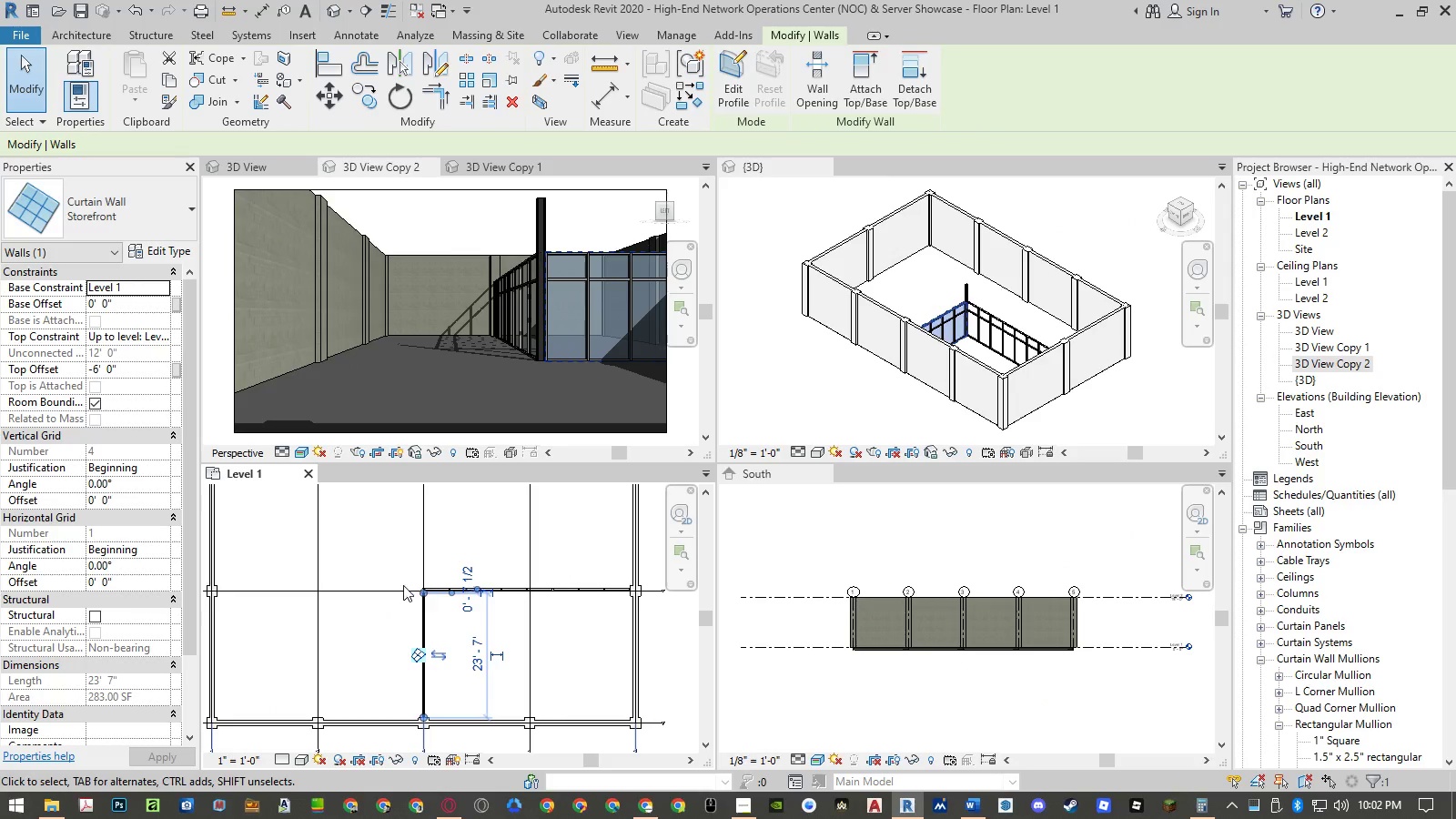 
key(Escape)
 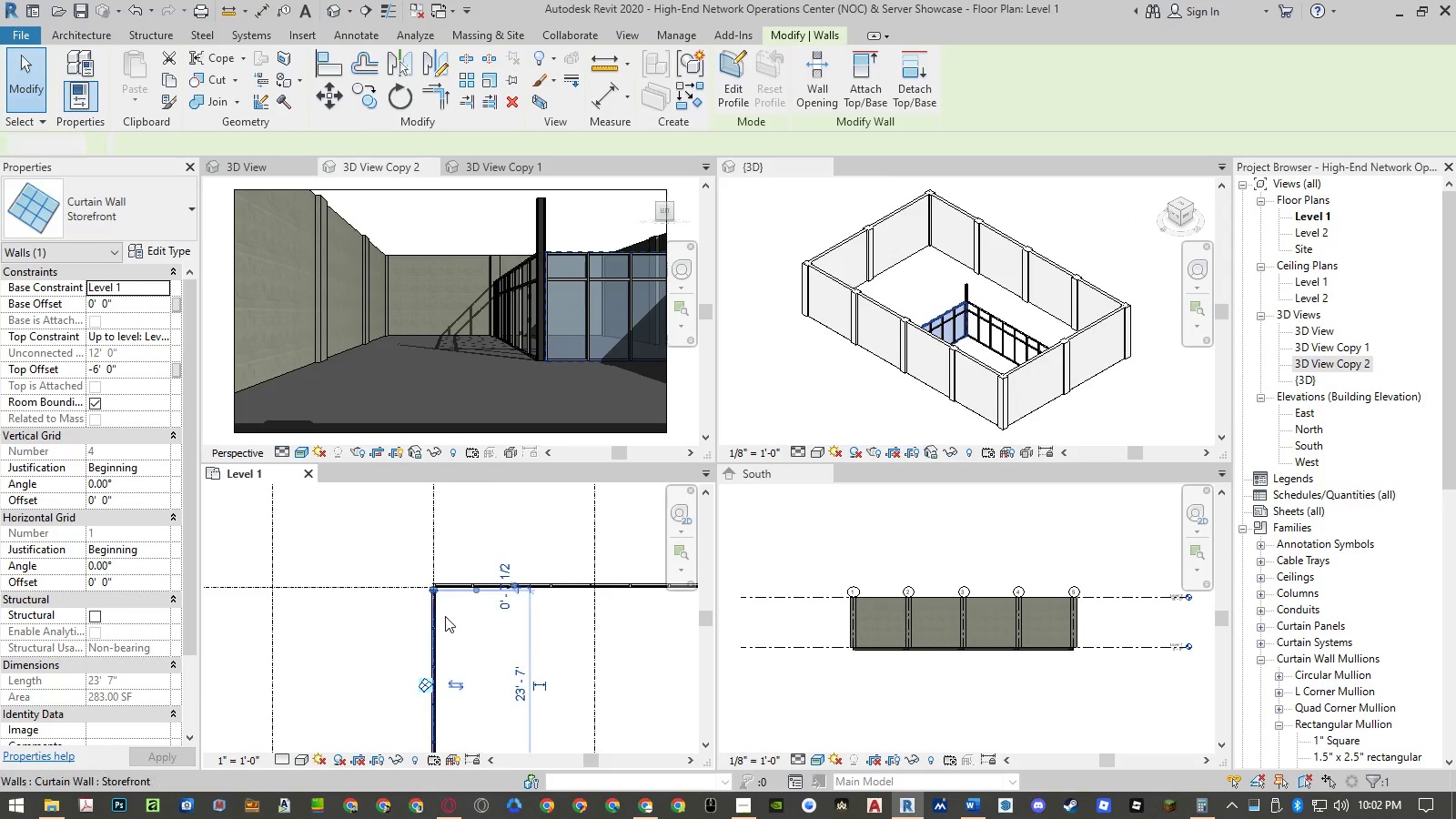 
key(Escape)
 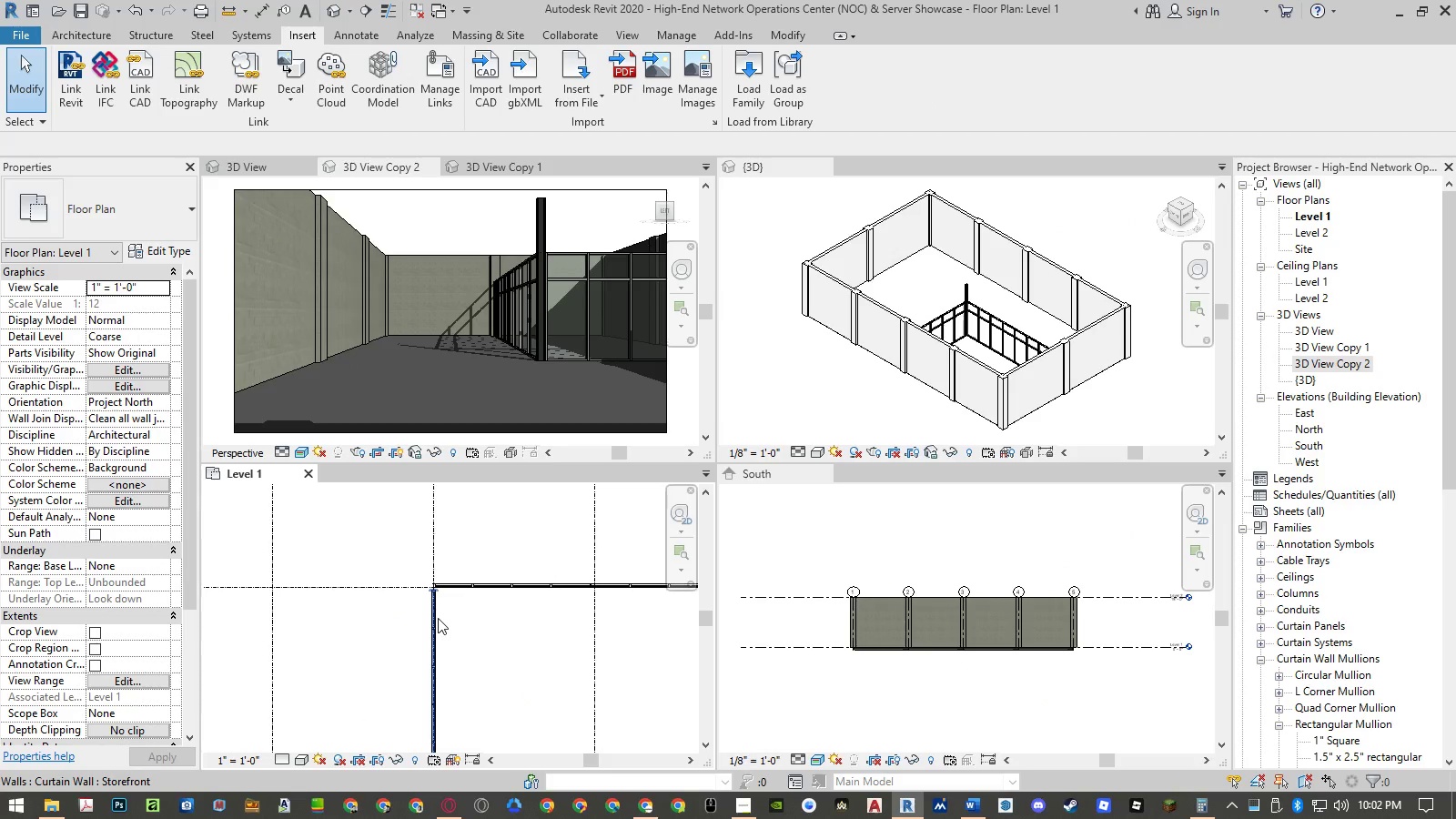 
scroll: coordinate [405, 598], scroll_direction: up, amount: 3.0
 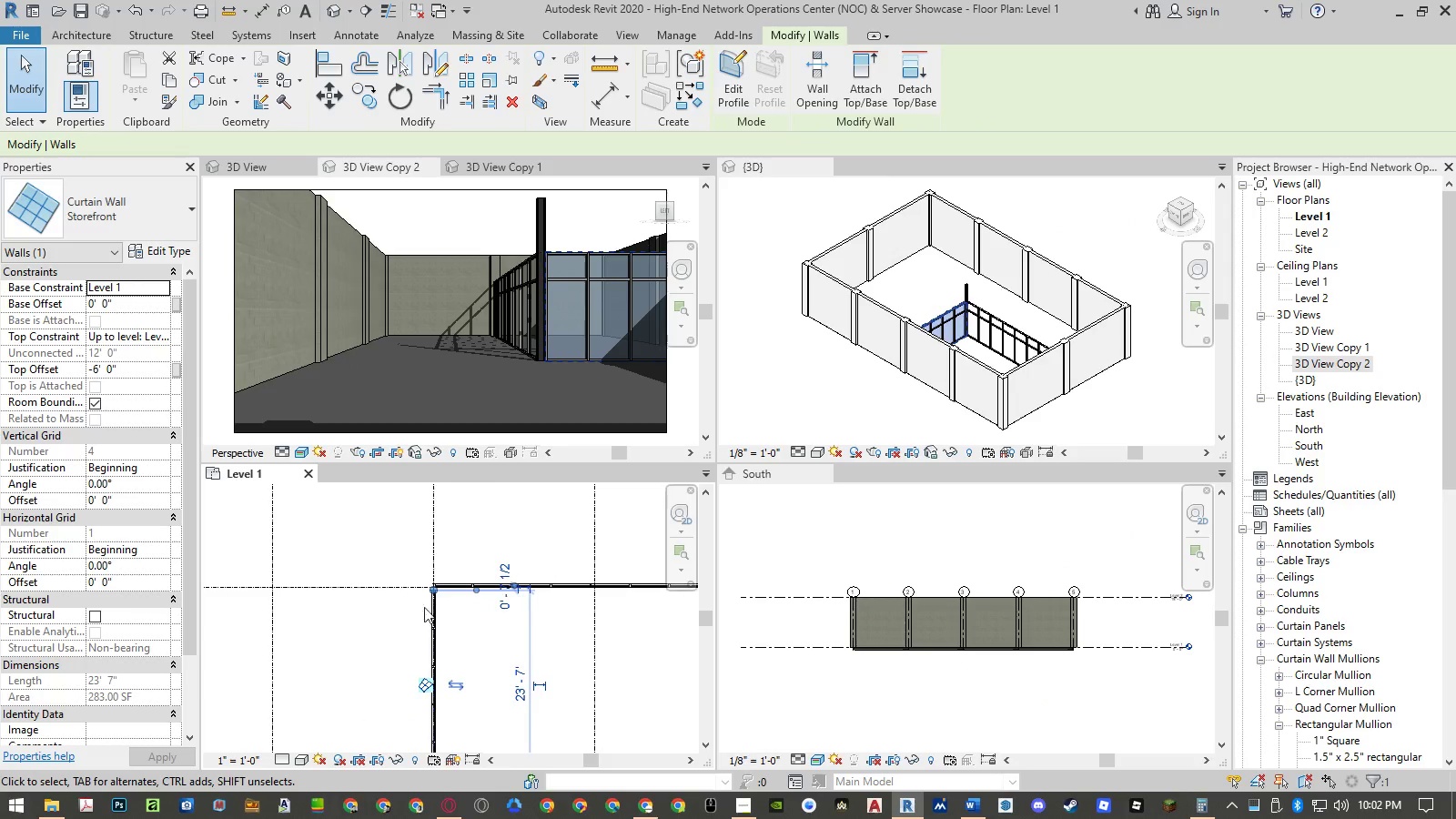 
left_click([438, 618])
 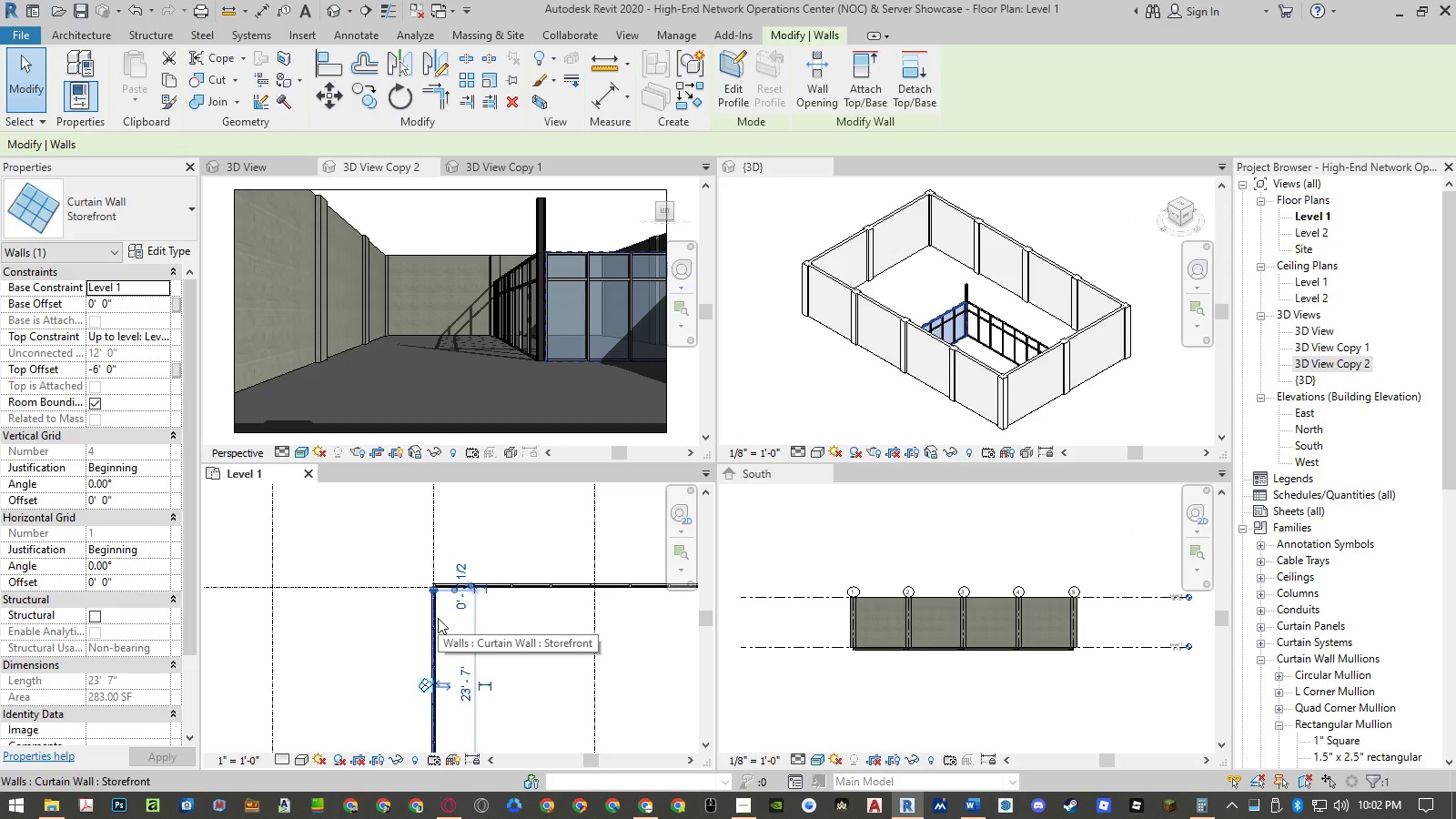 
type(mv)
 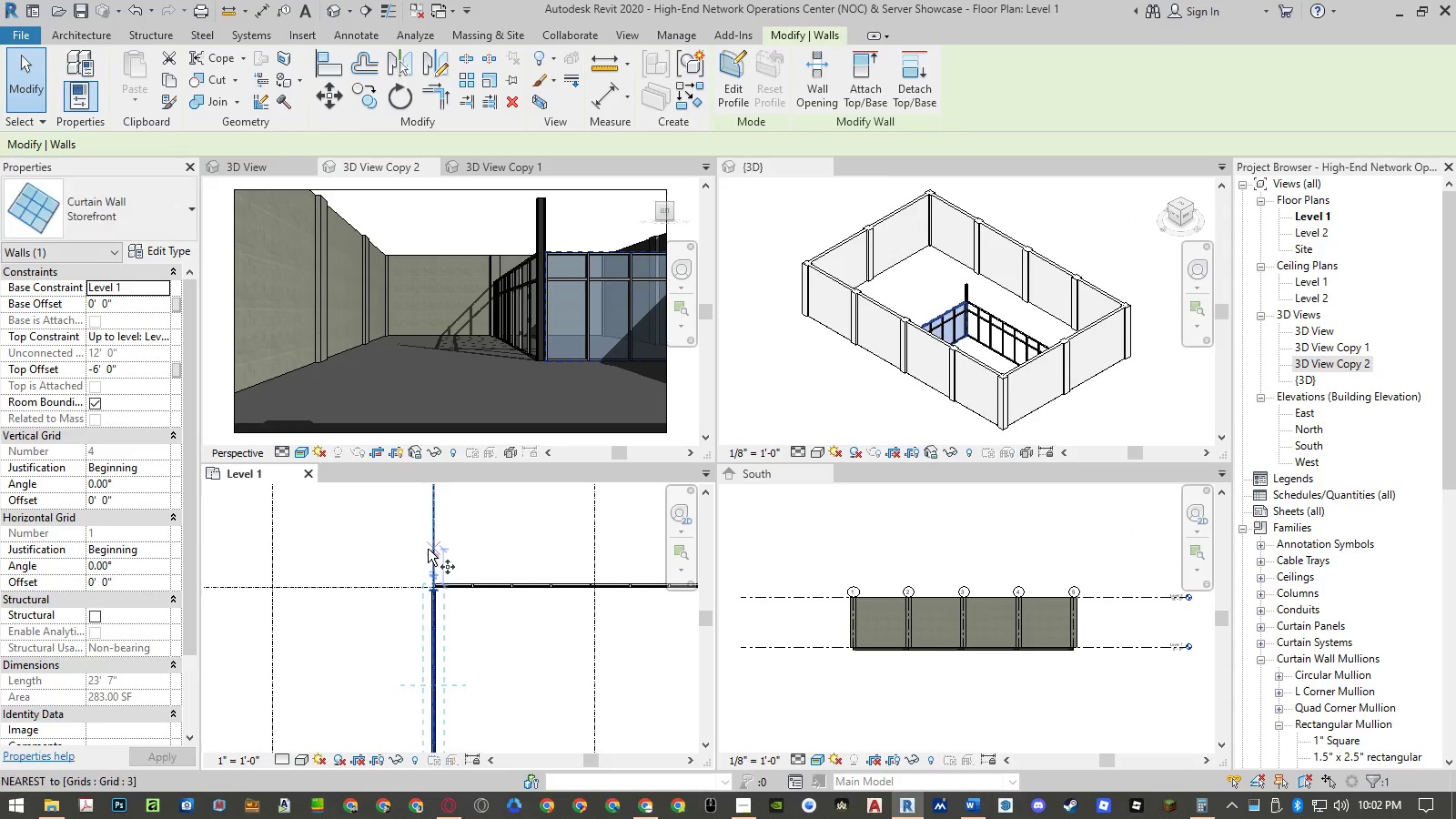 
left_click([428, 549])
 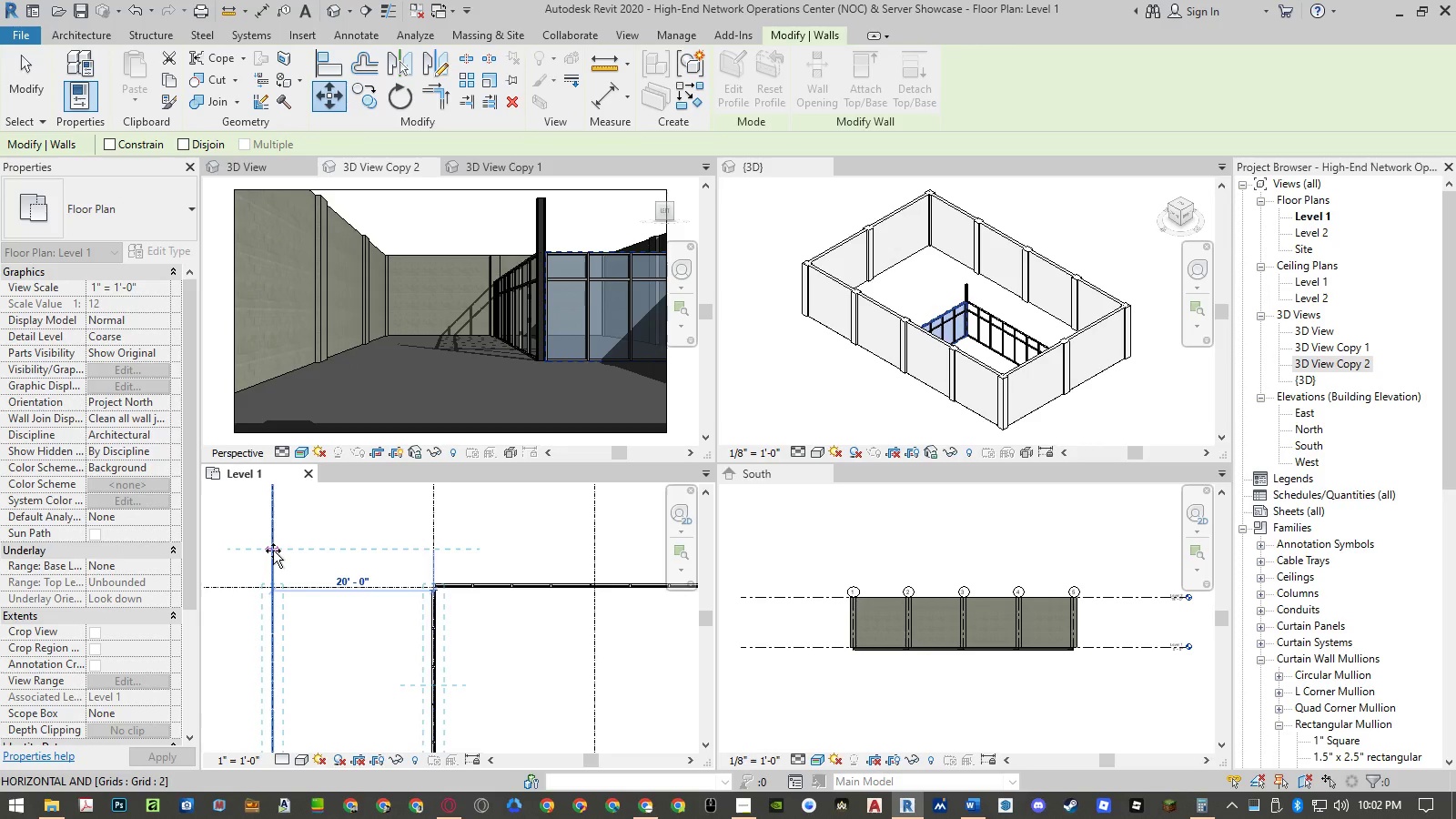 
left_click([273, 551])
 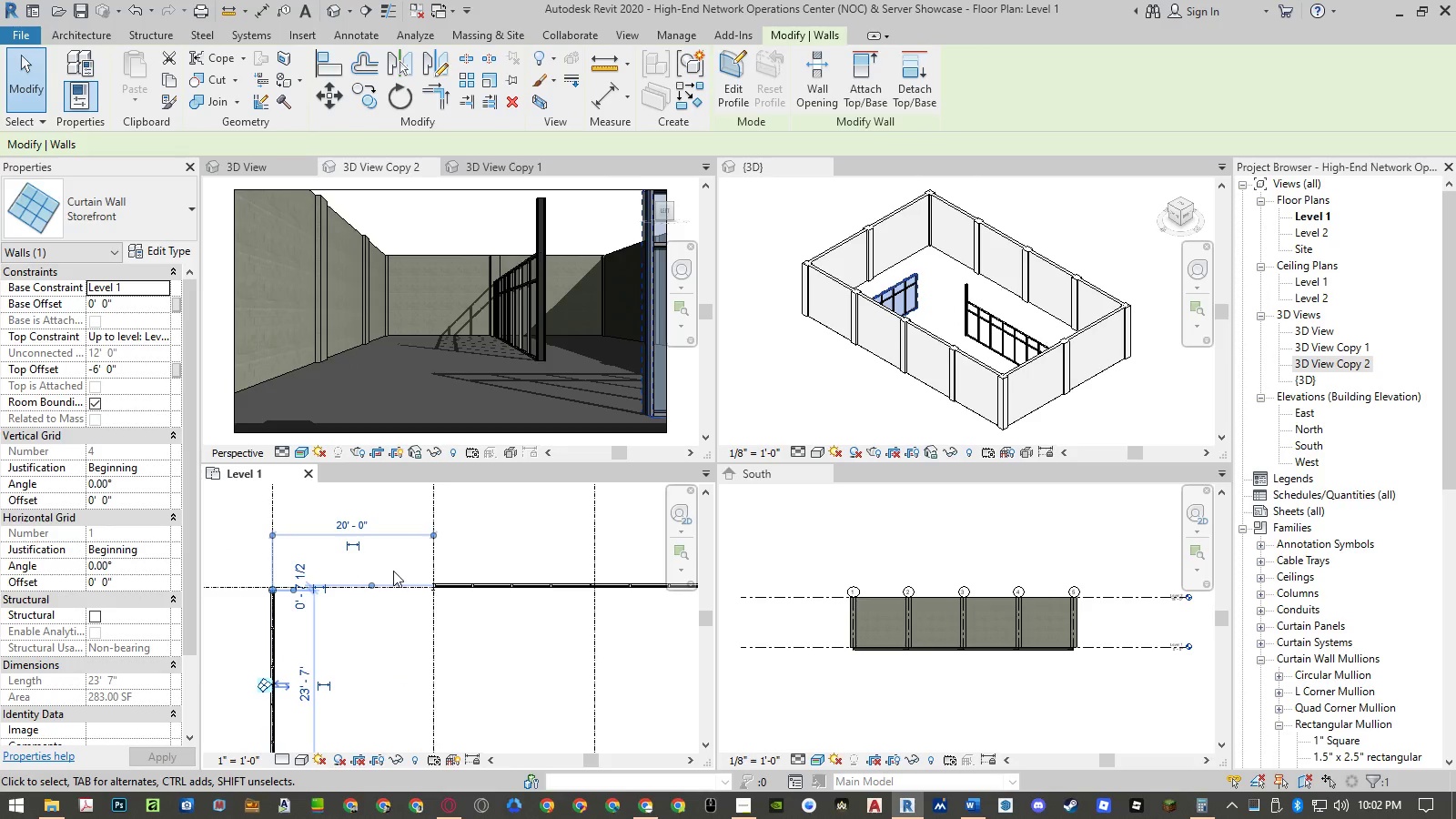 
type(mv)
 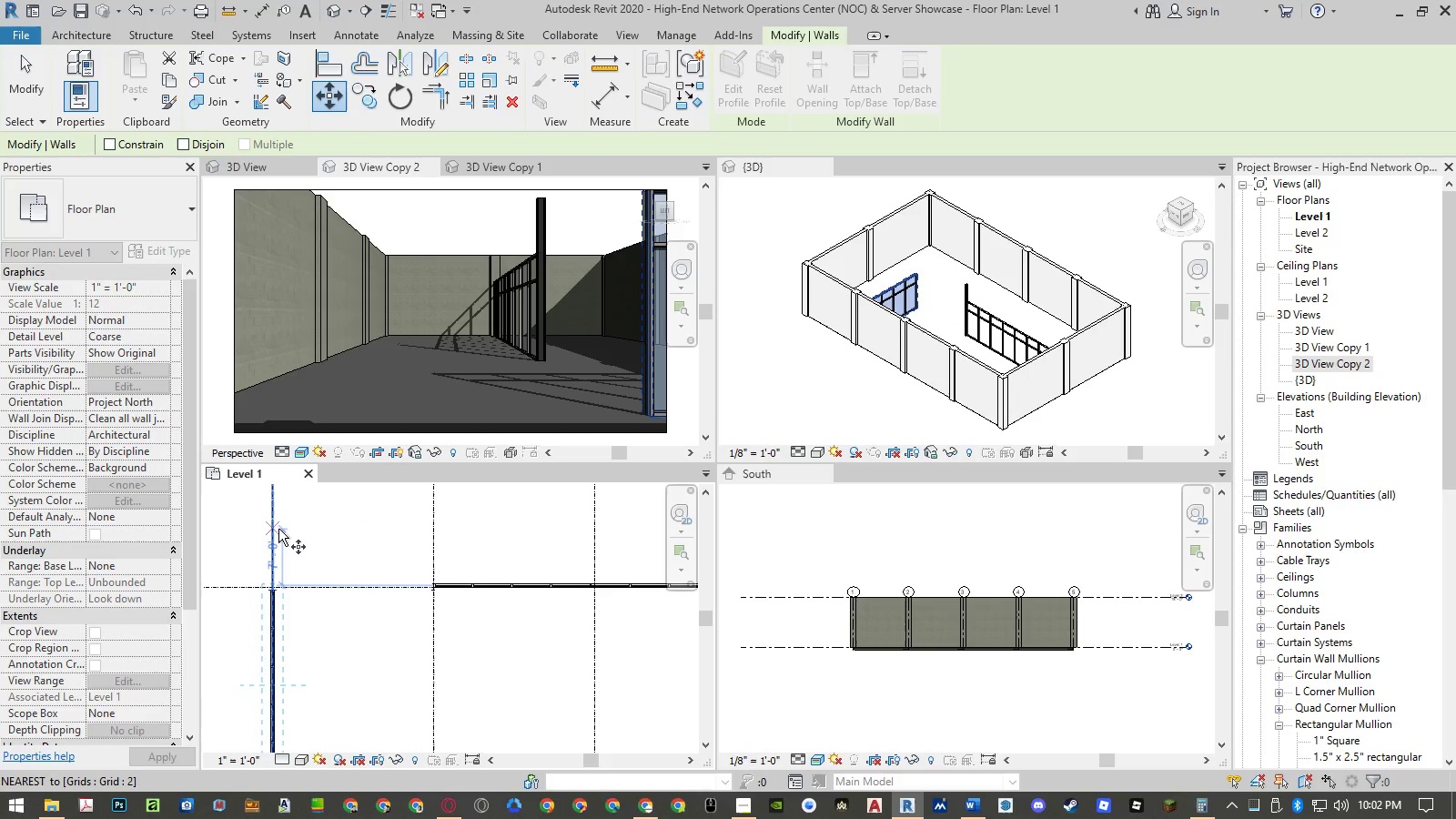 
left_click([275, 529])
 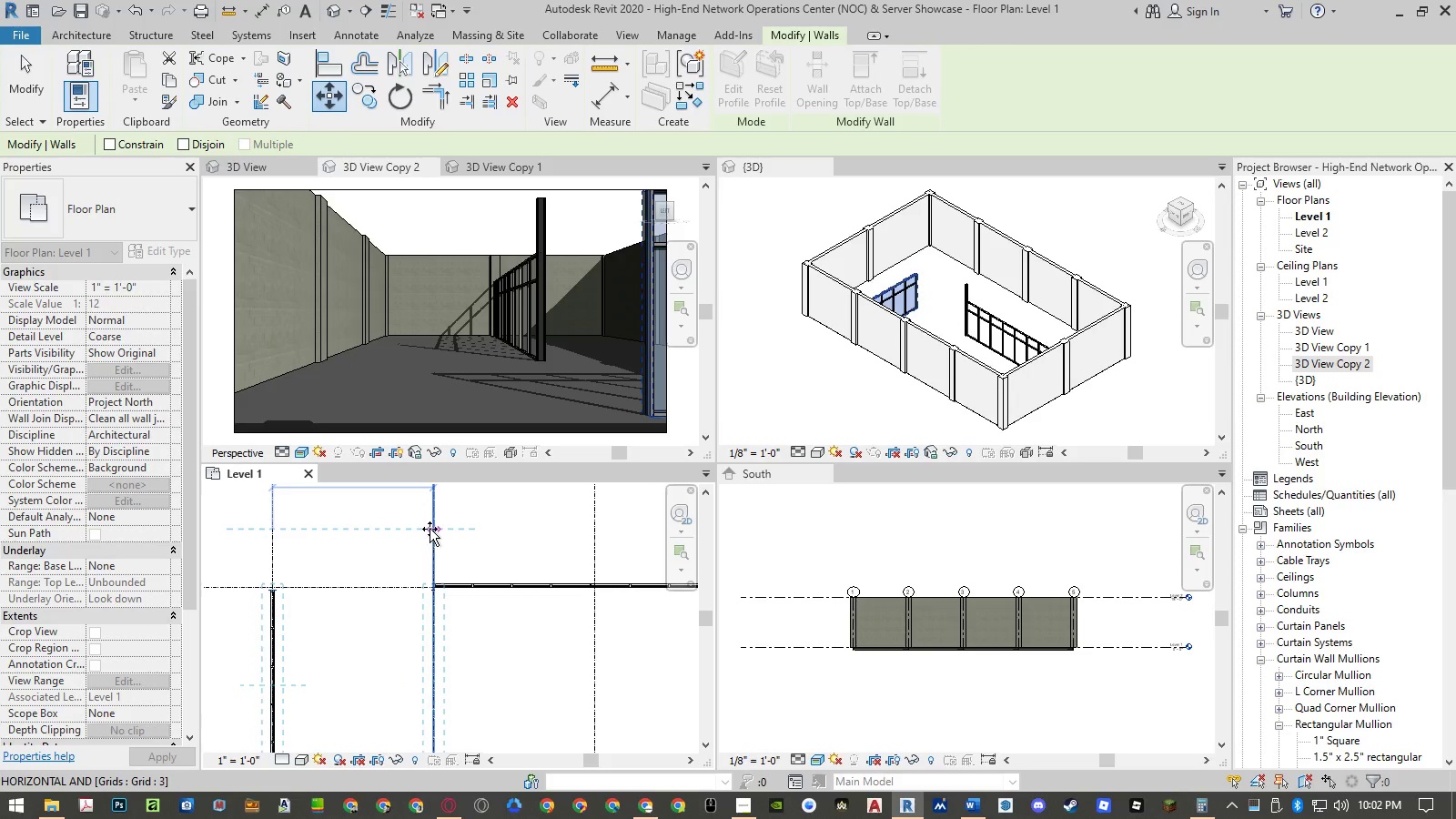 
scroll: coordinate [430, 529], scroll_direction: down, amount: 4.0
 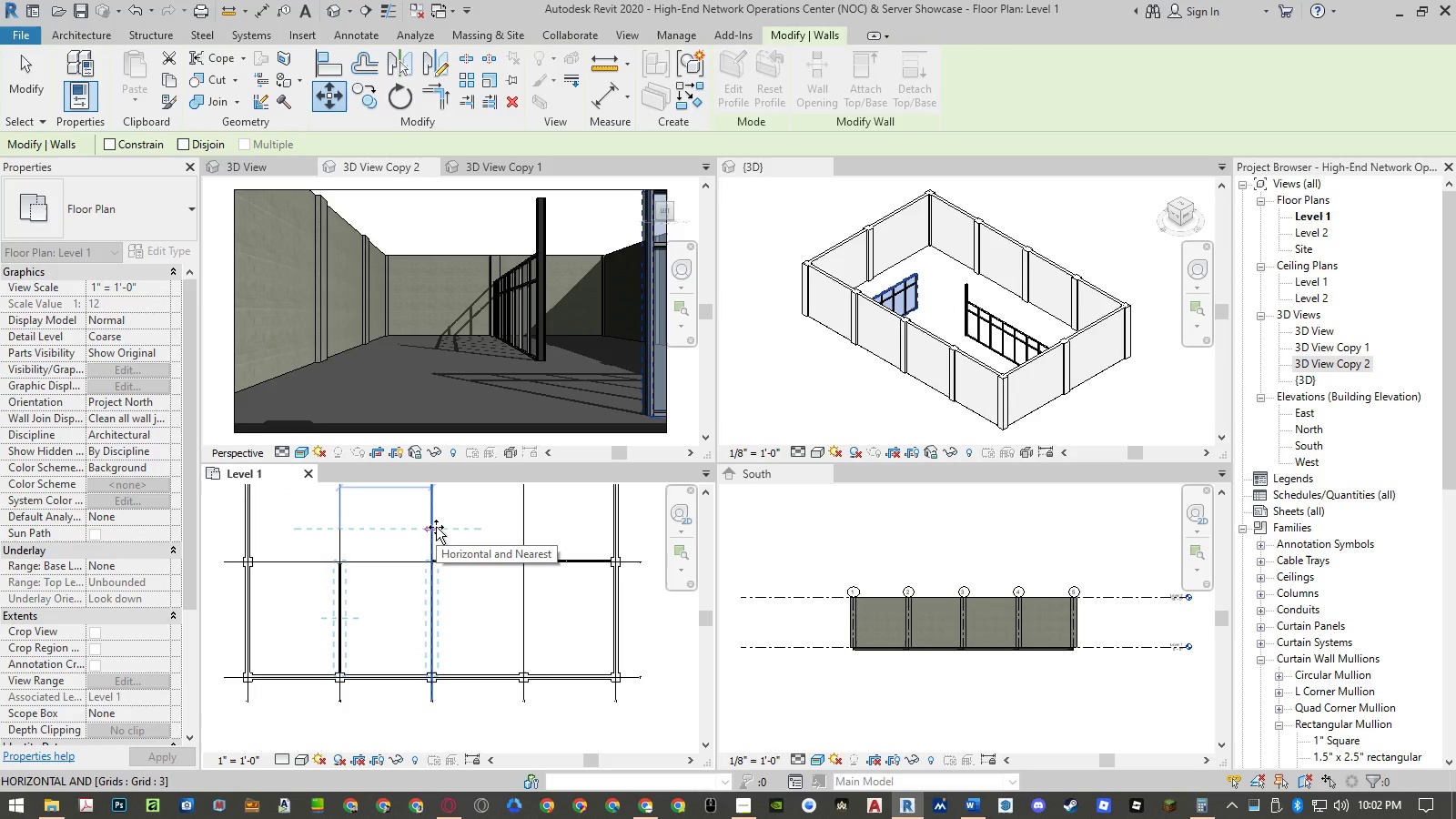 
key(Numpad1)
 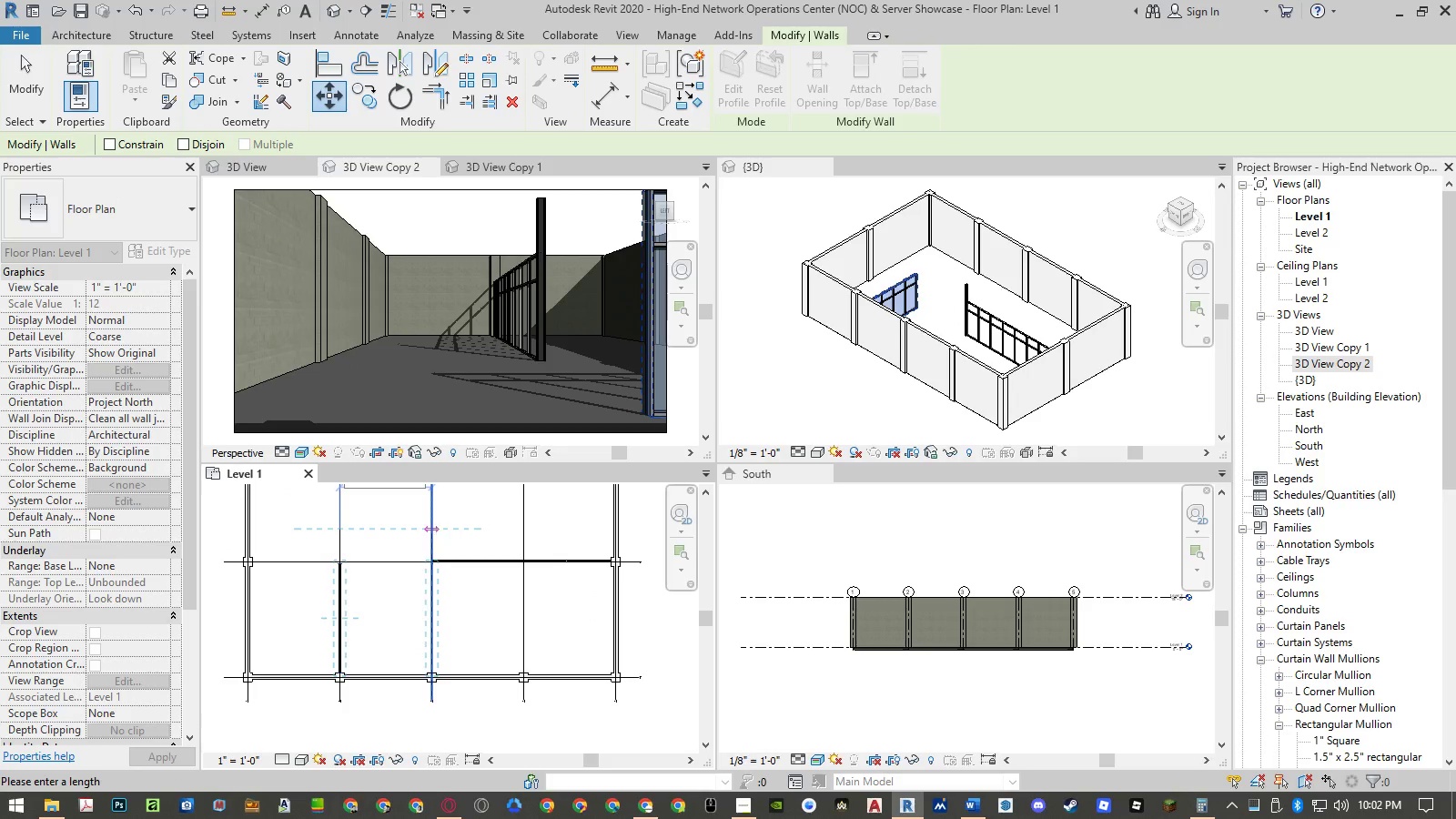 
key(Numpad0)
 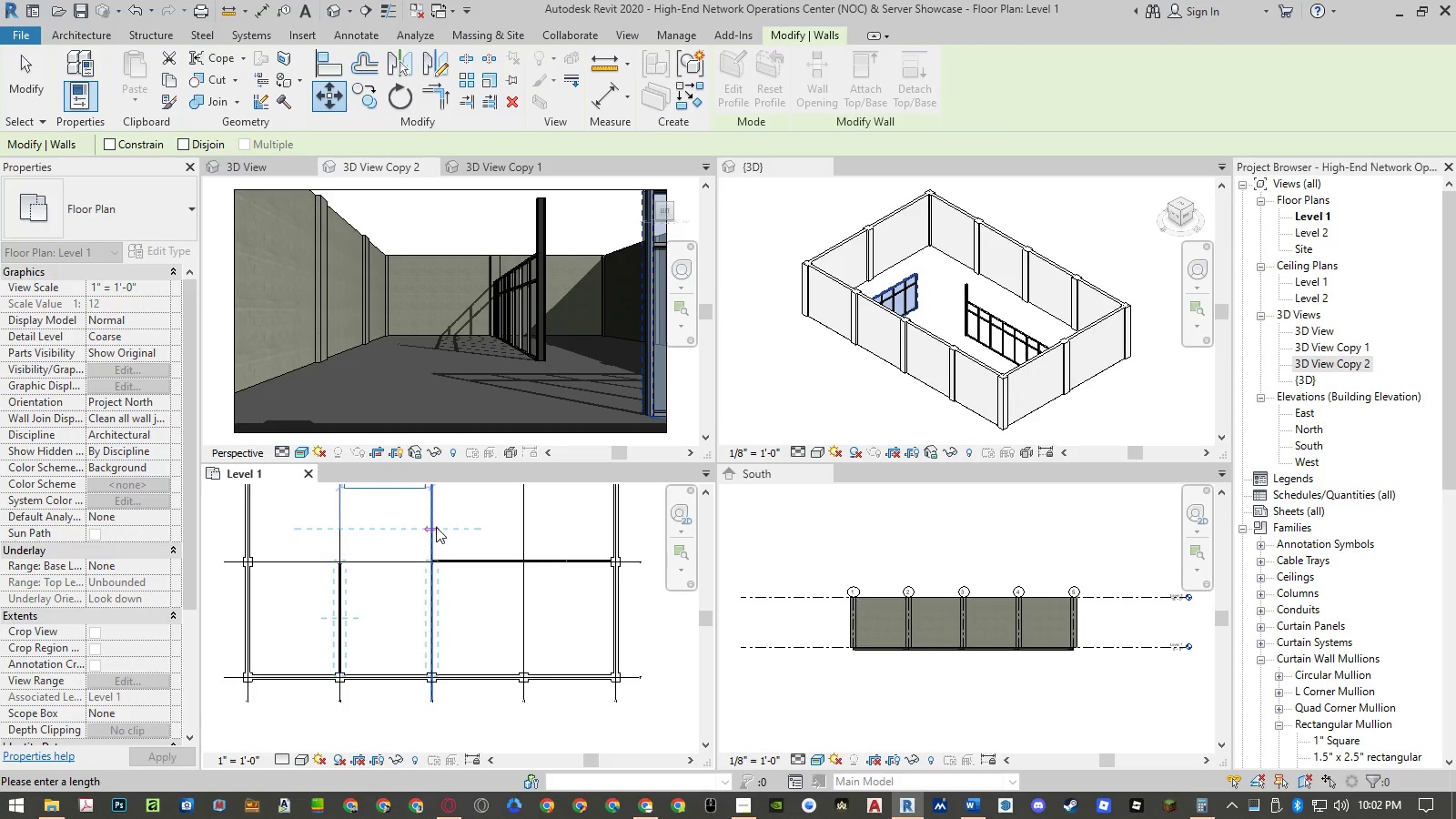 
key(NumpadEnter)
 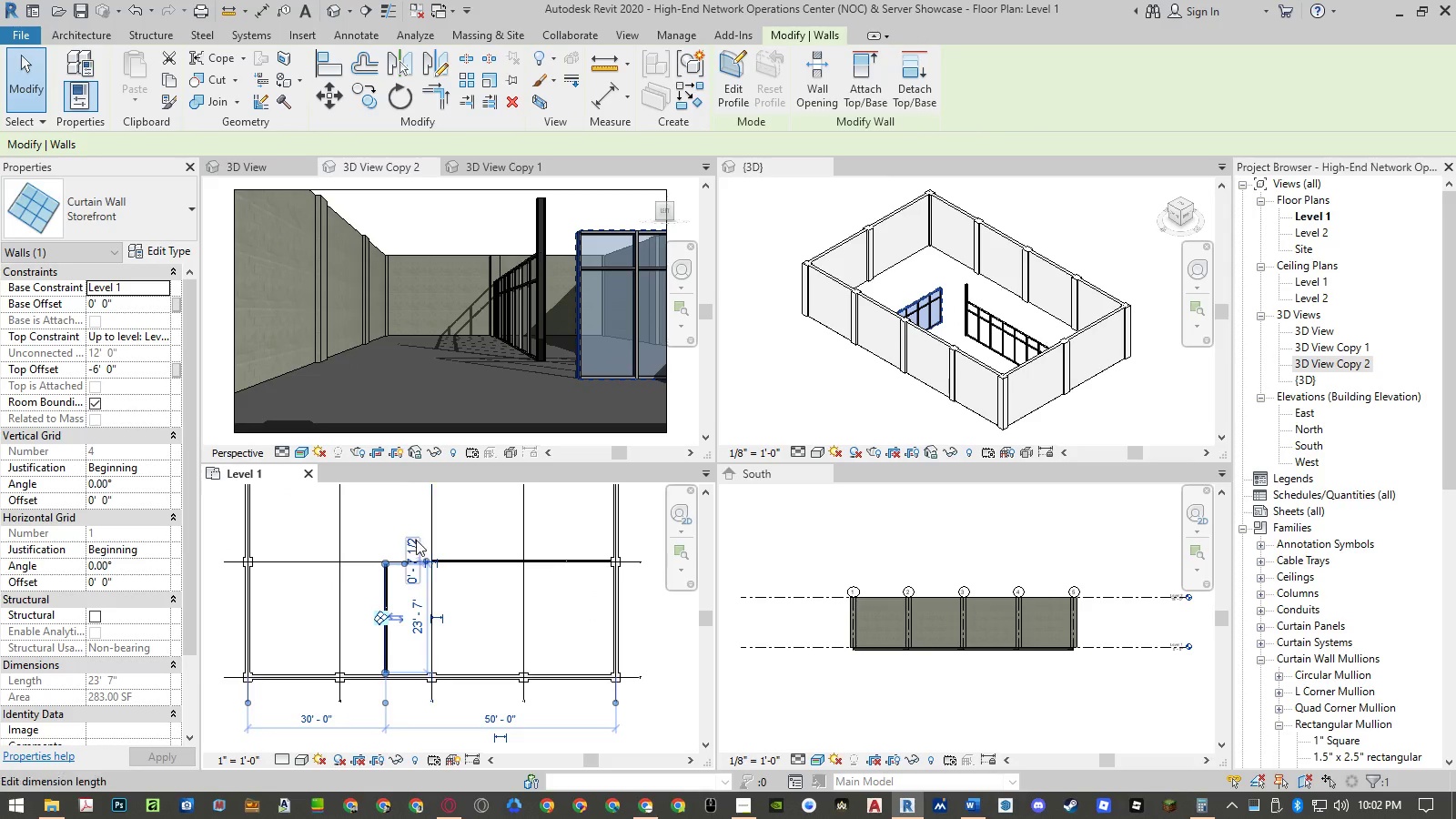 
key(Escape)
 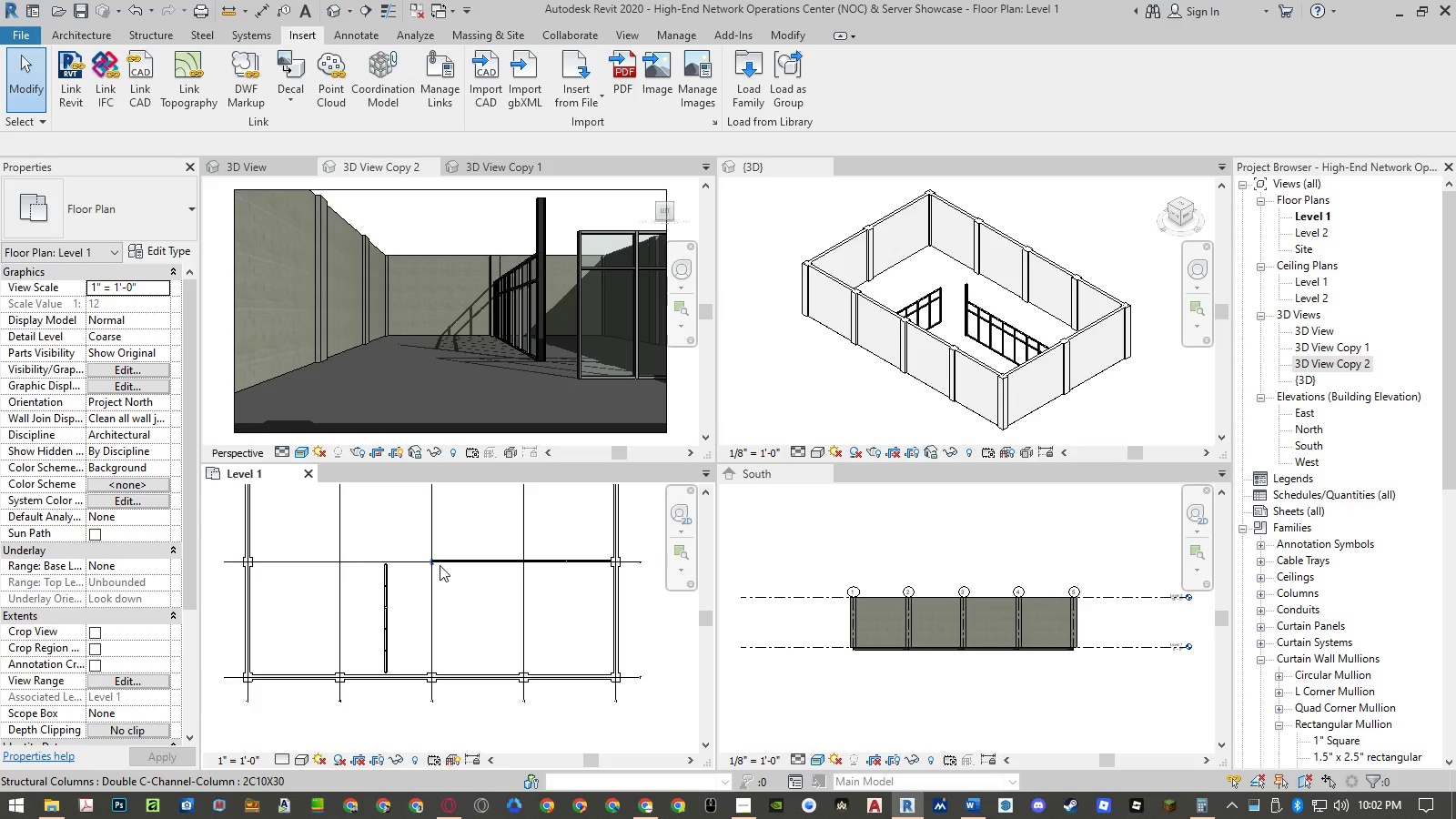 
scroll: coordinate [438, 561], scroll_direction: up, amount: 10.0
 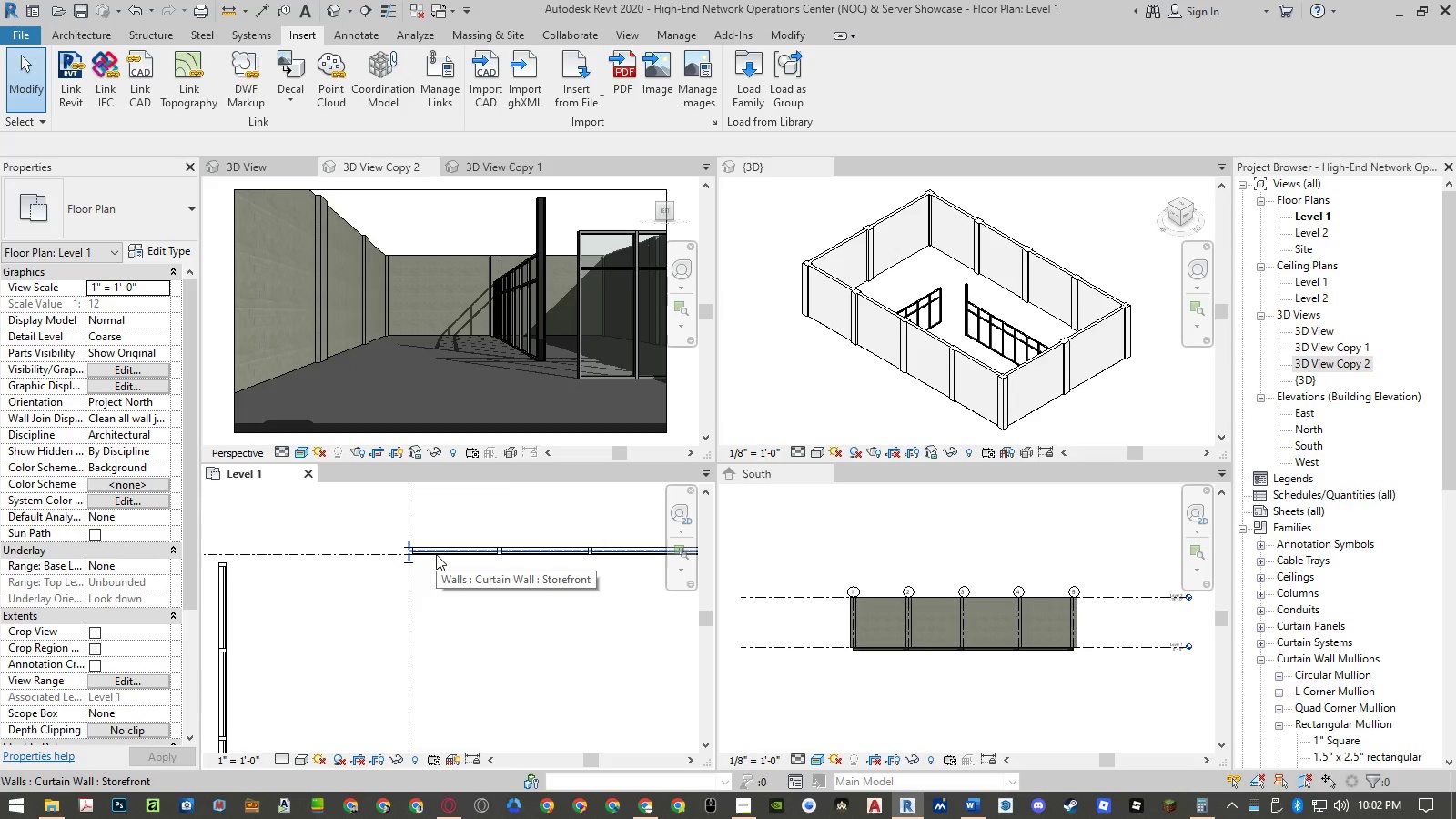 
left_click([436, 554])
 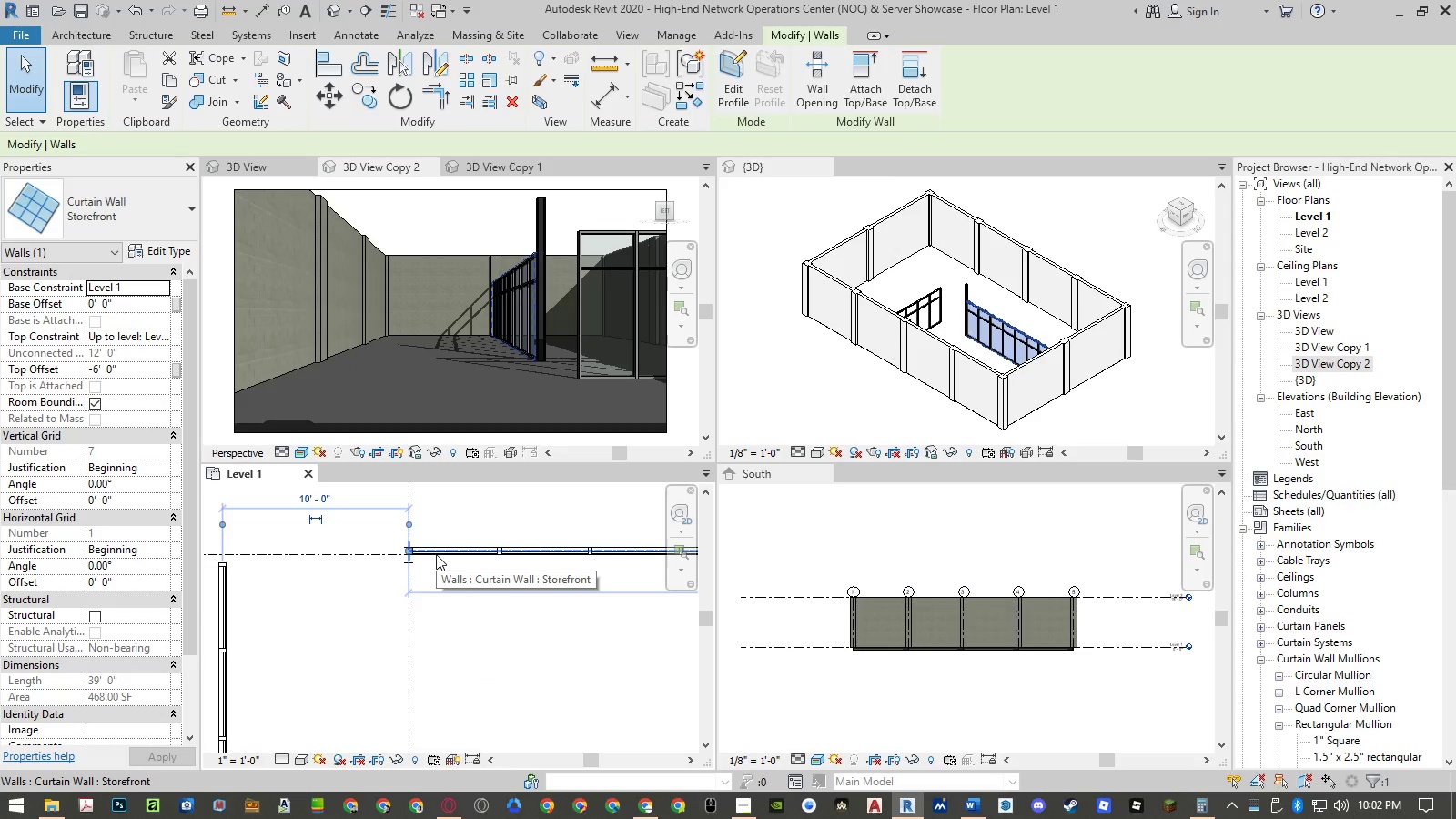 
type(mm)
 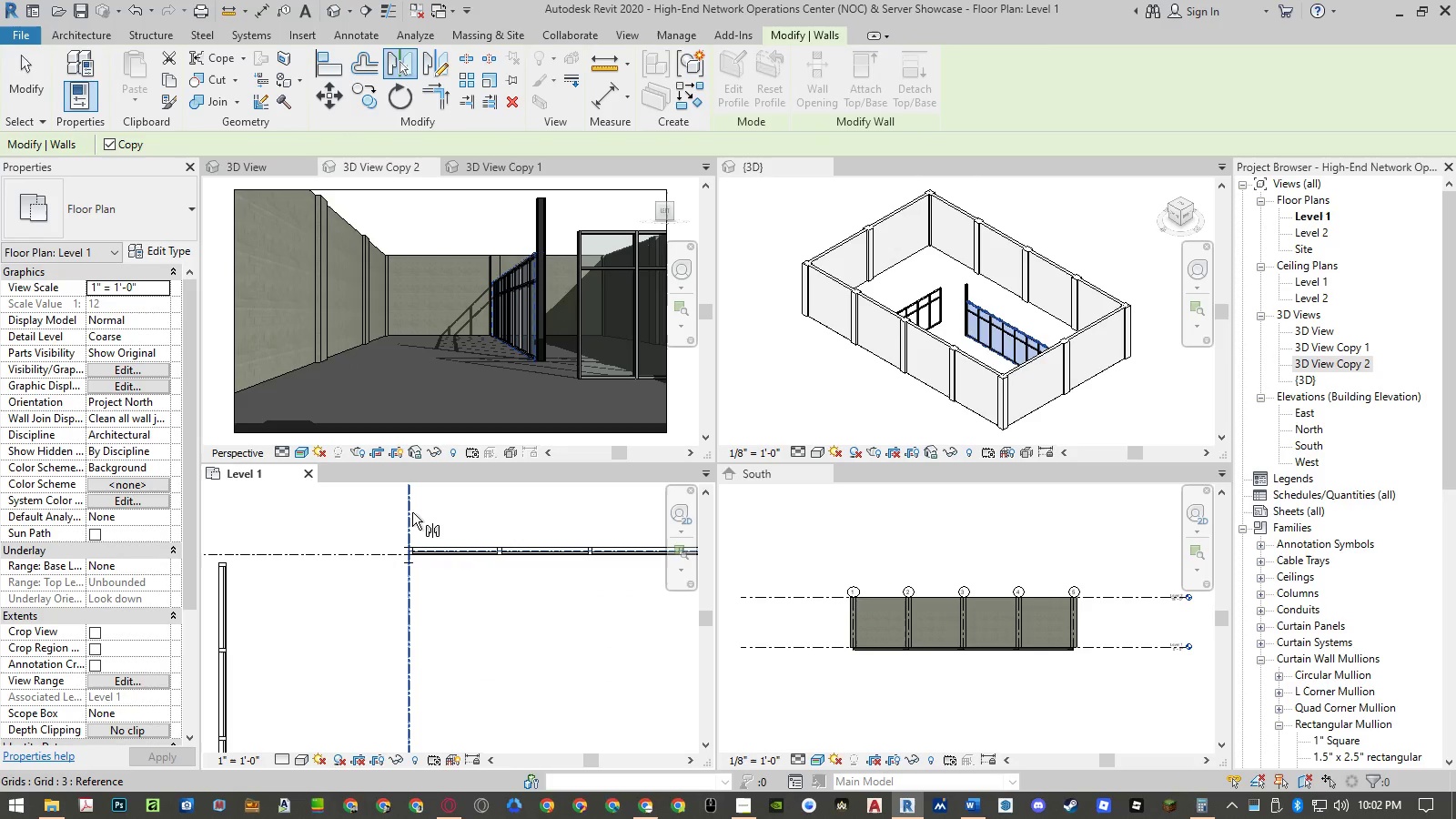 
left_click([412, 512])
 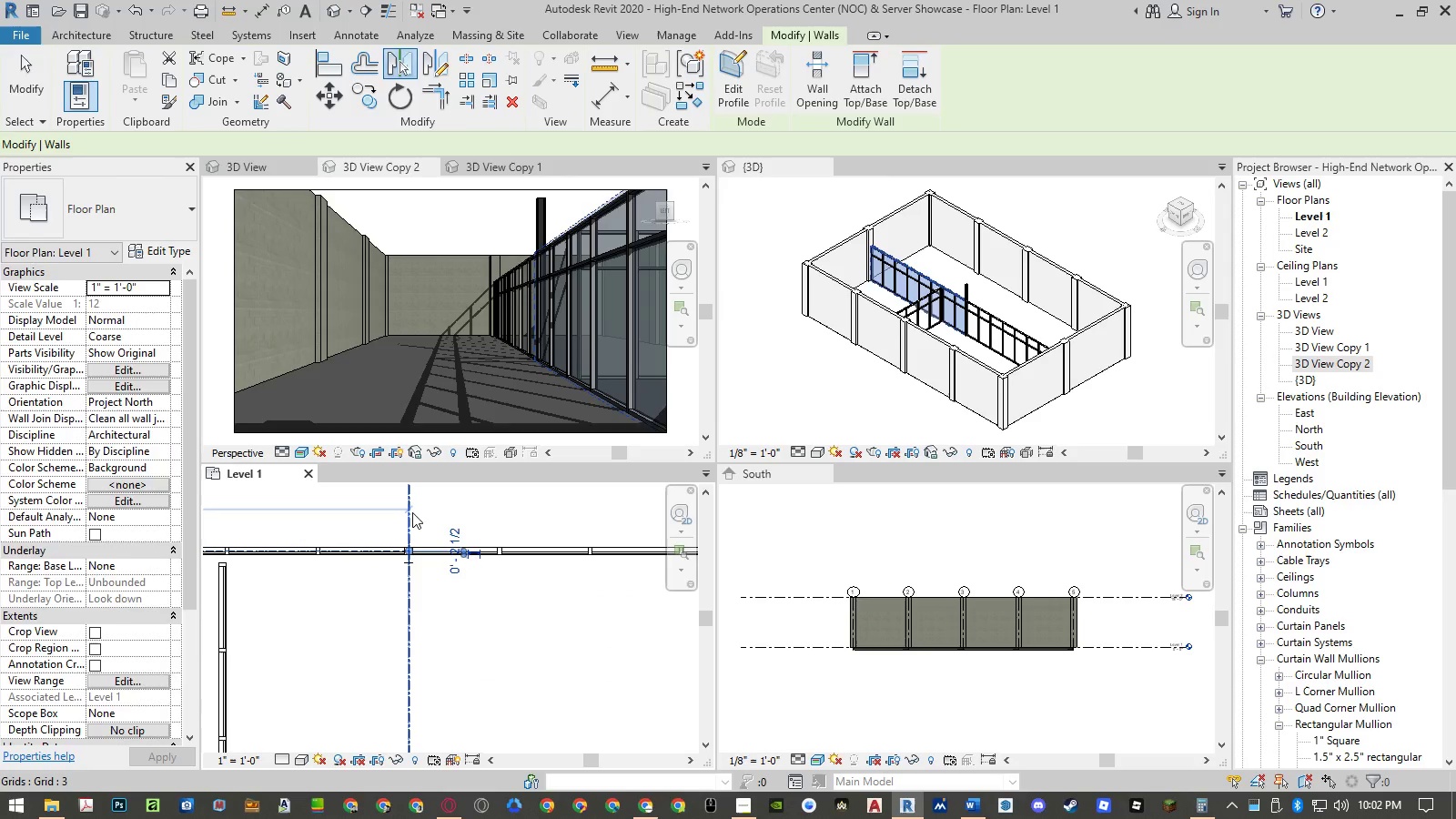 
key(Escape)
 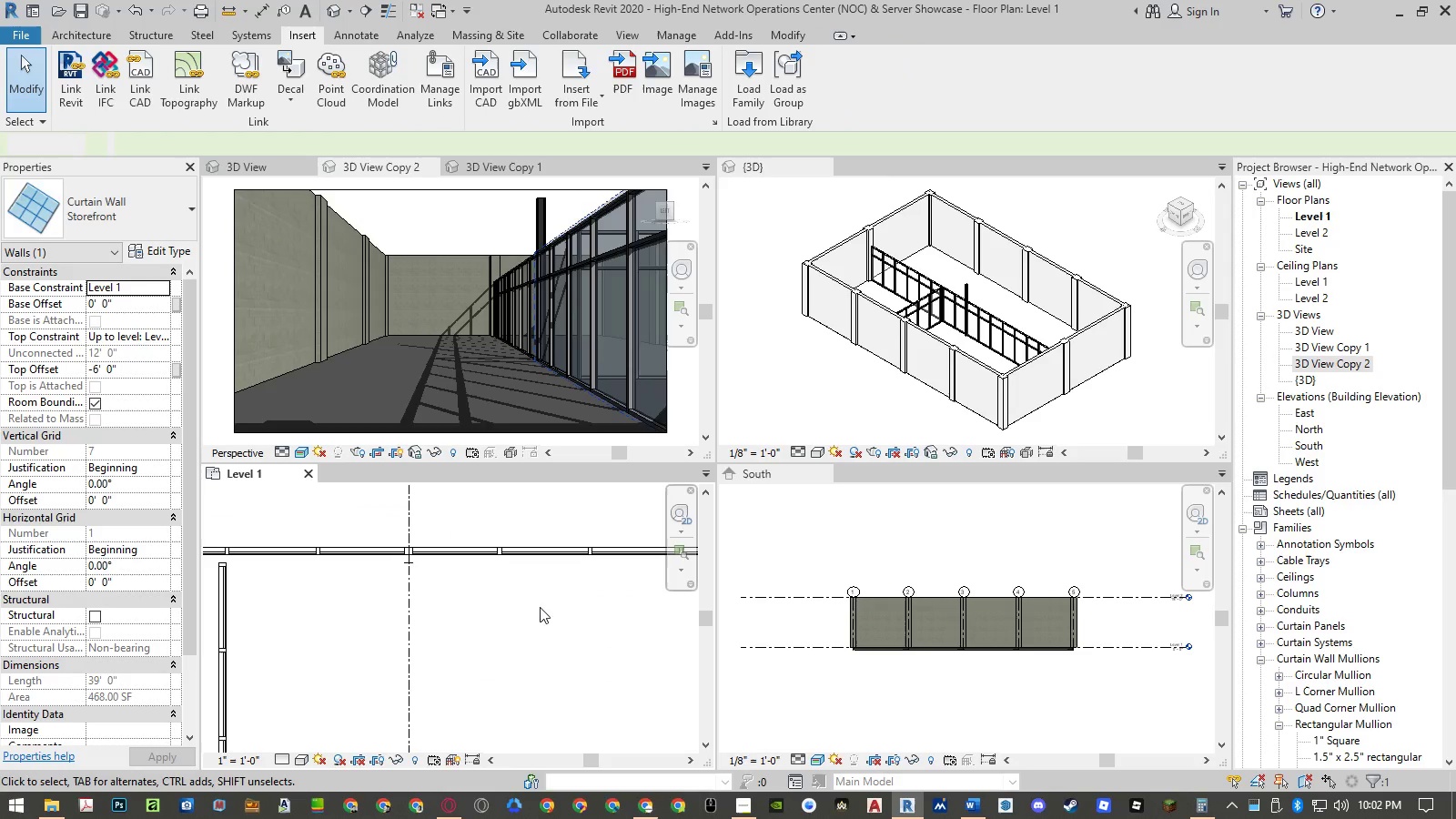 
key(Escape)
 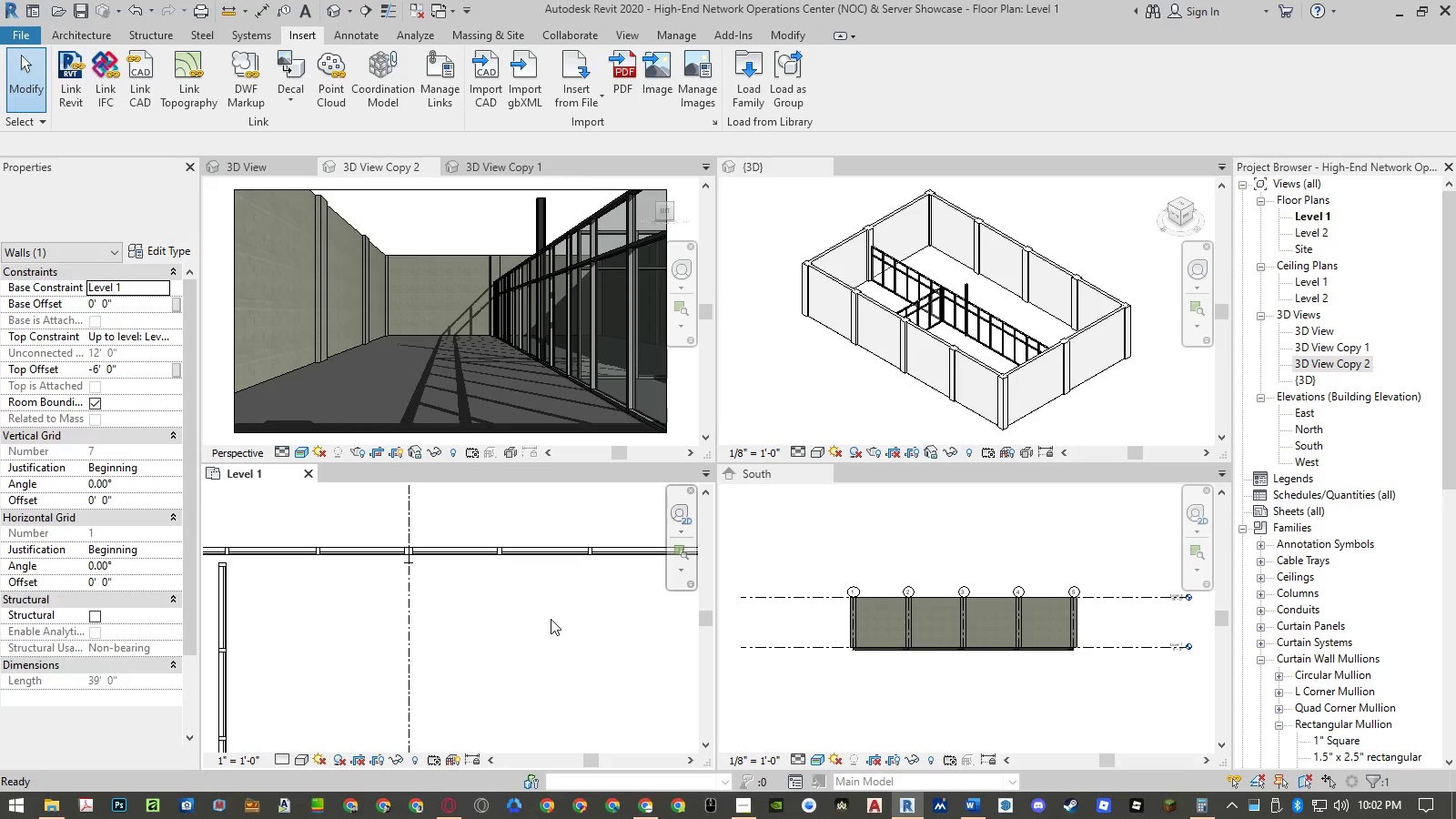 
scroll: coordinate [554, 621], scroll_direction: down, amount: 7.0
 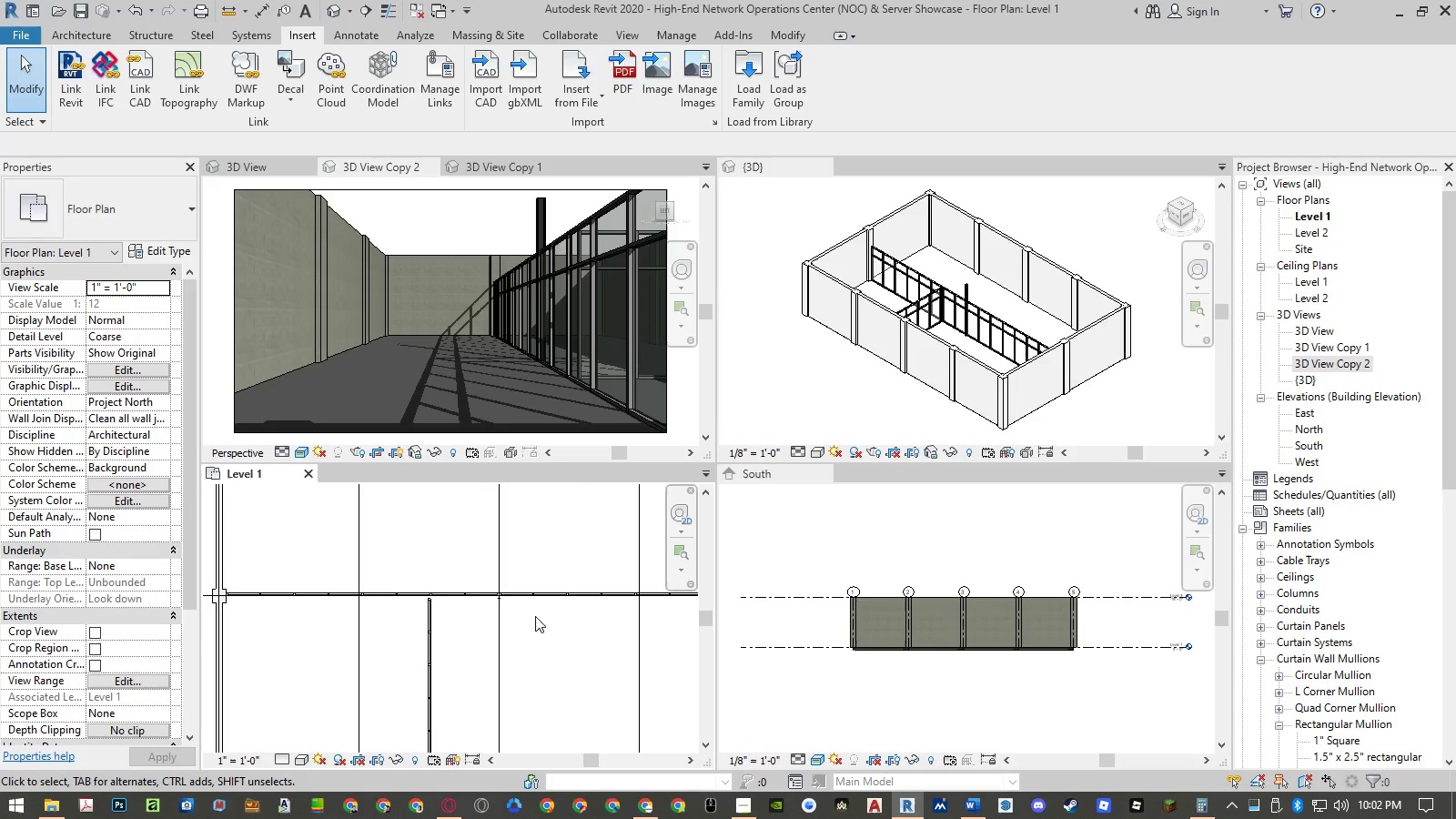 
scroll: coordinate [516, 604], scroll_direction: up, amount: 11.0
 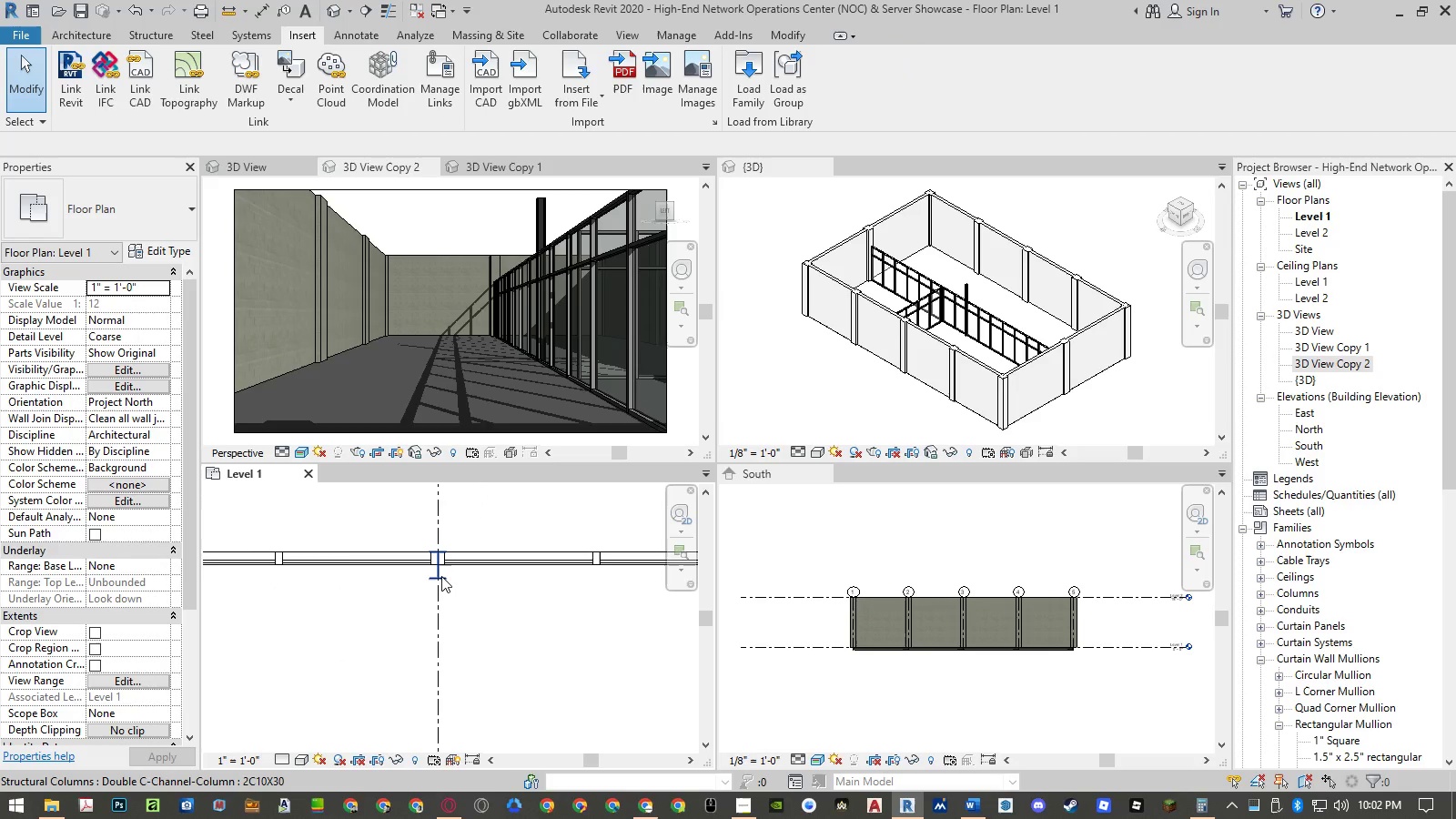 
left_click([441, 576])
 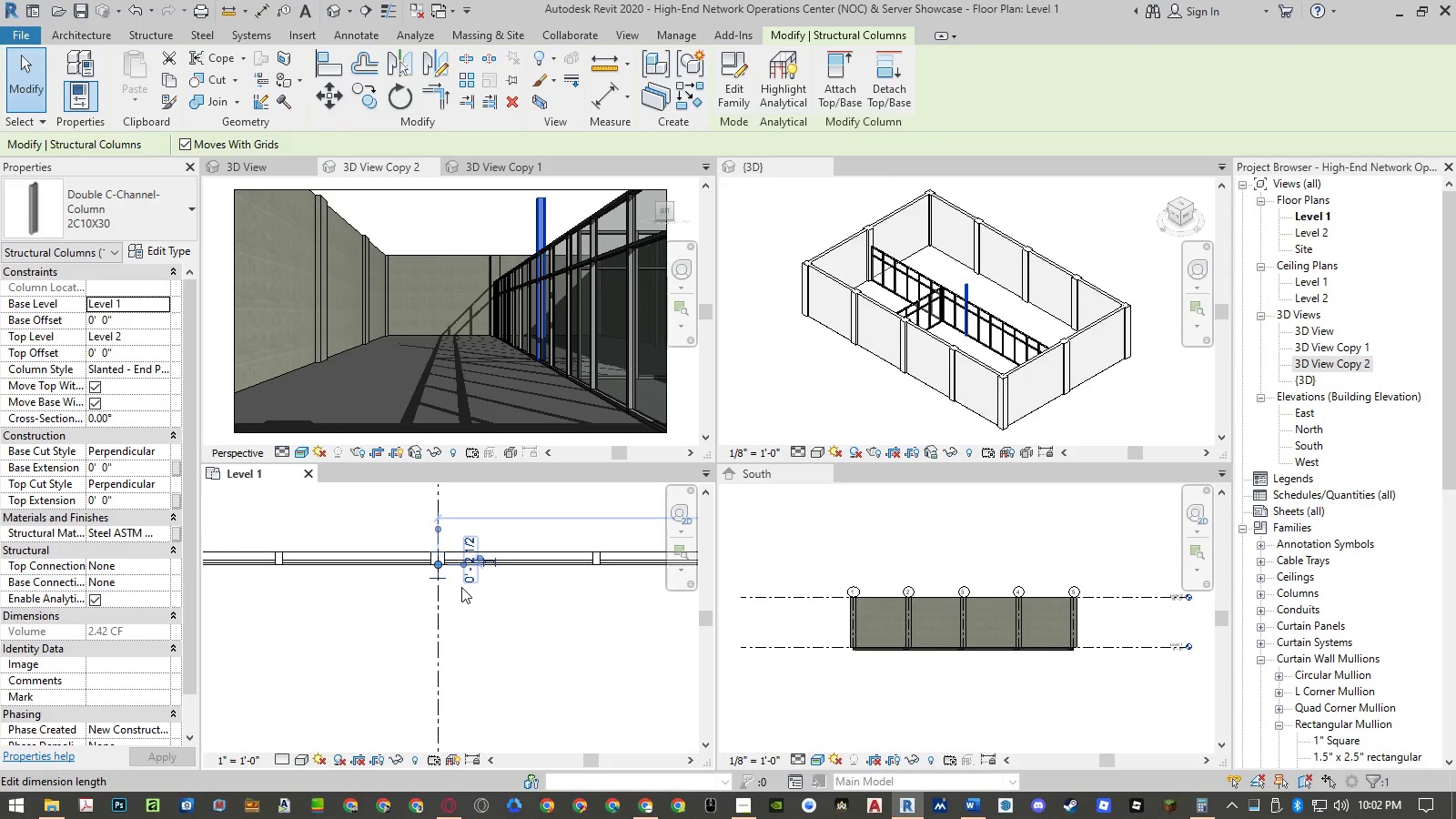 
type(co)
 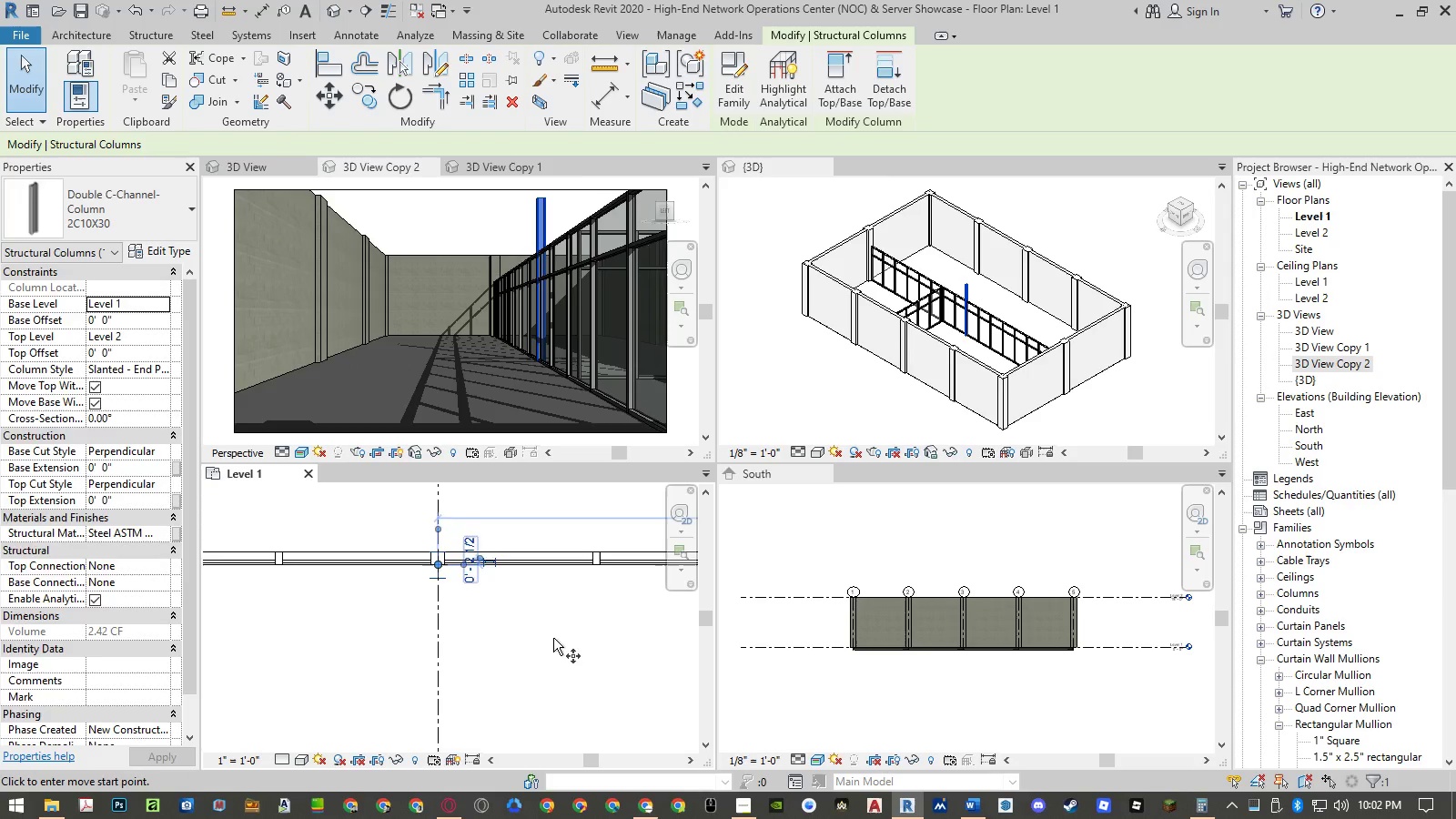 
left_click([553, 638])
 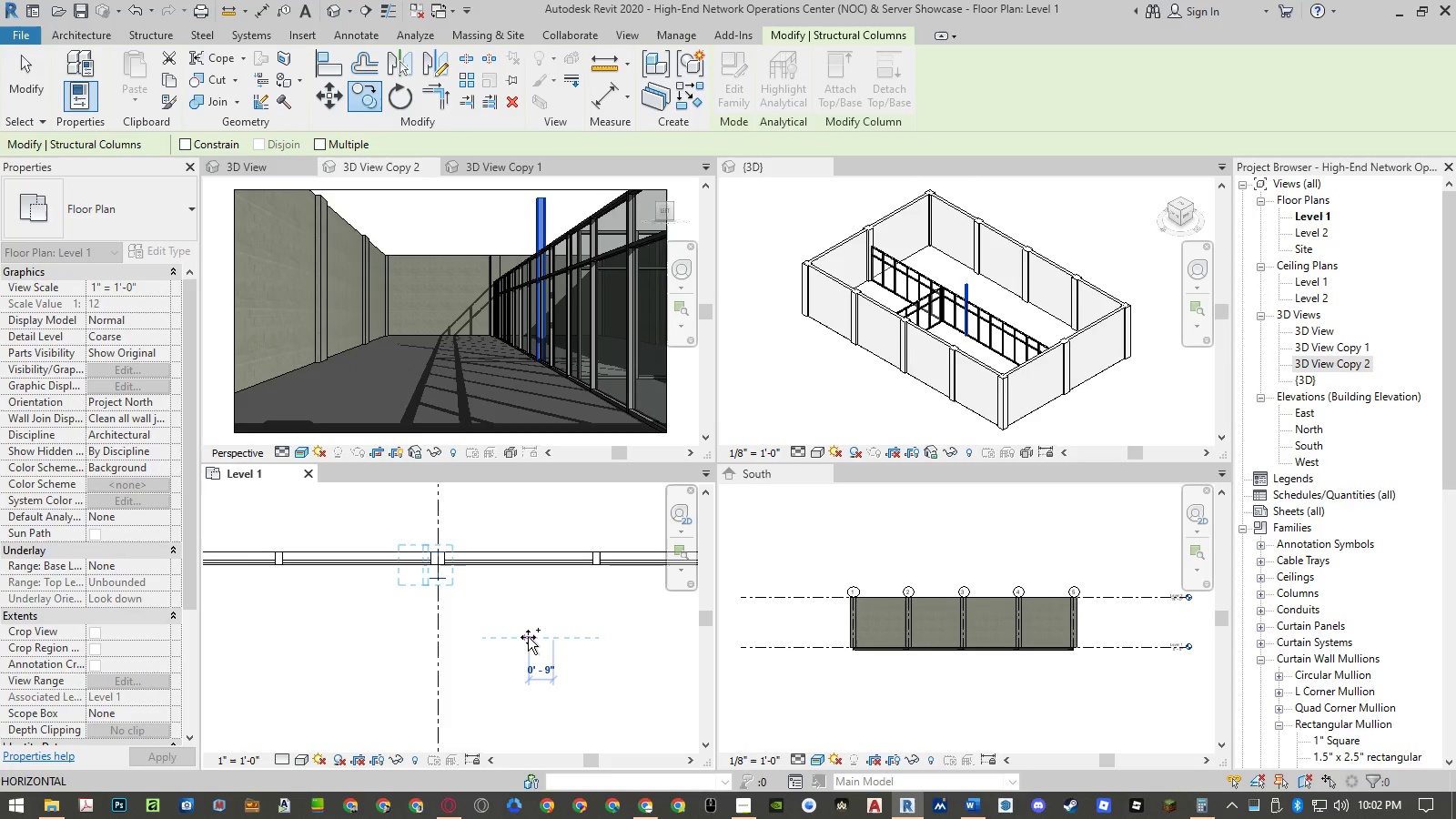 
key(Numpad1)
 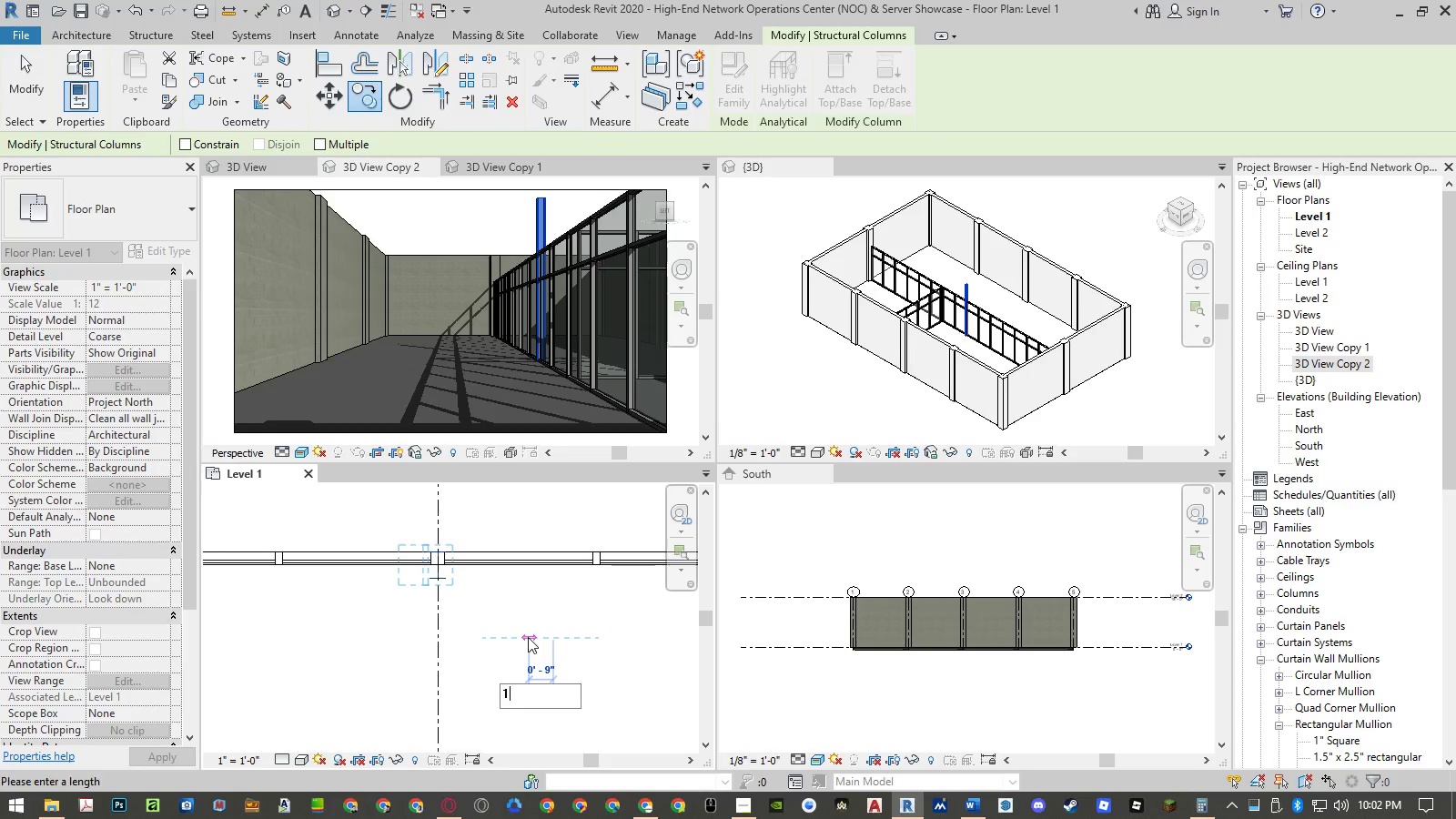 
key(Numpad0)
 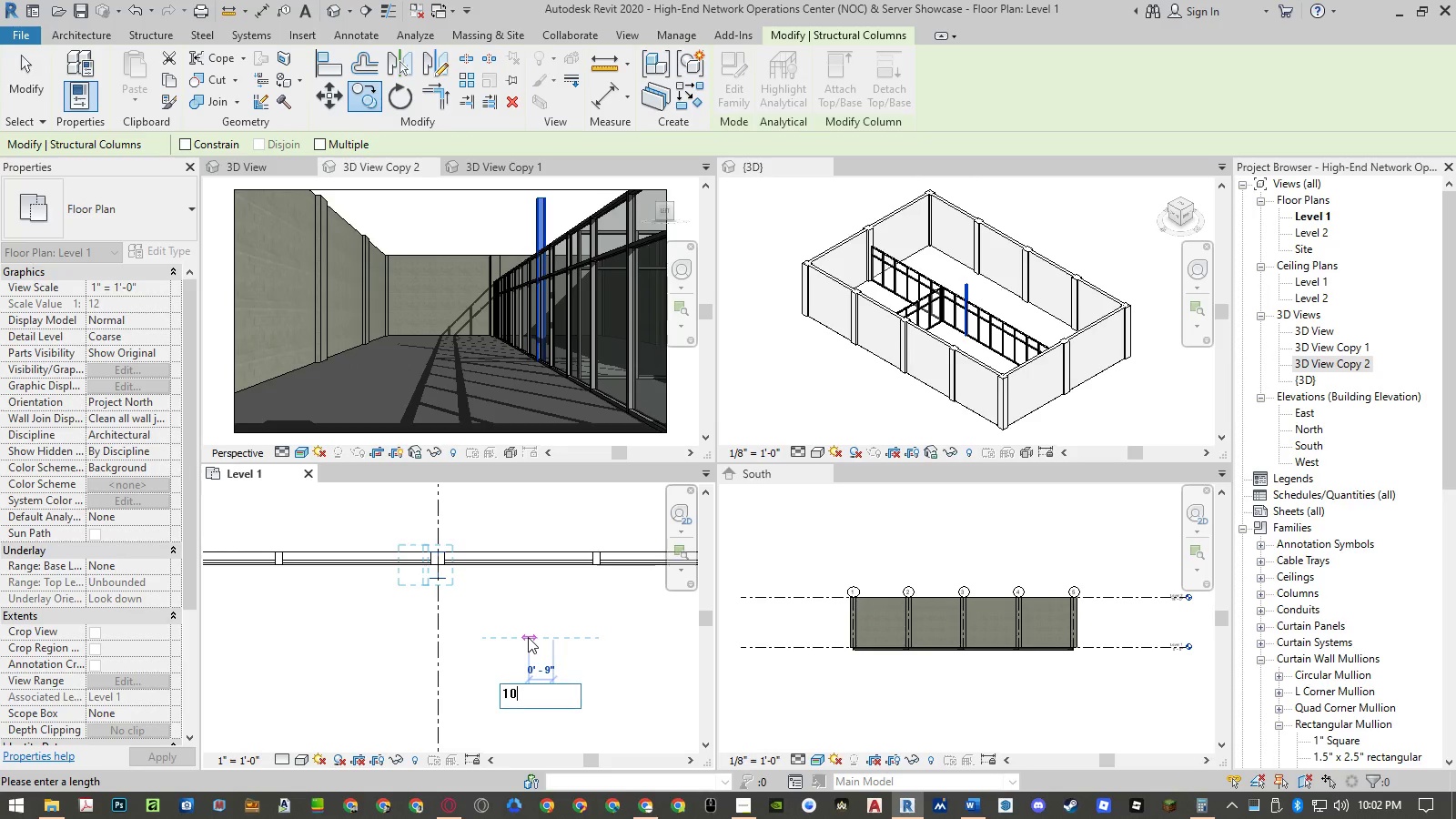 
key(NumpadEnter)
 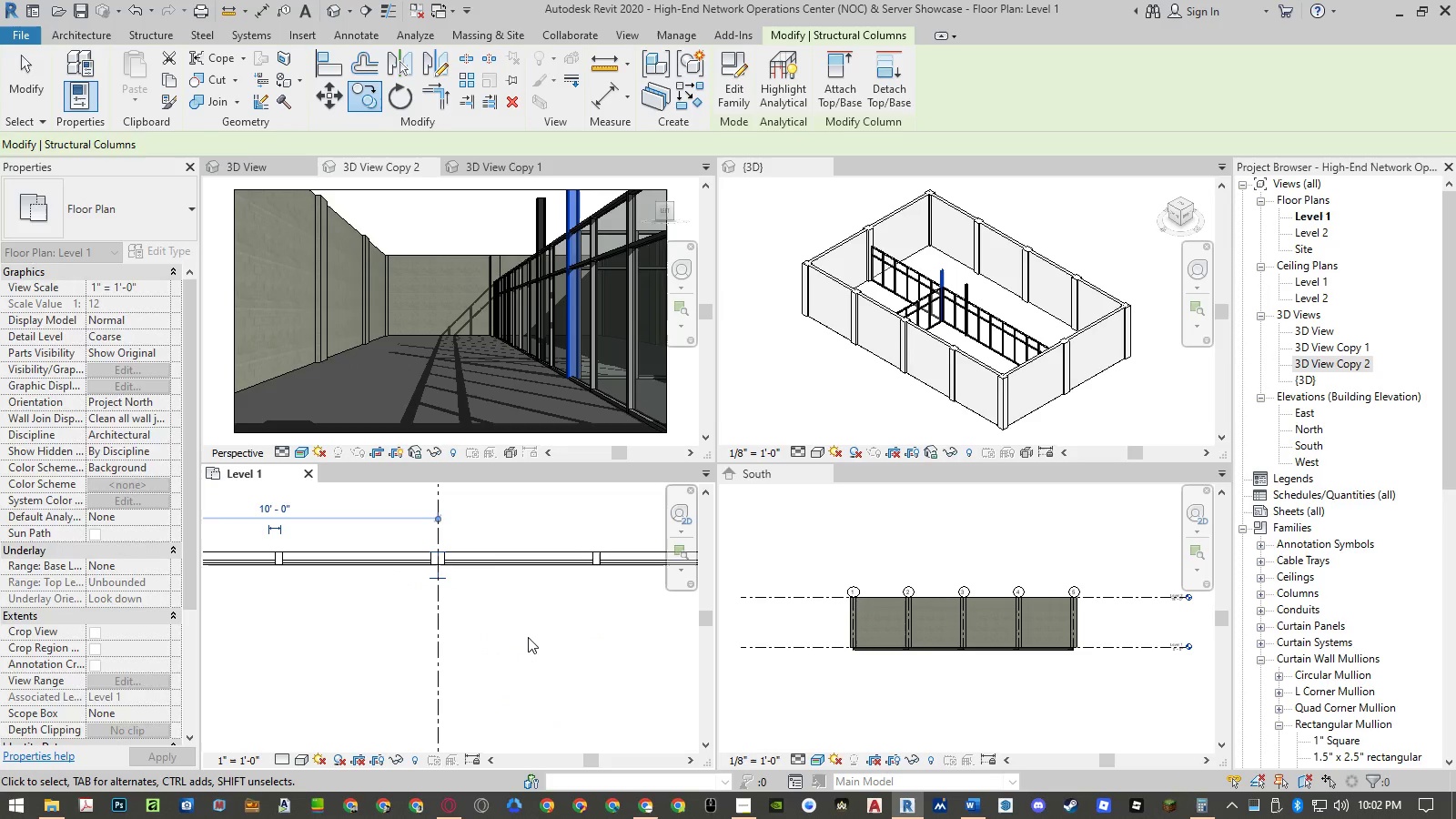 
key(Escape)
 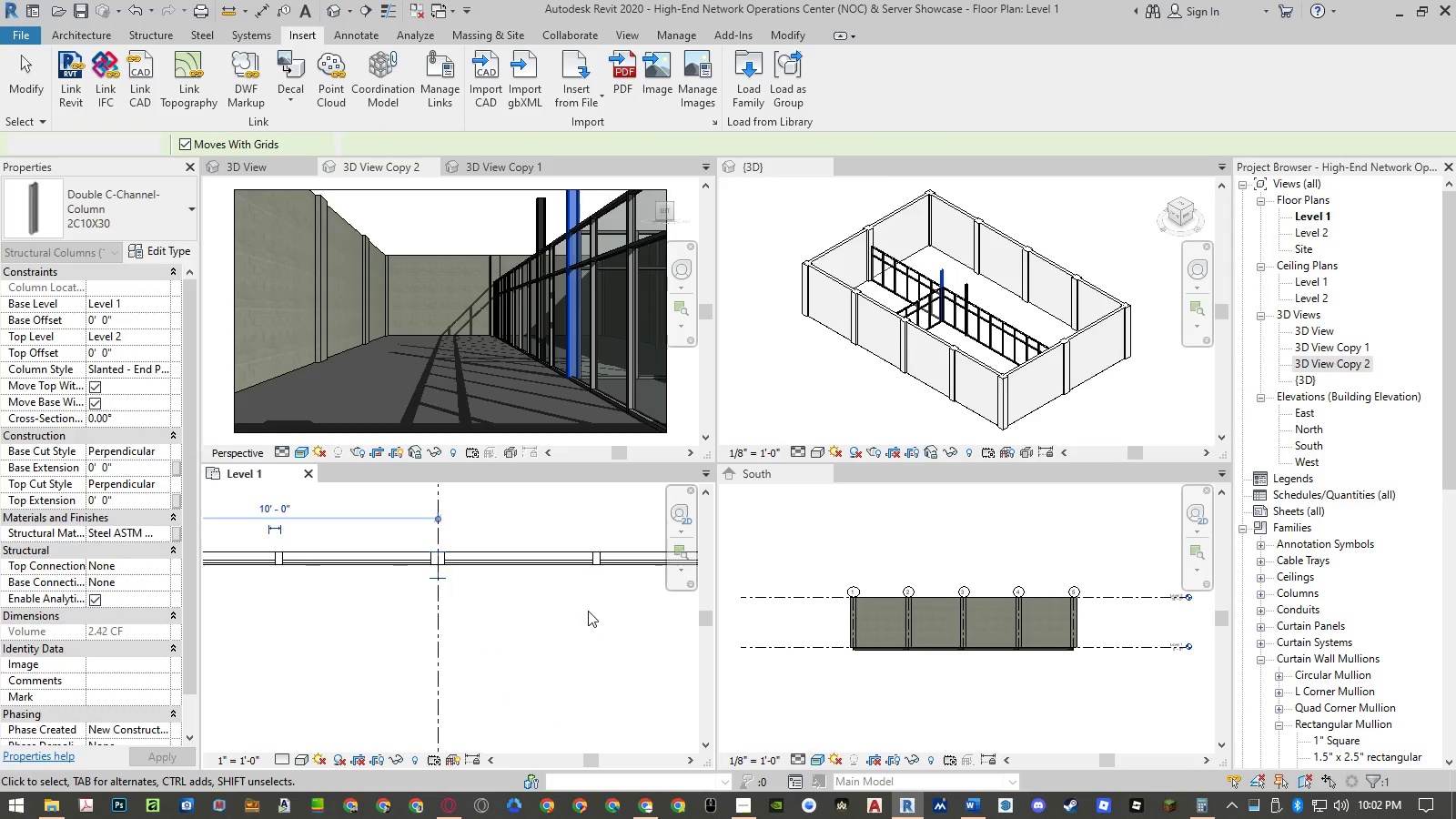 
scroll: coordinate [590, 611], scroll_direction: down, amount: 9.0
 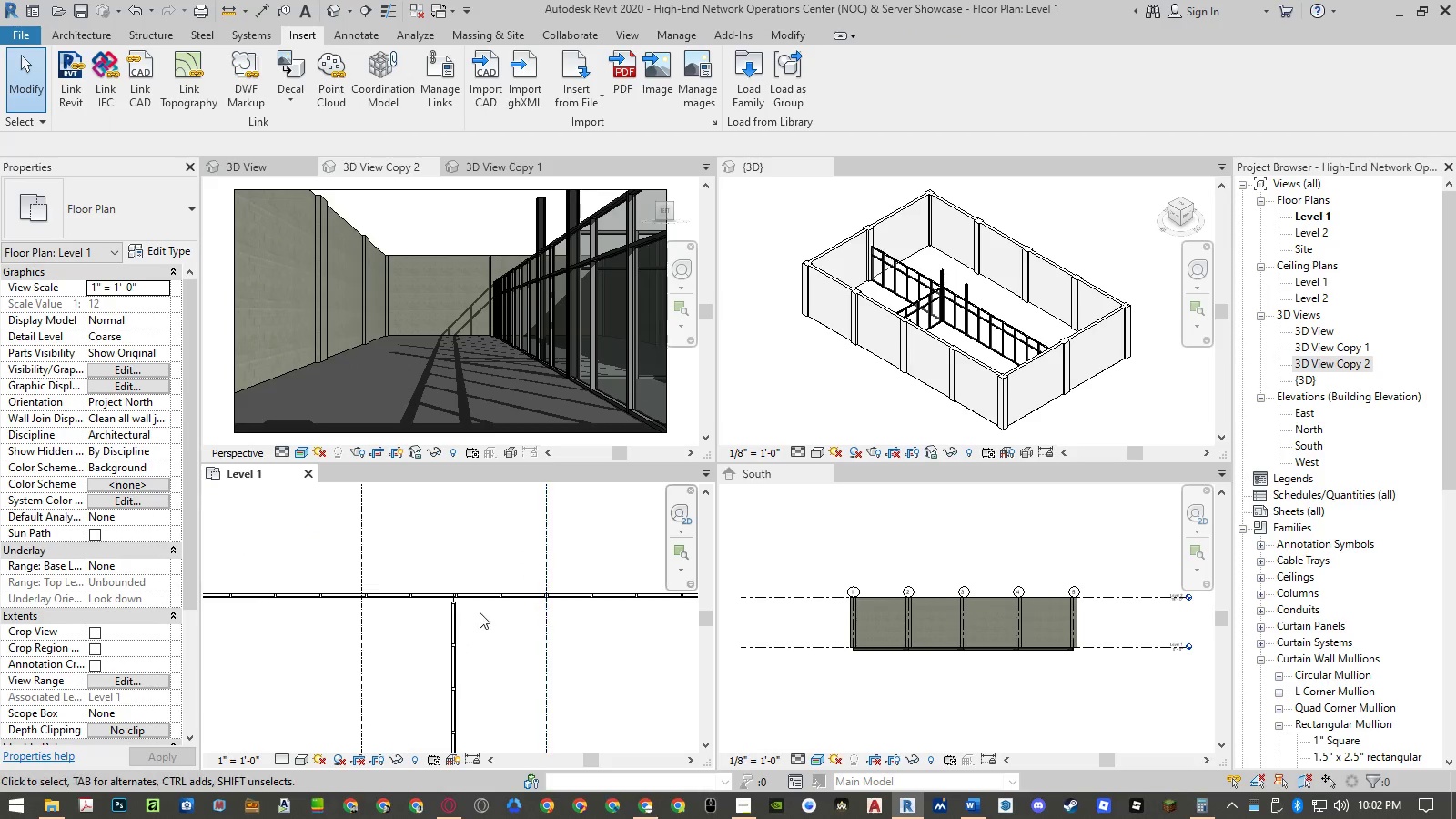 
key(A)
 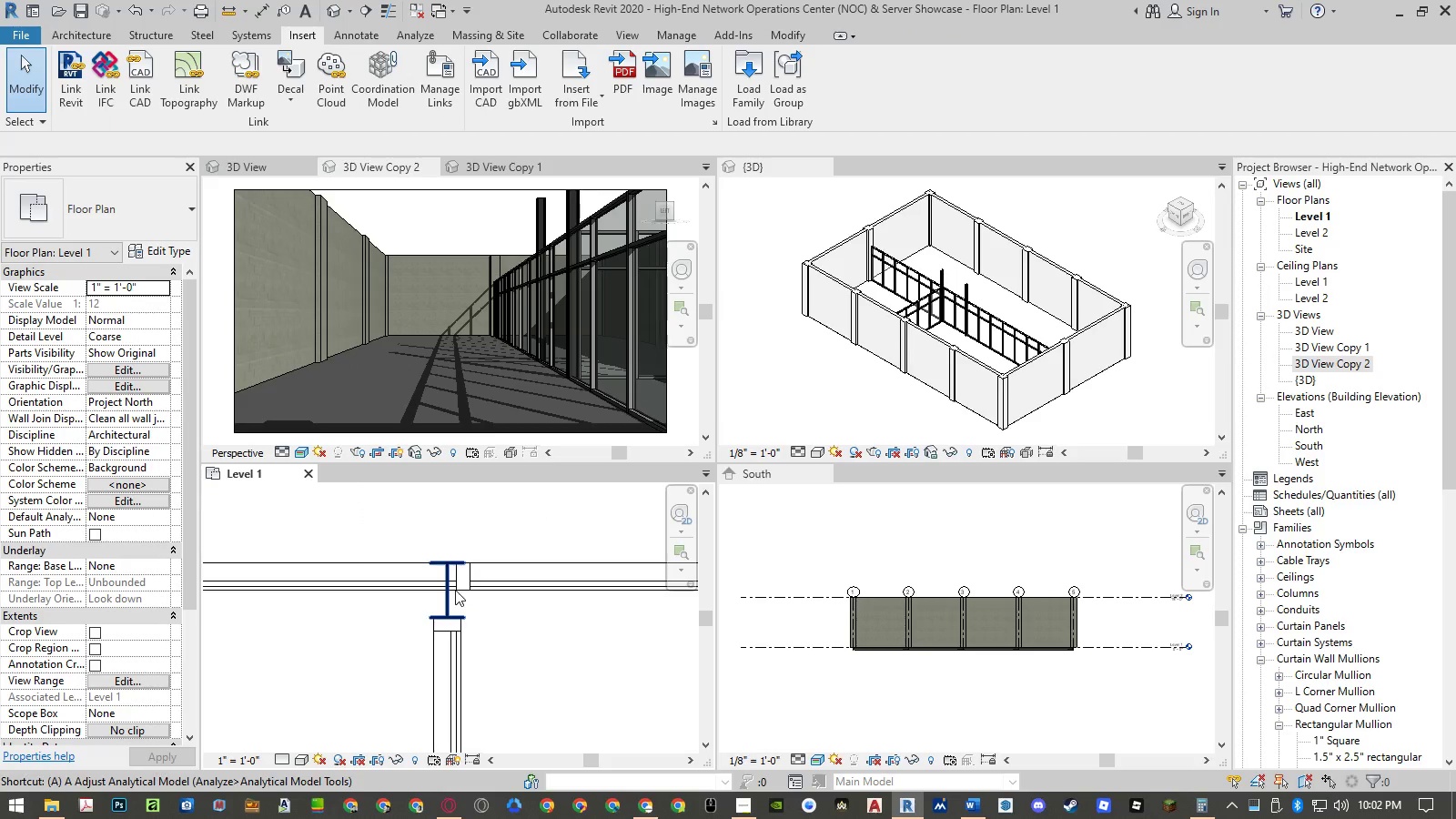 
scroll: coordinate [455, 590], scroll_direction: up, amount: 14.0
 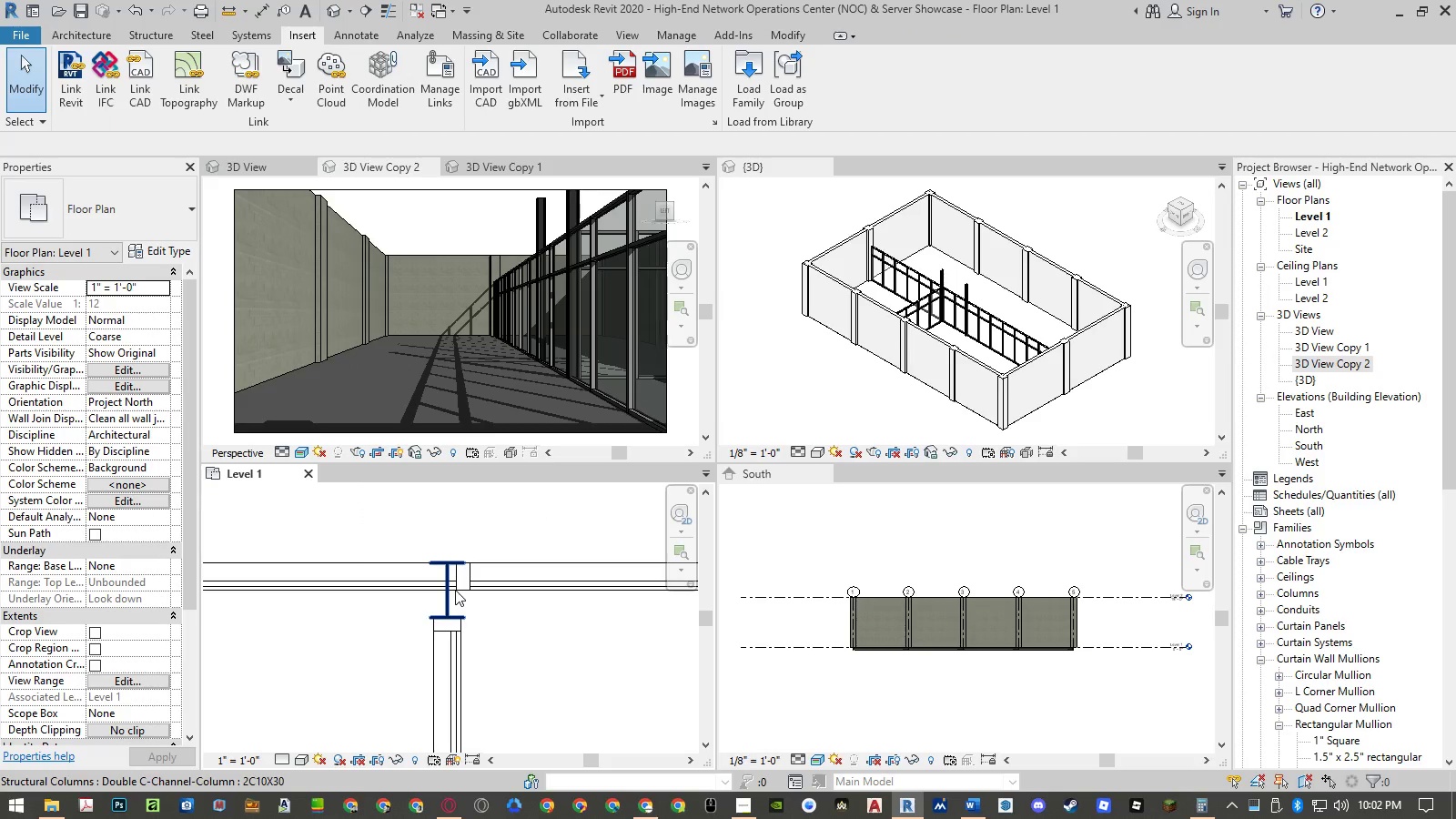 
hold_key(key=L, duration=12.84)
 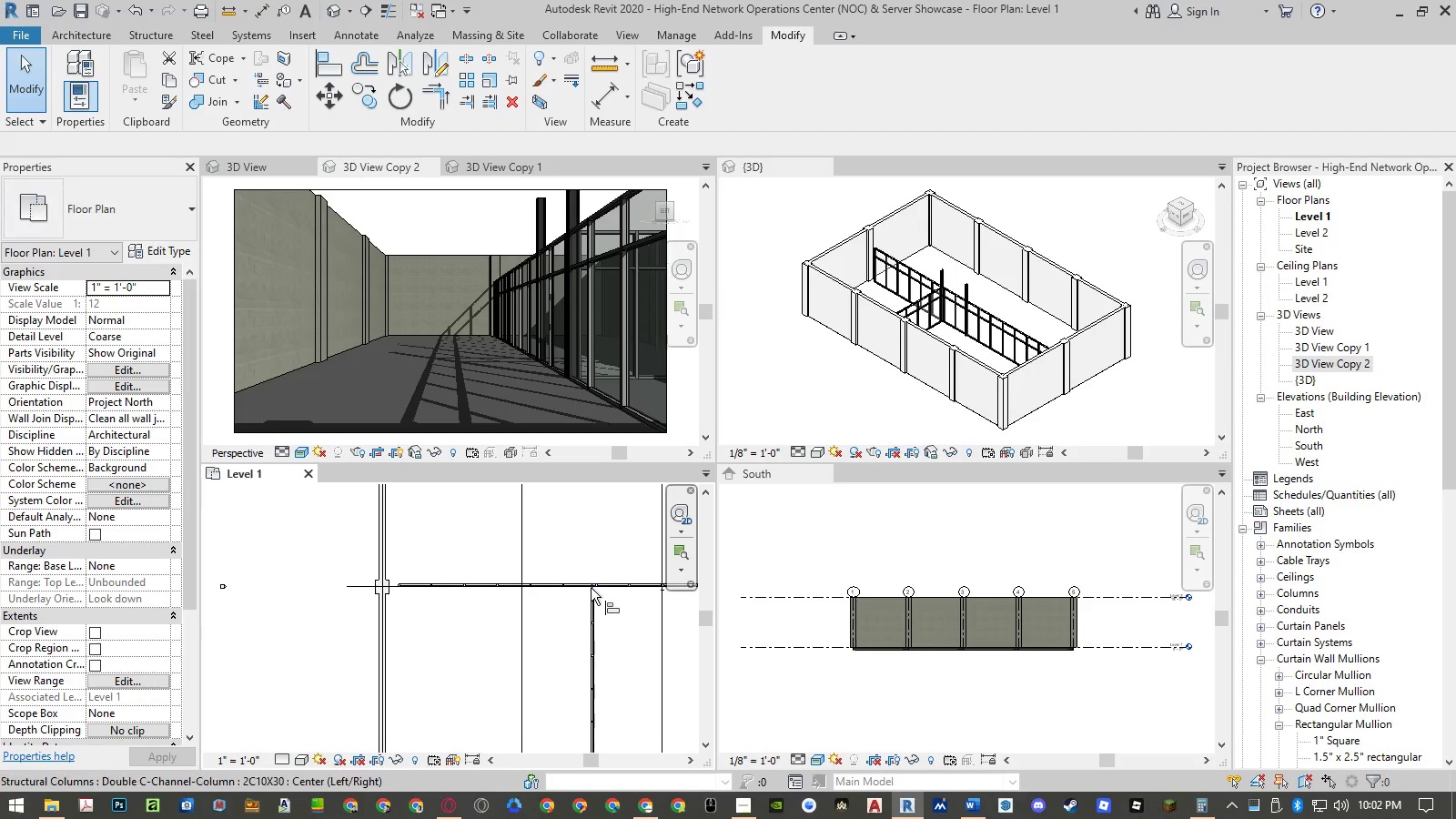 
scroll: coordinate [447, 607], scroll_direction: up, amount: 7.0
 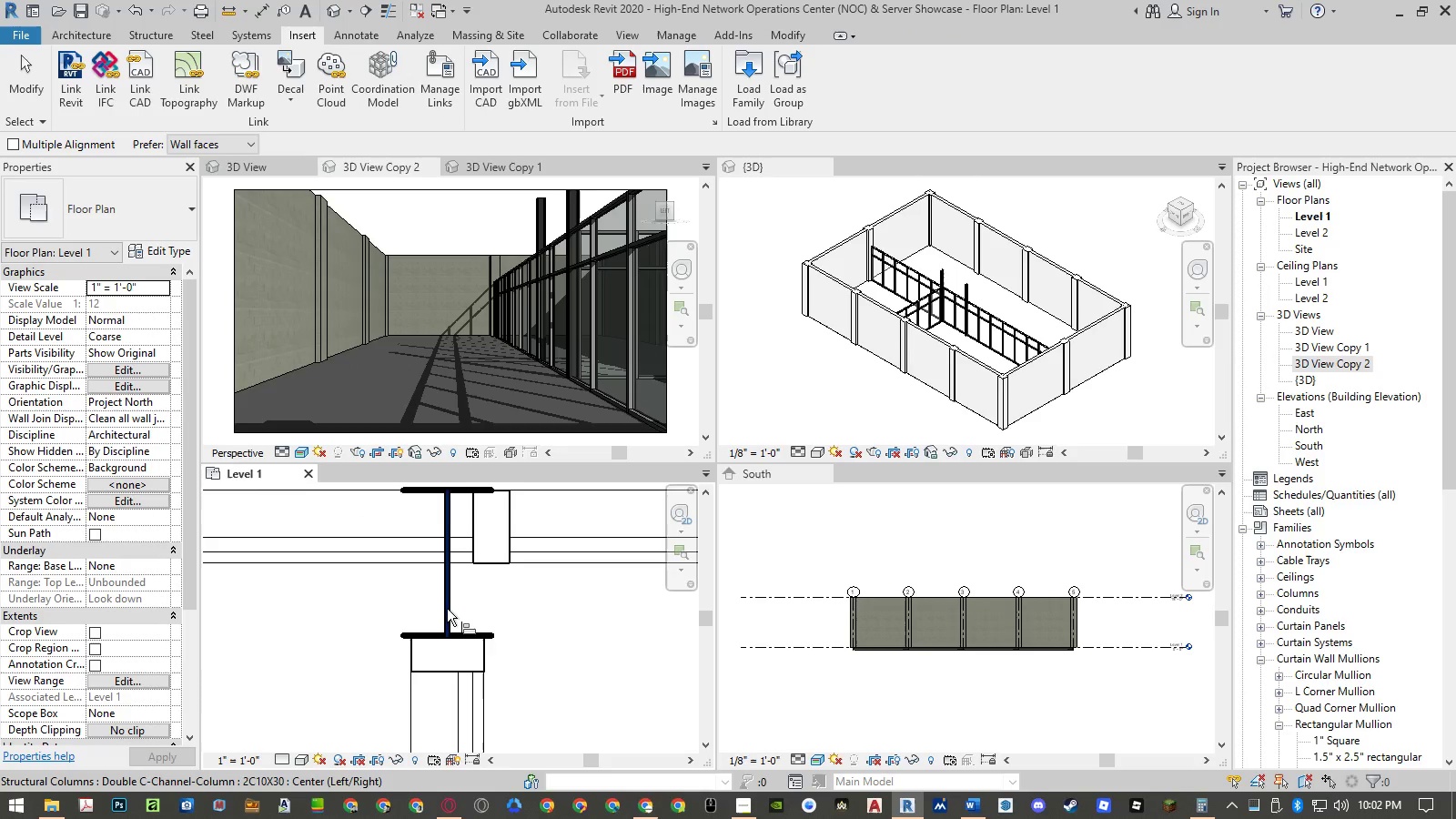 
left_click([447, 609])
 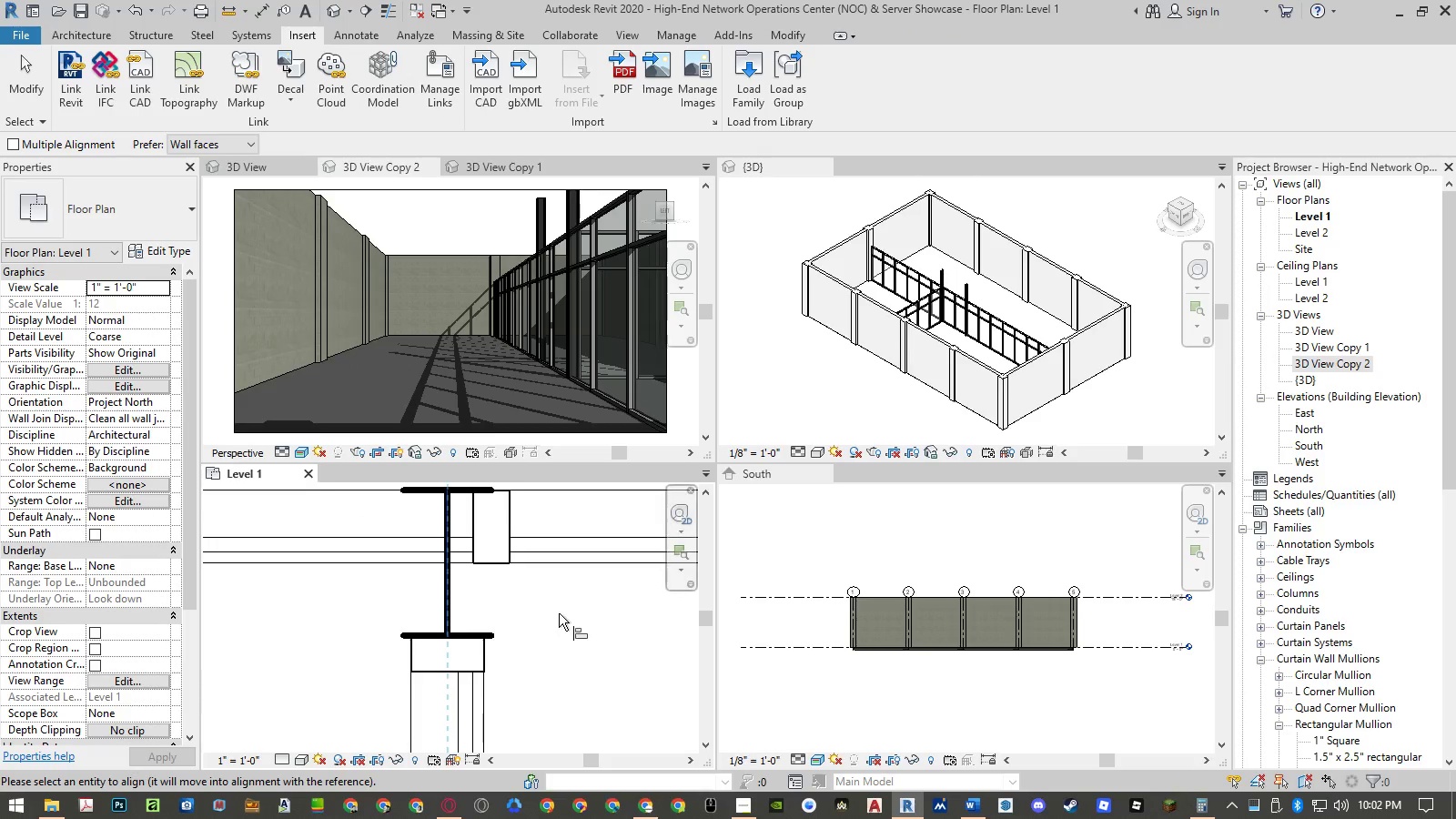 
scroll: coordinate [563, 616], scroll_direction: down, amount: 25.0
 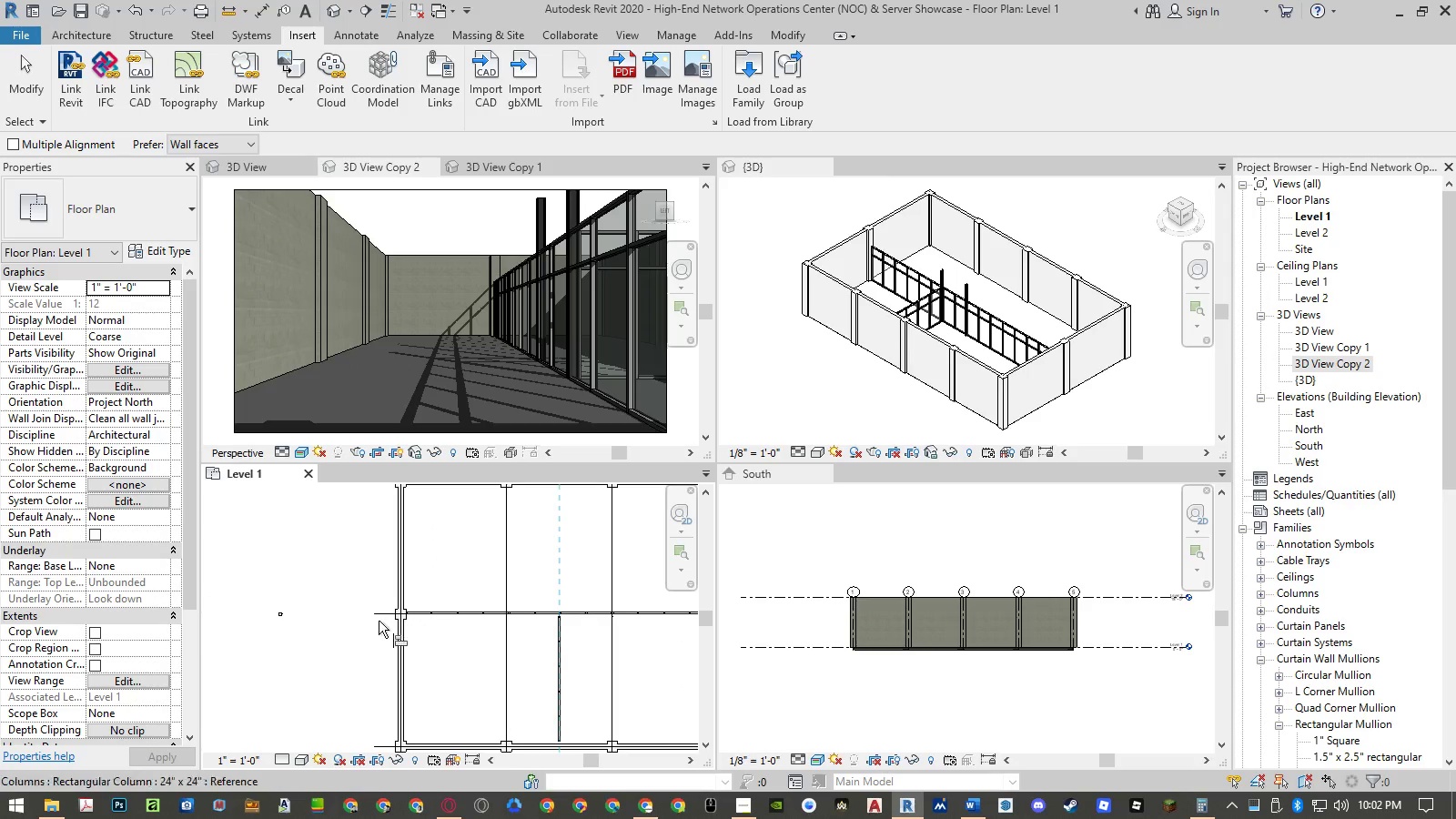 
scroll: coordinate [488, 601], scroll_direction: up, amount: 19.0
 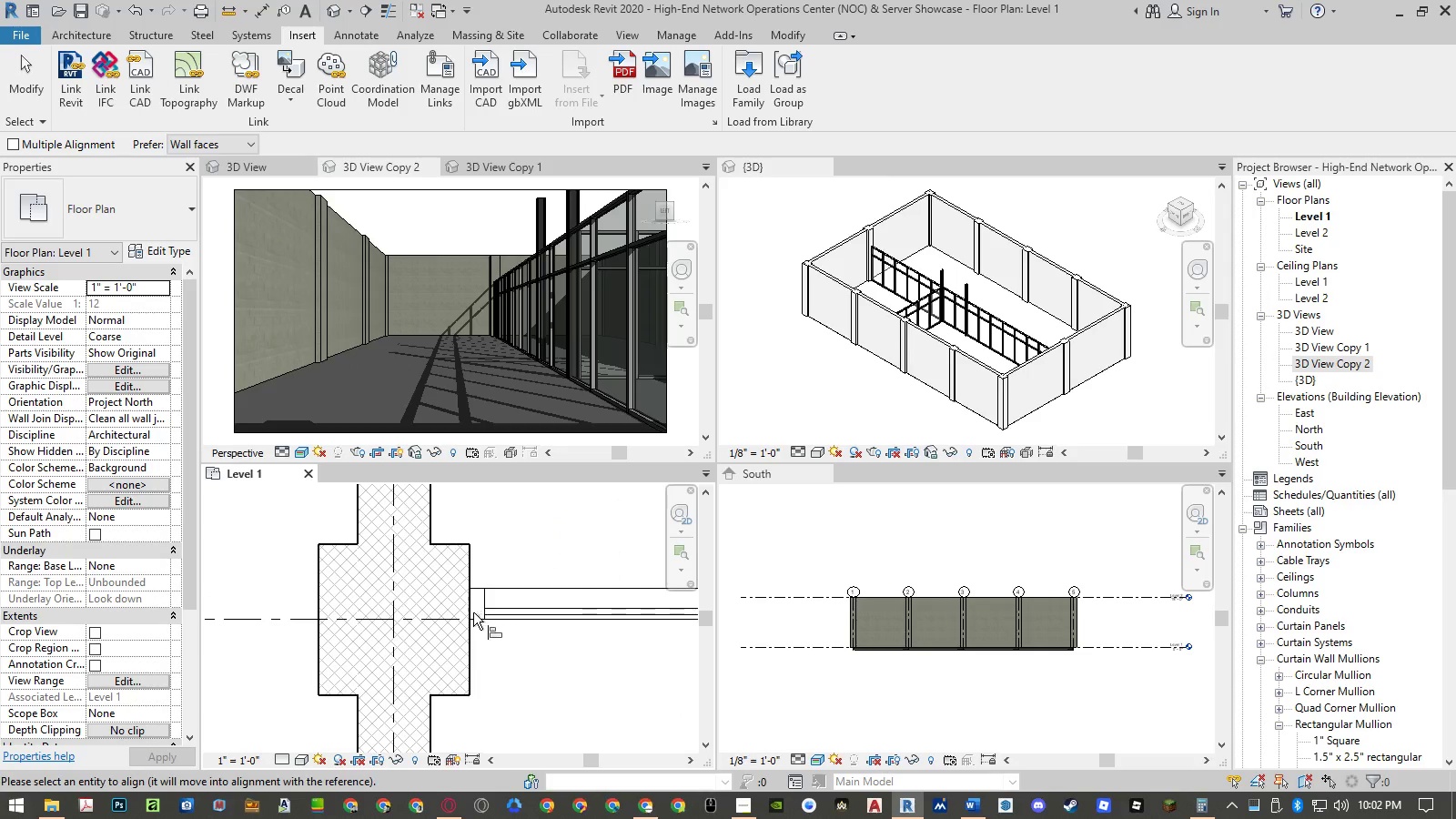 
key(Escape)
 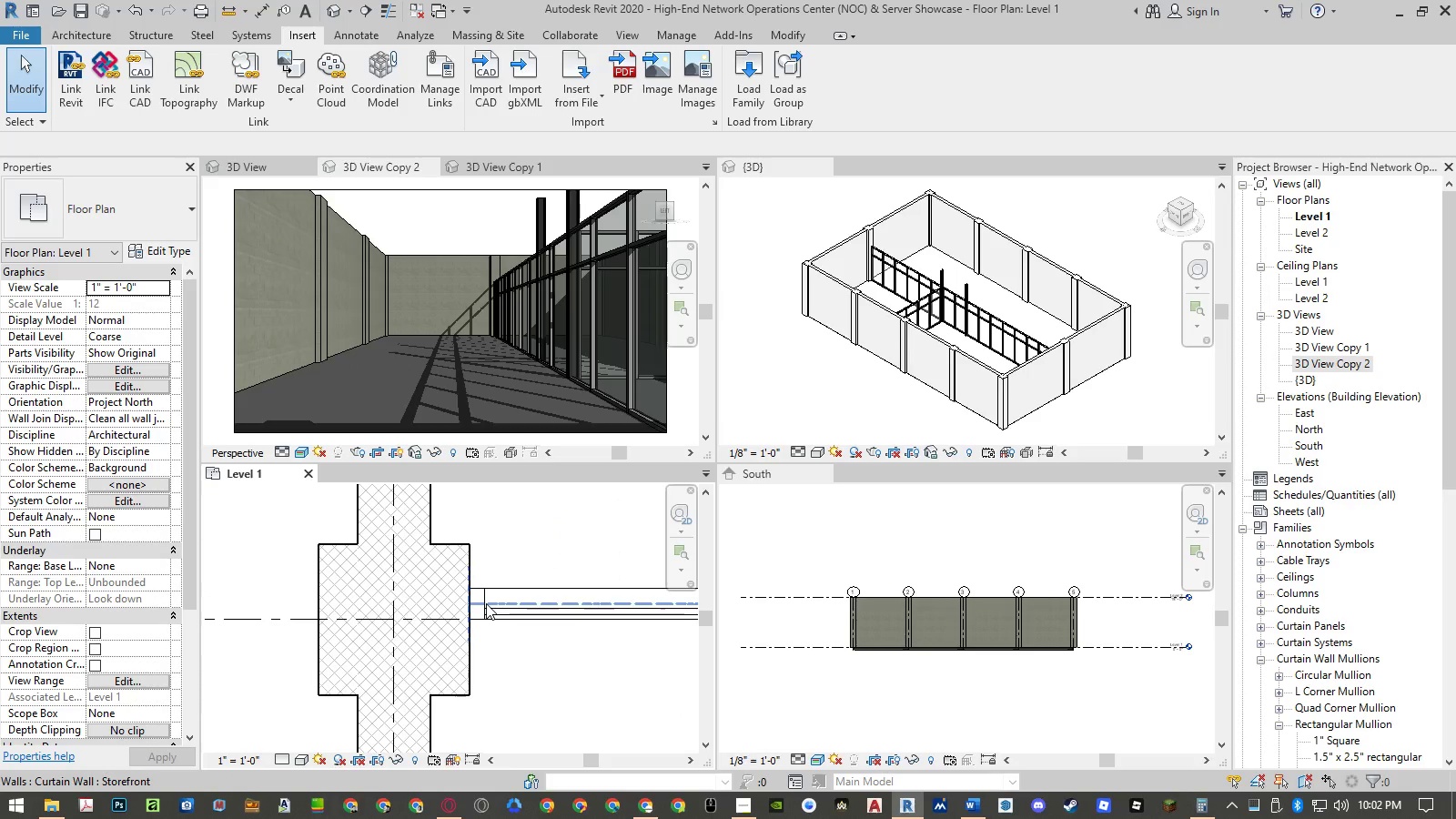 
left_click([486, 603])
 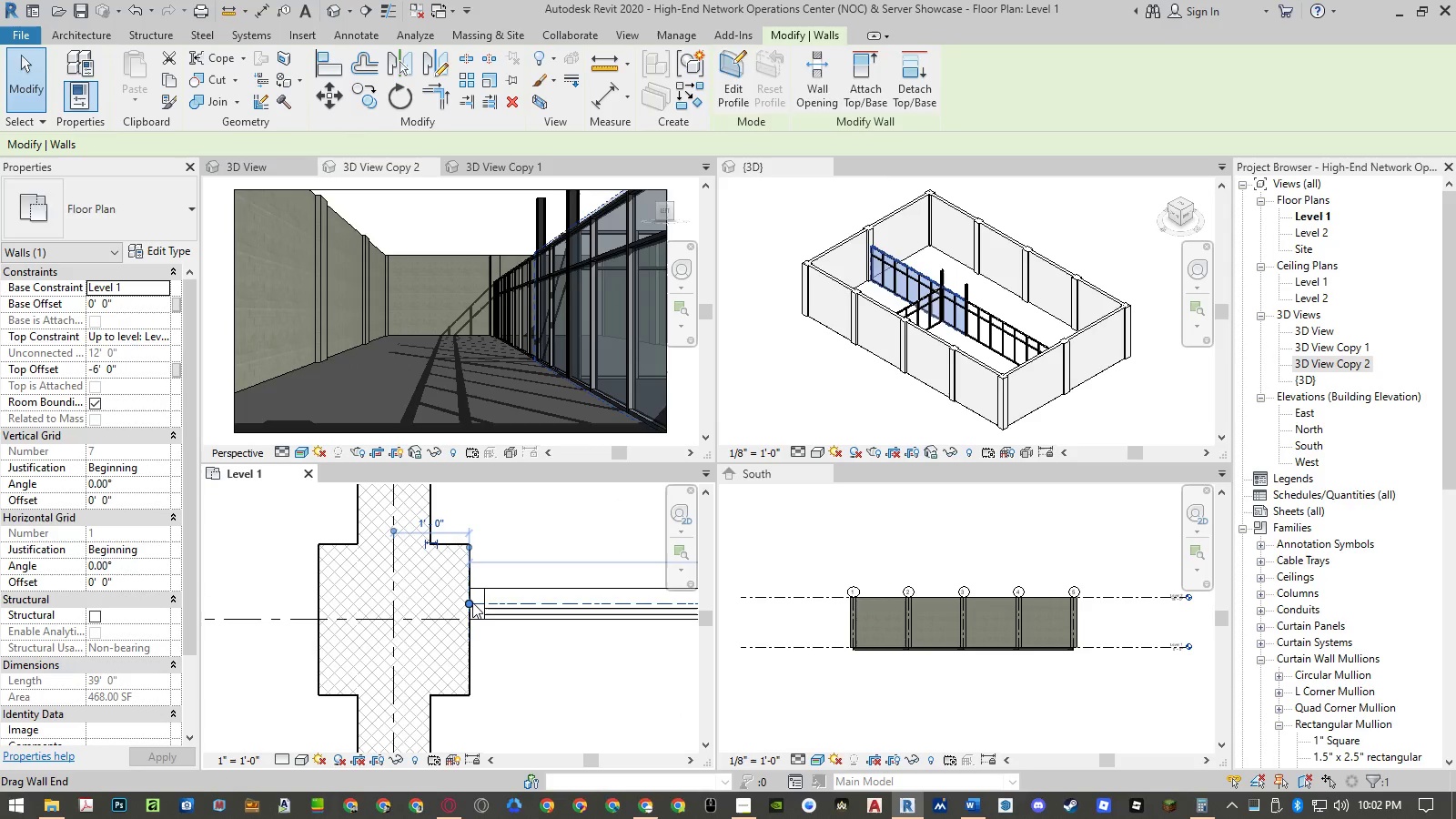 
left_click_drag(start_coordinate=[470, 602], to_coordinate=[568, 602])
 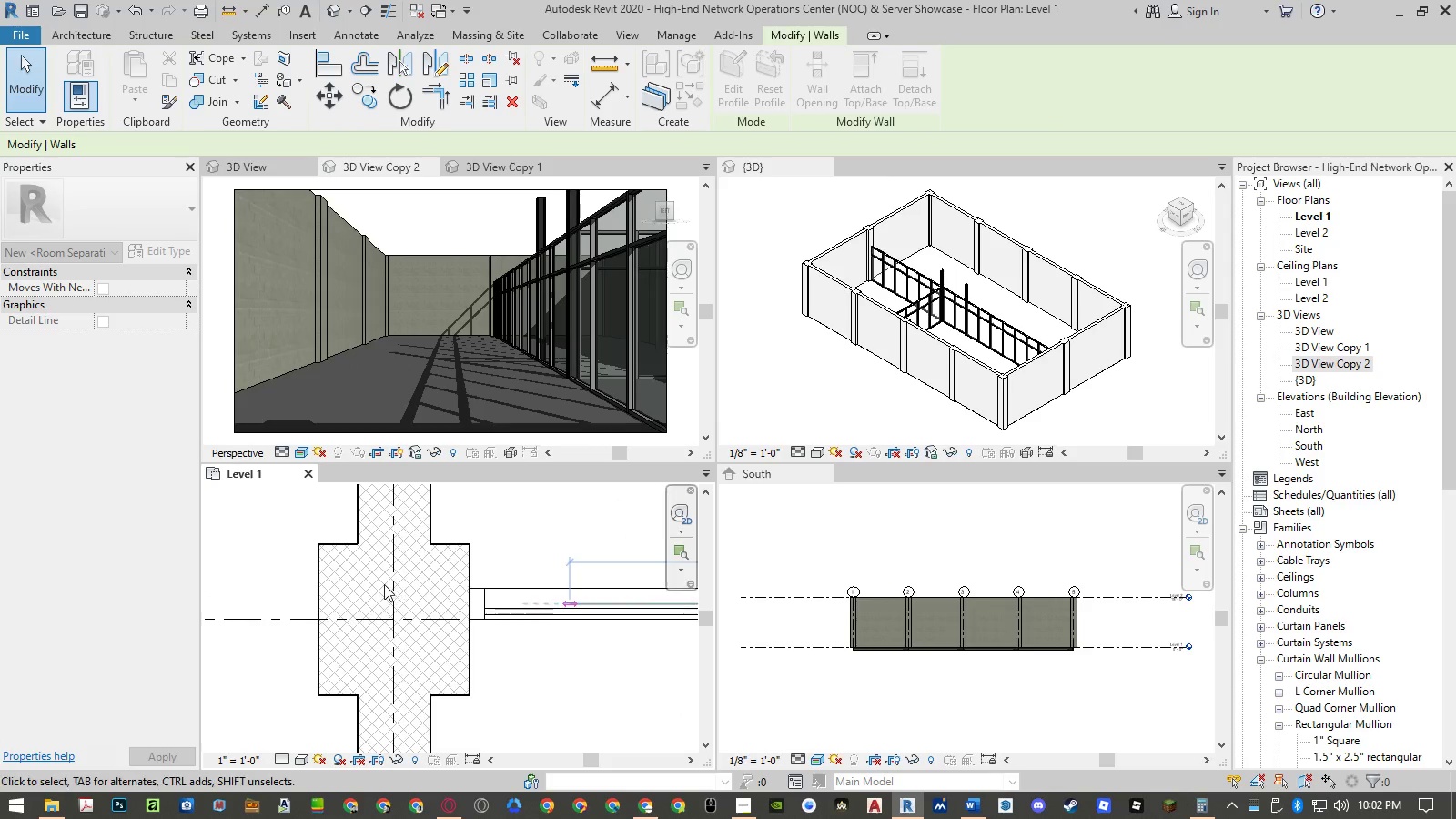 
scroll: coordinate [380, 583], scroll_direction: down, amount: 17.0
 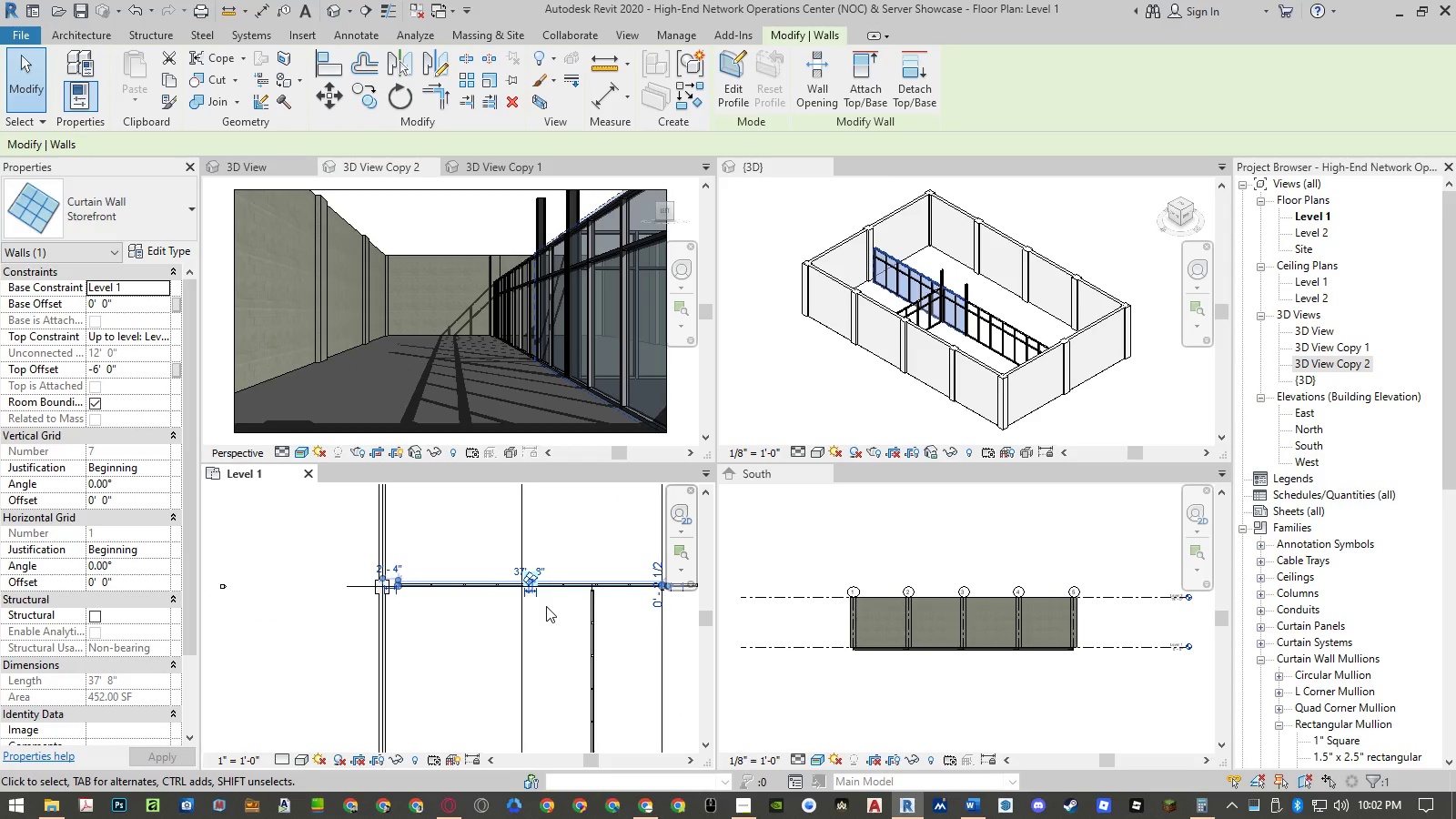 
key(A)
 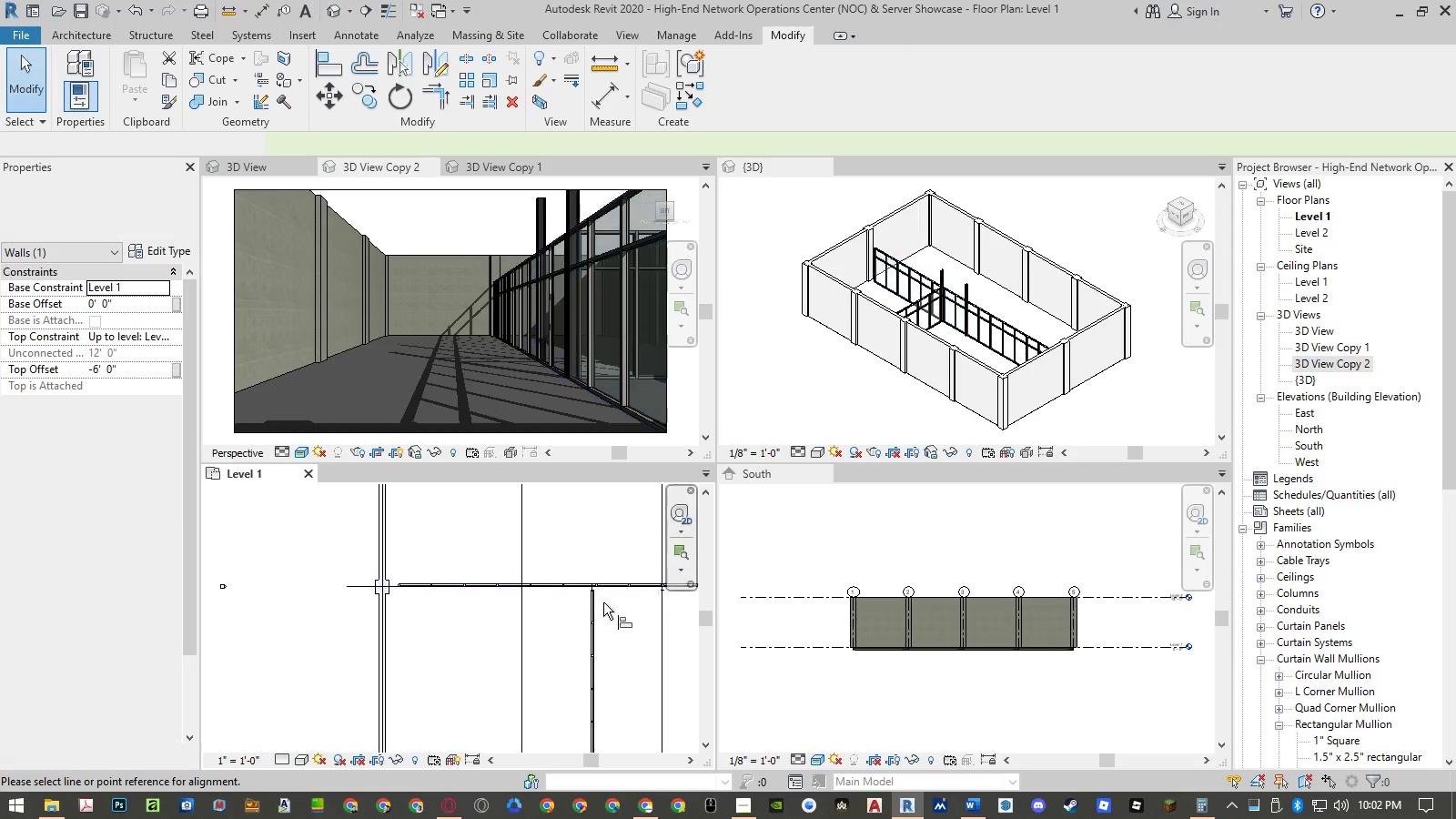 
scroll: coordinate [590, 584], scroll_direction: up, amount: 16.0
 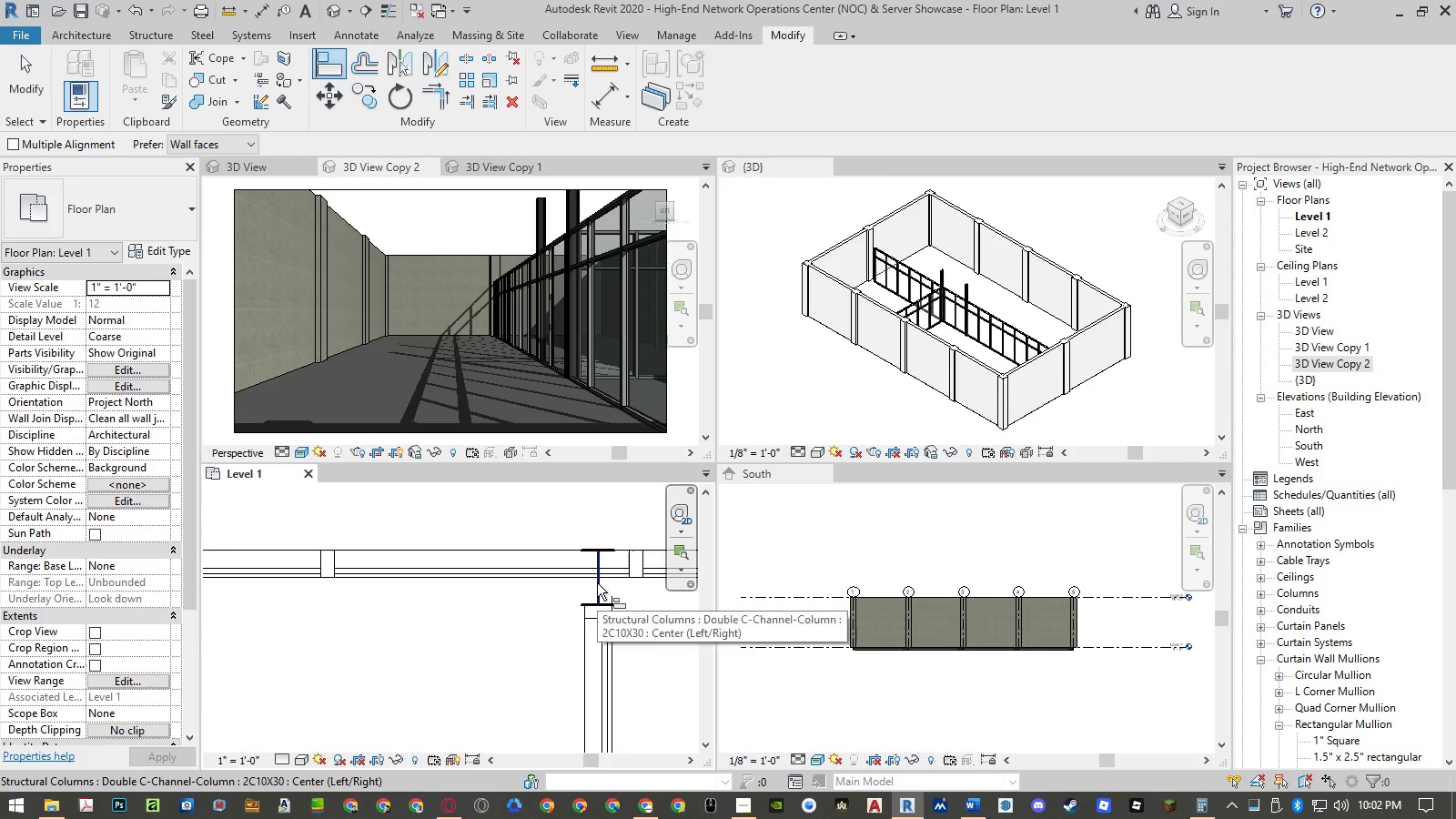 
left_click([597, 583])
 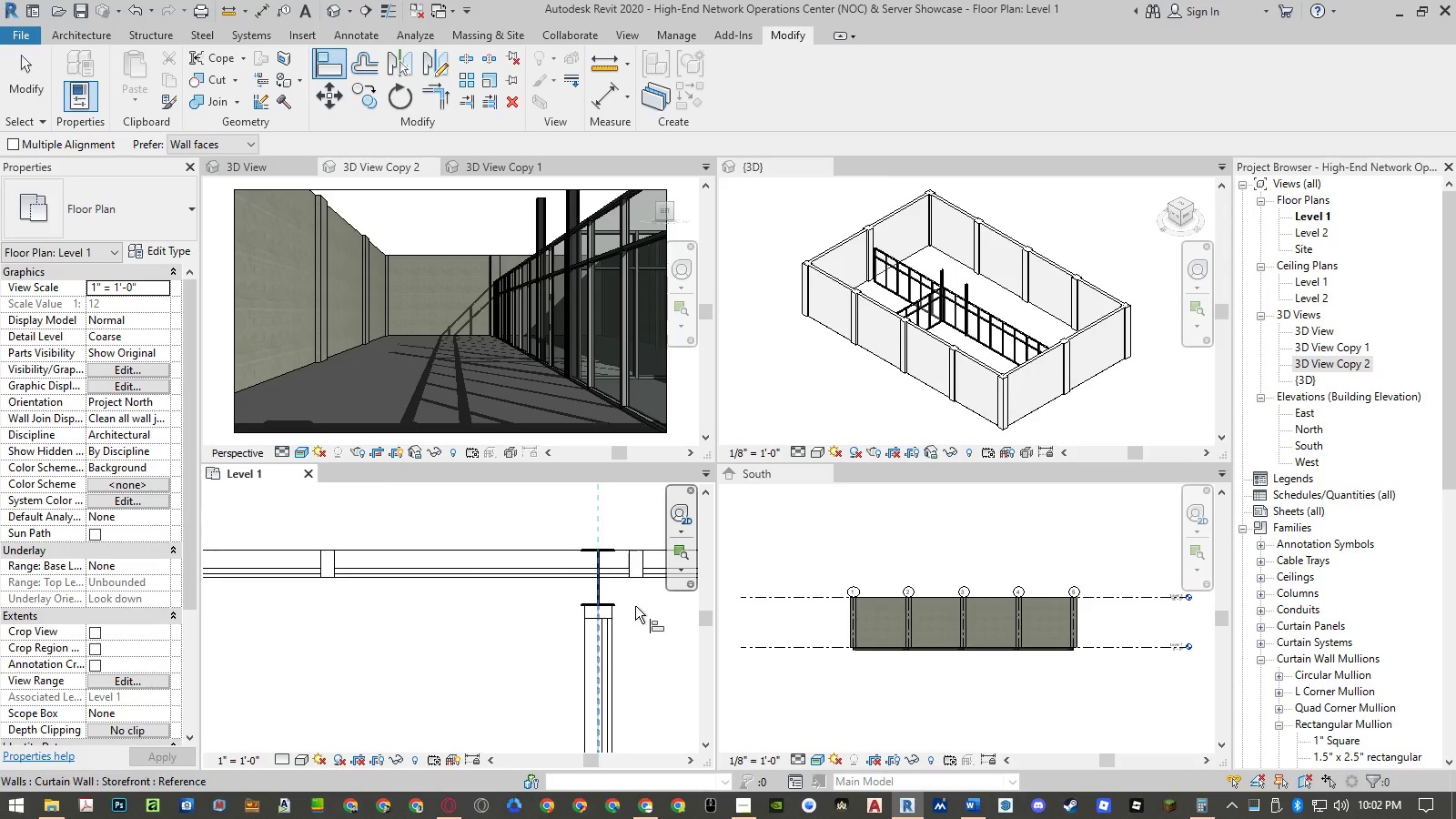 
scroll: coordinate [628, 604], scroll_direction: down, amount: 14.0
 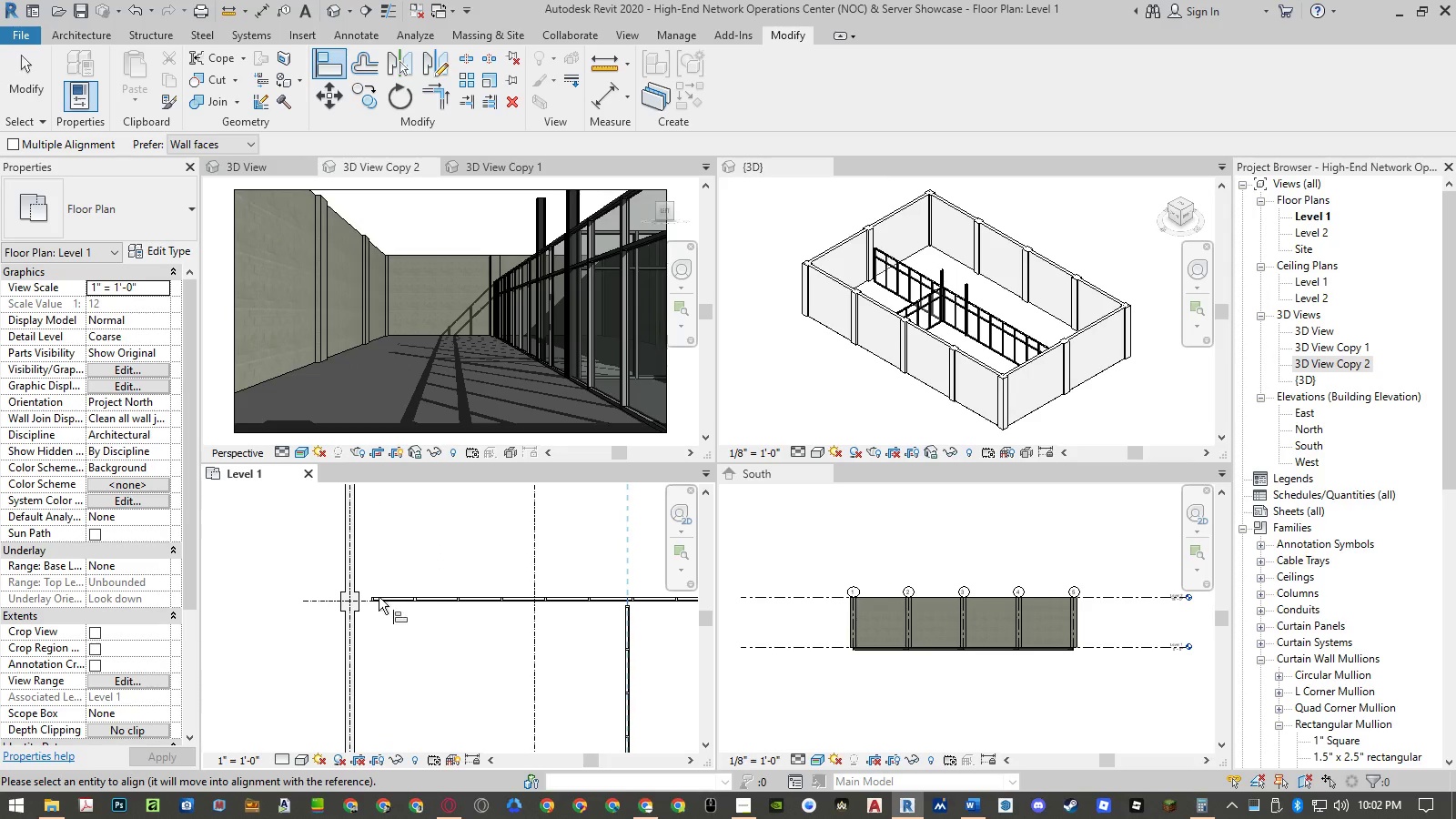 
scroll: coordinate [371, 598], scroll_direction: up, amount: 6.0
 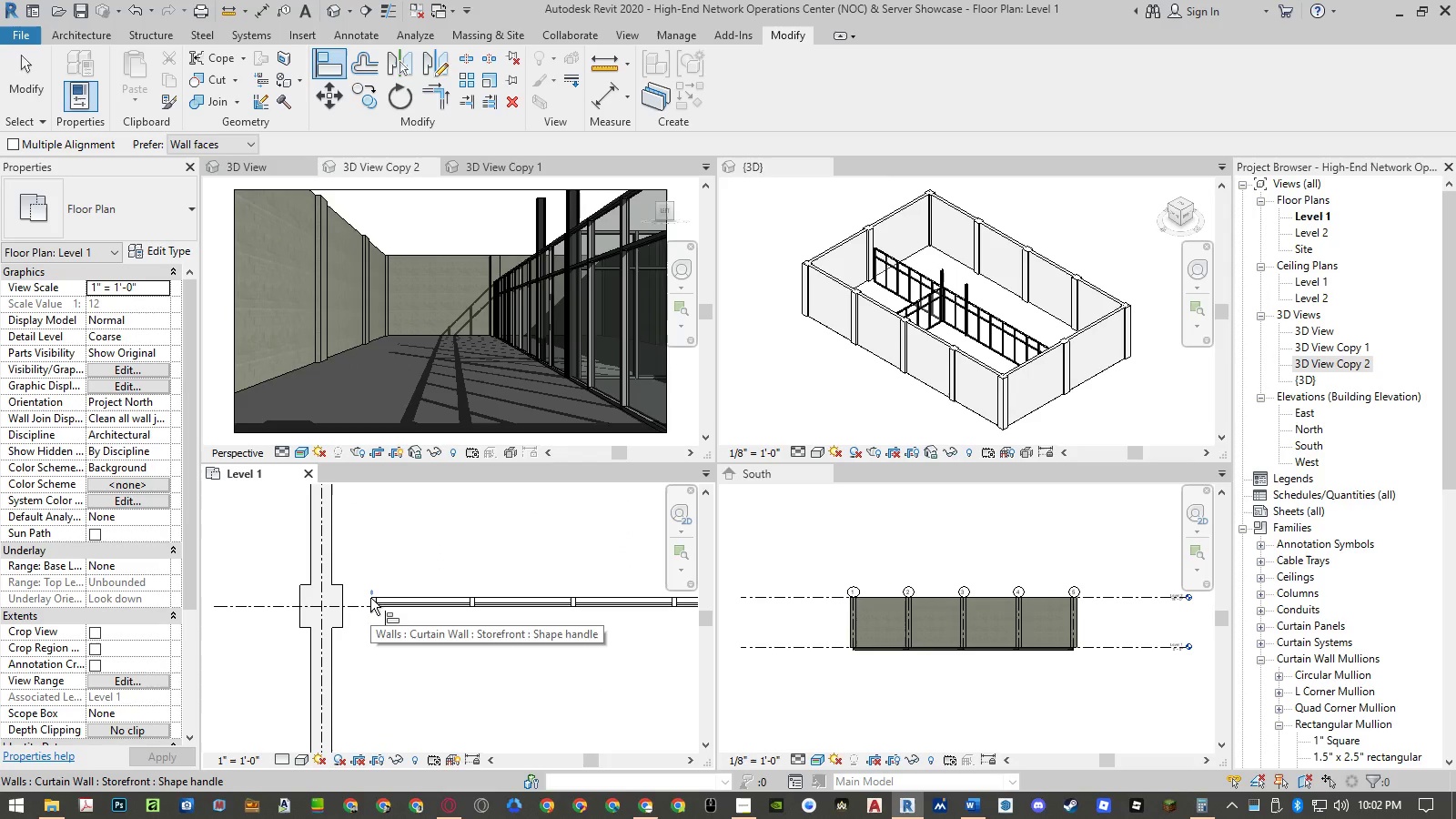 
left_click([370, 598])
 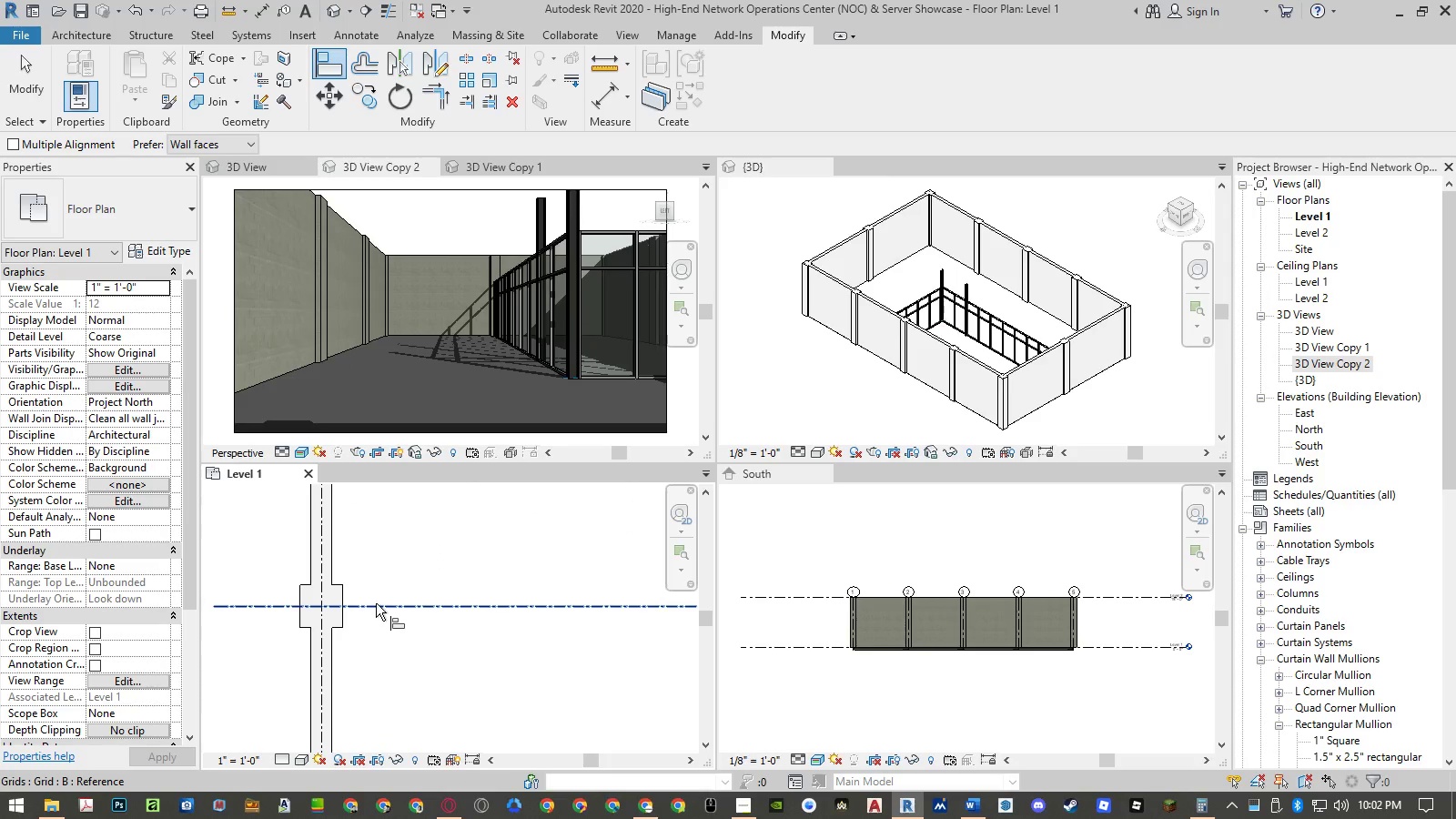 
key(Escape)
 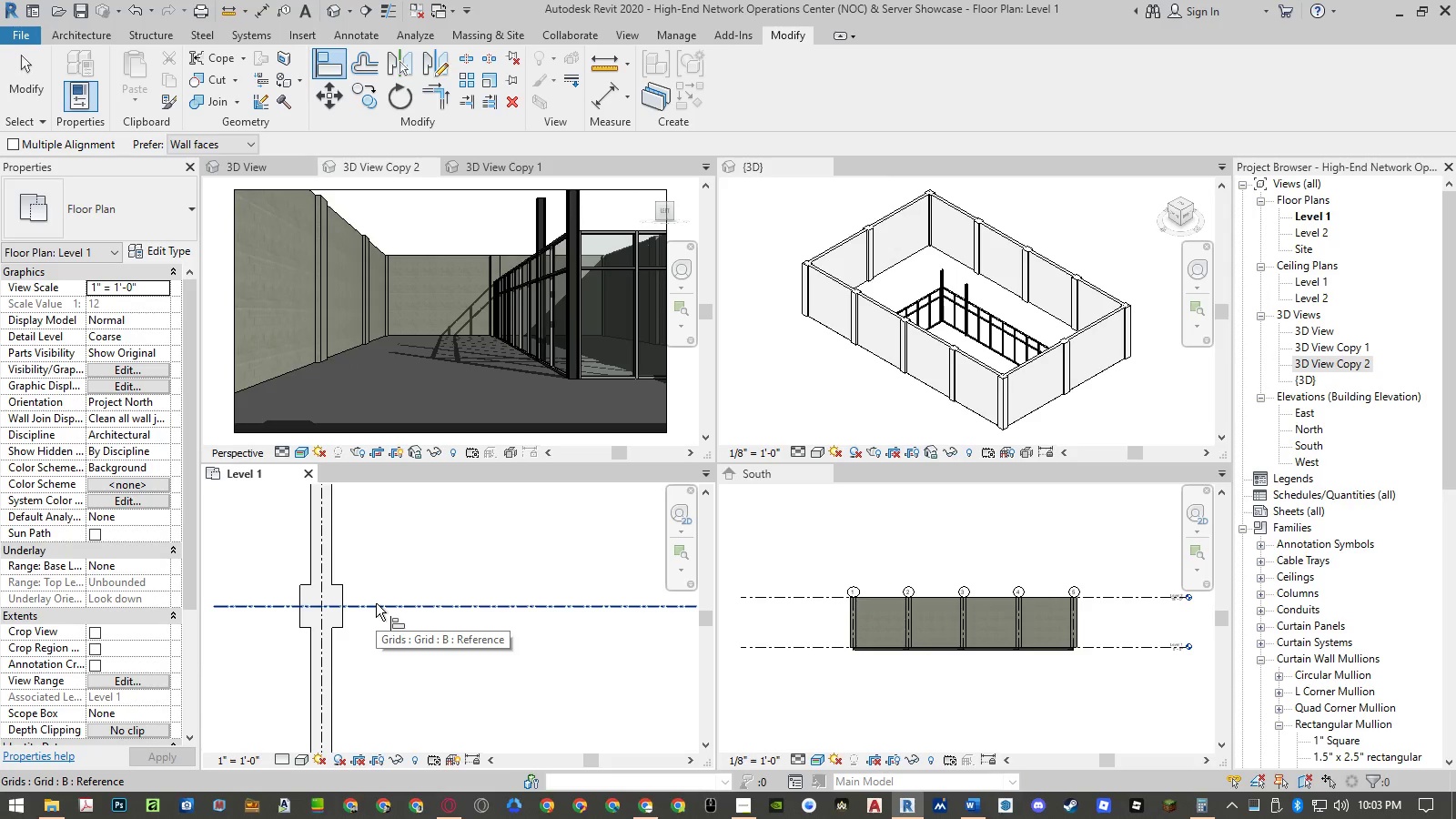 
wait(10.42)
 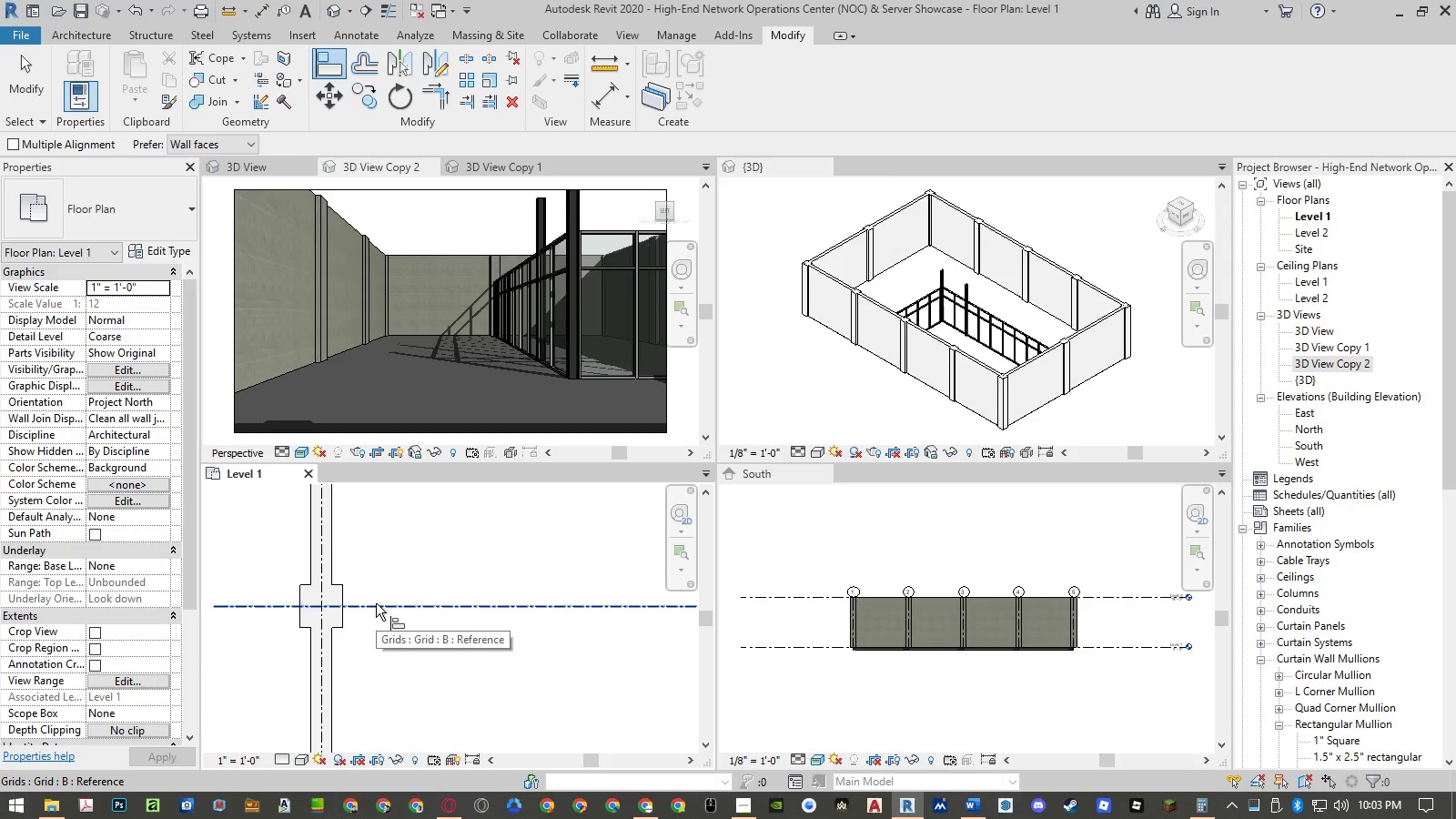 
left_click([491, 546])
 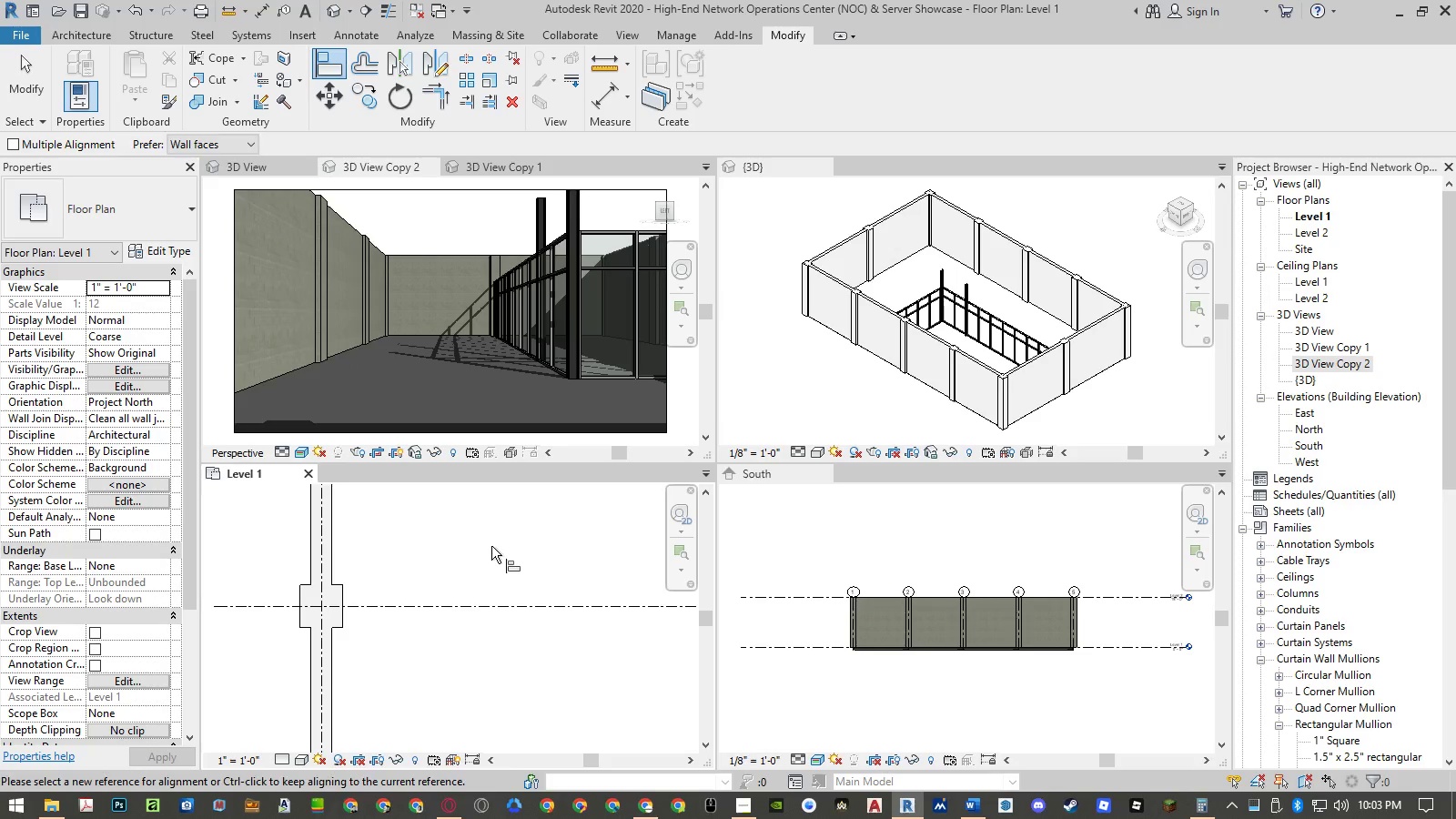 
key(Escape)
 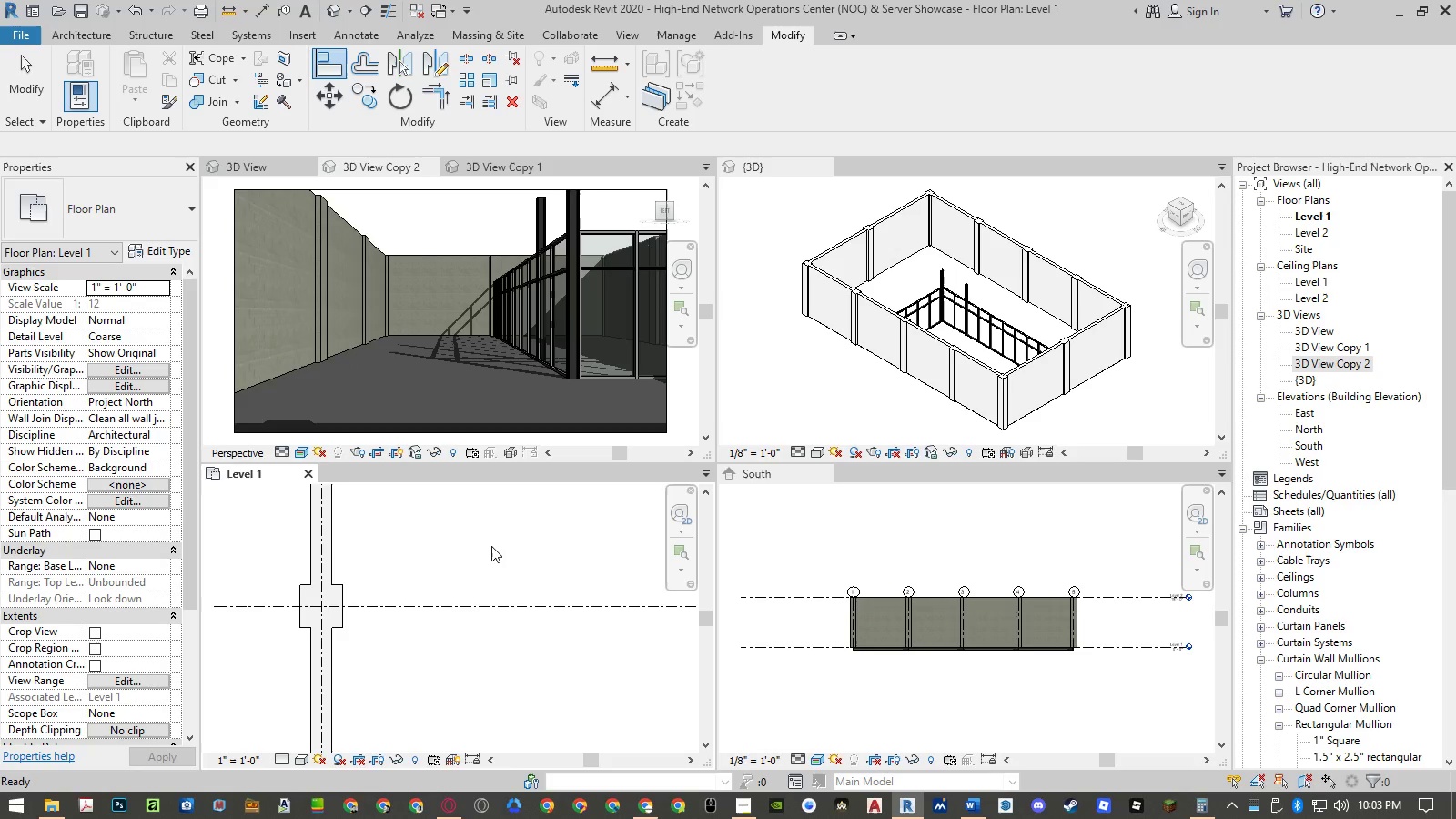 
key(Escape)
 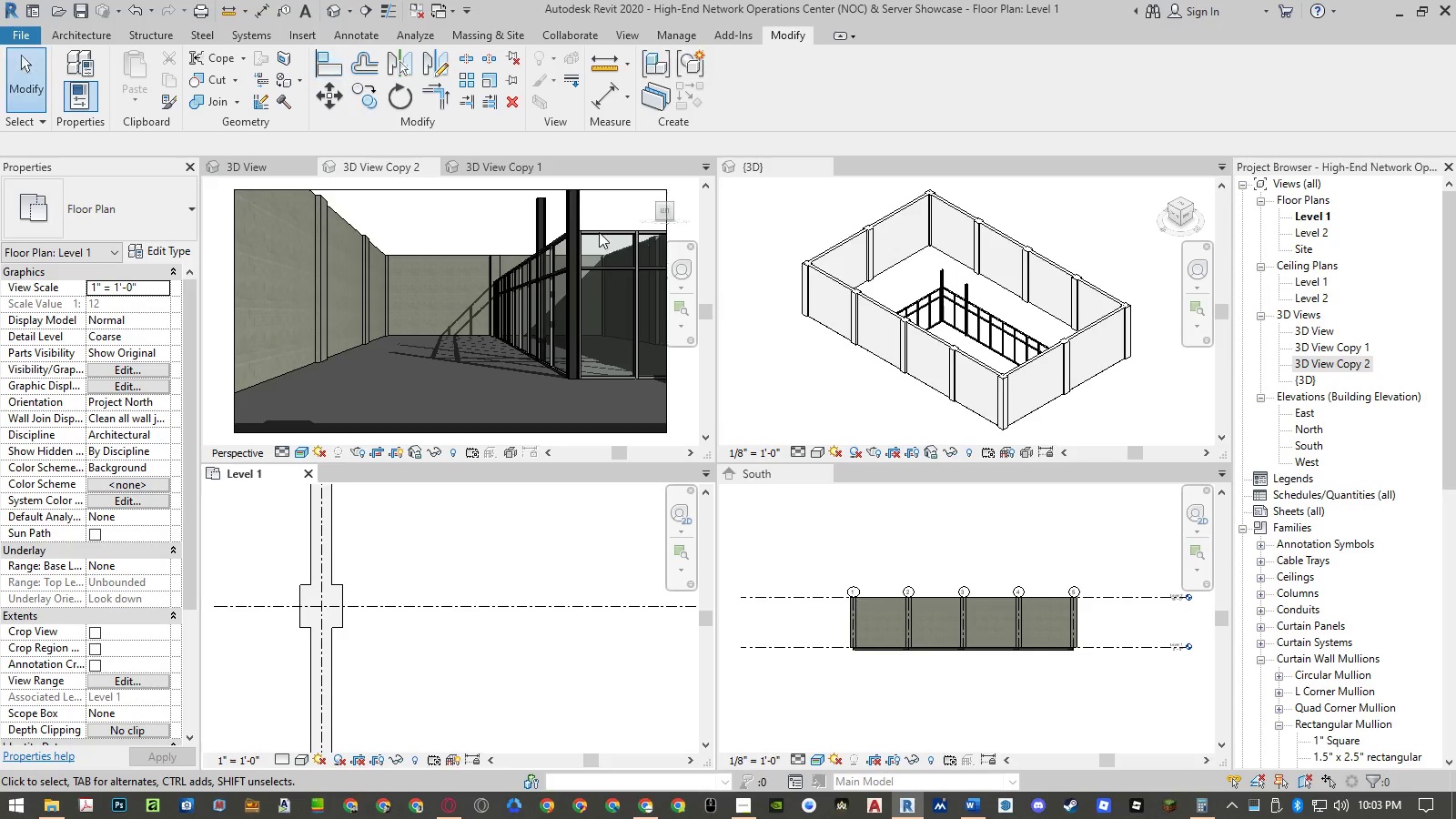 
left_click([600, 232])
 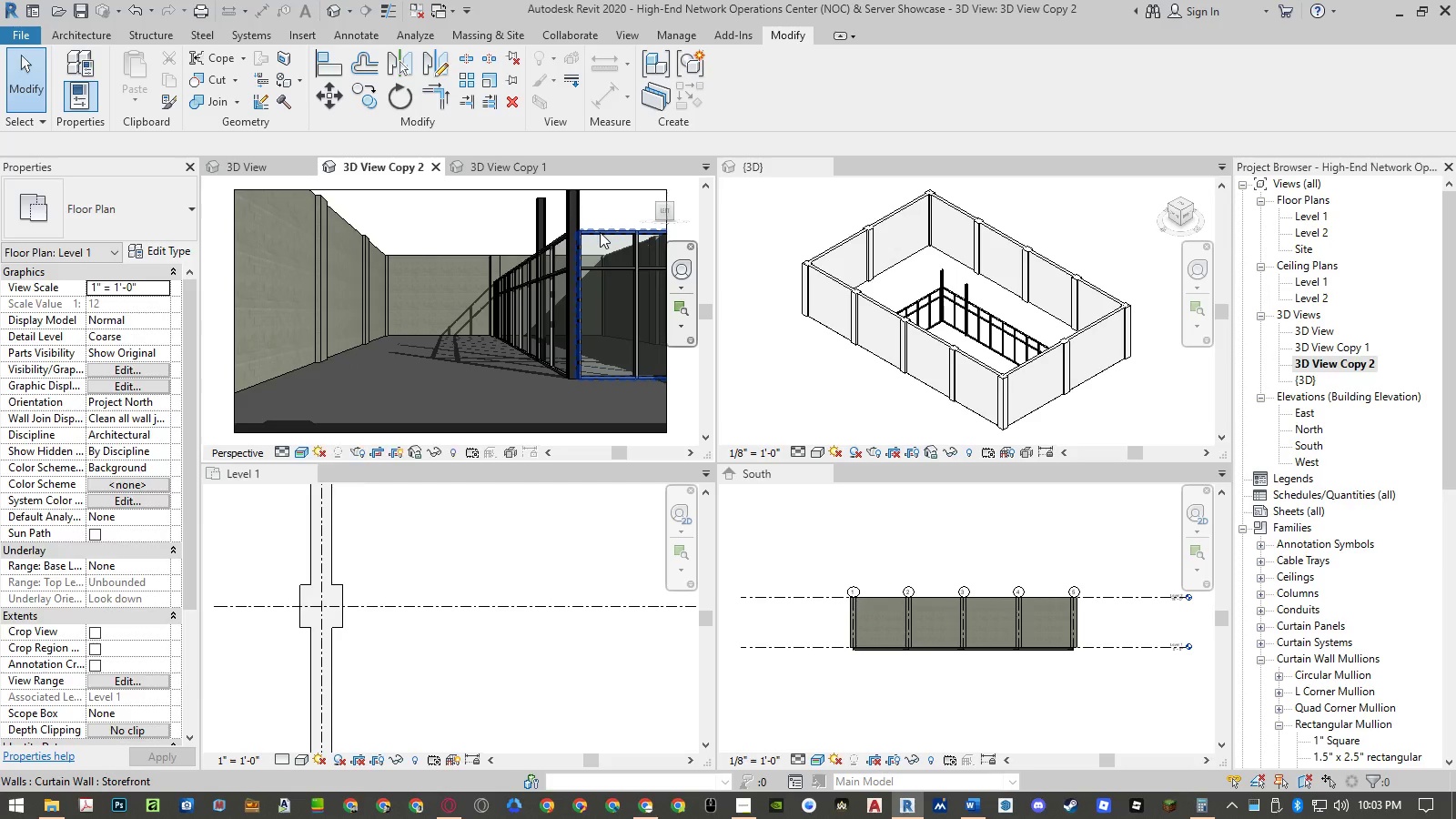 
double_click([600, 232])
 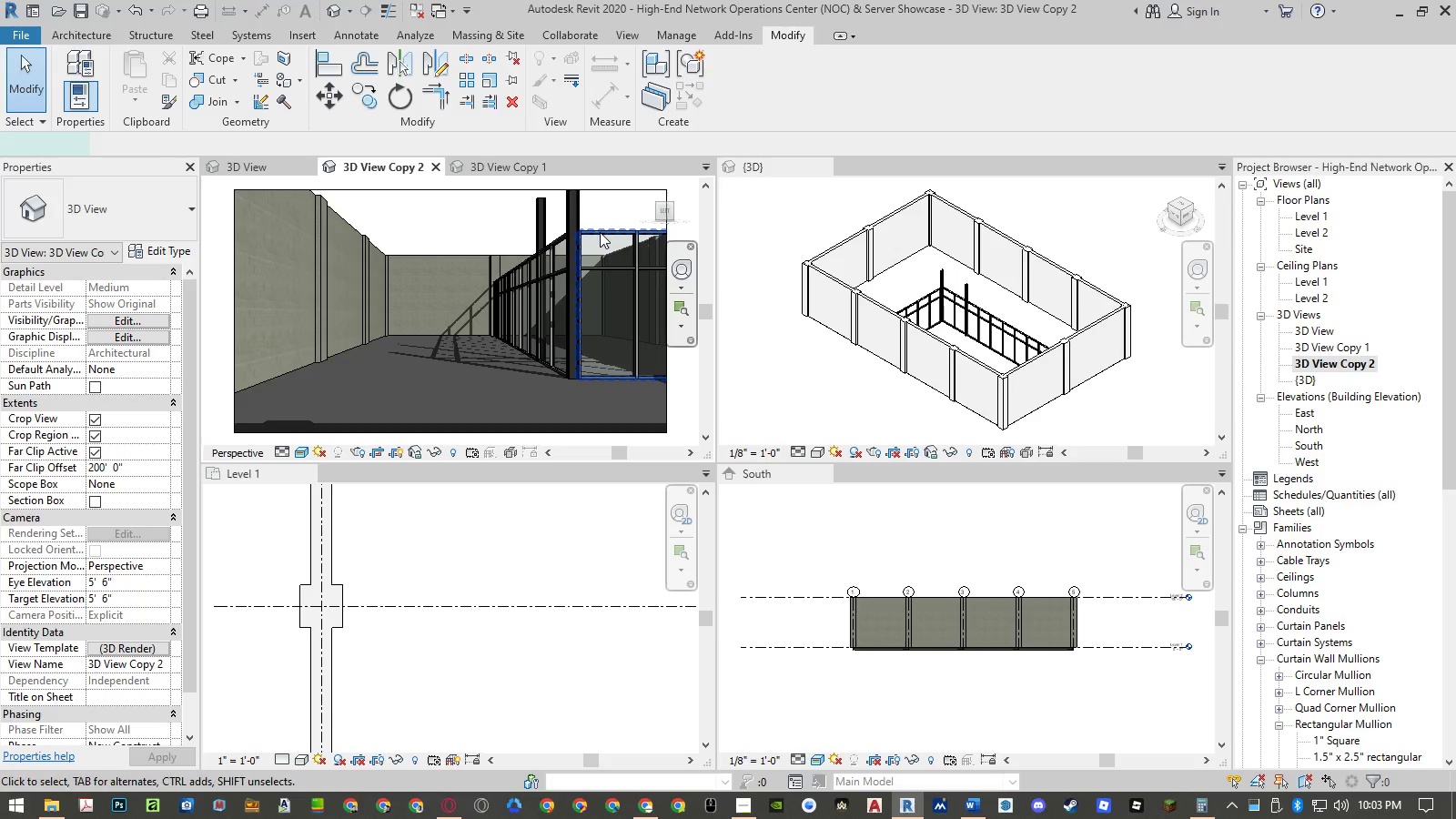 
right_click([600, 232])
 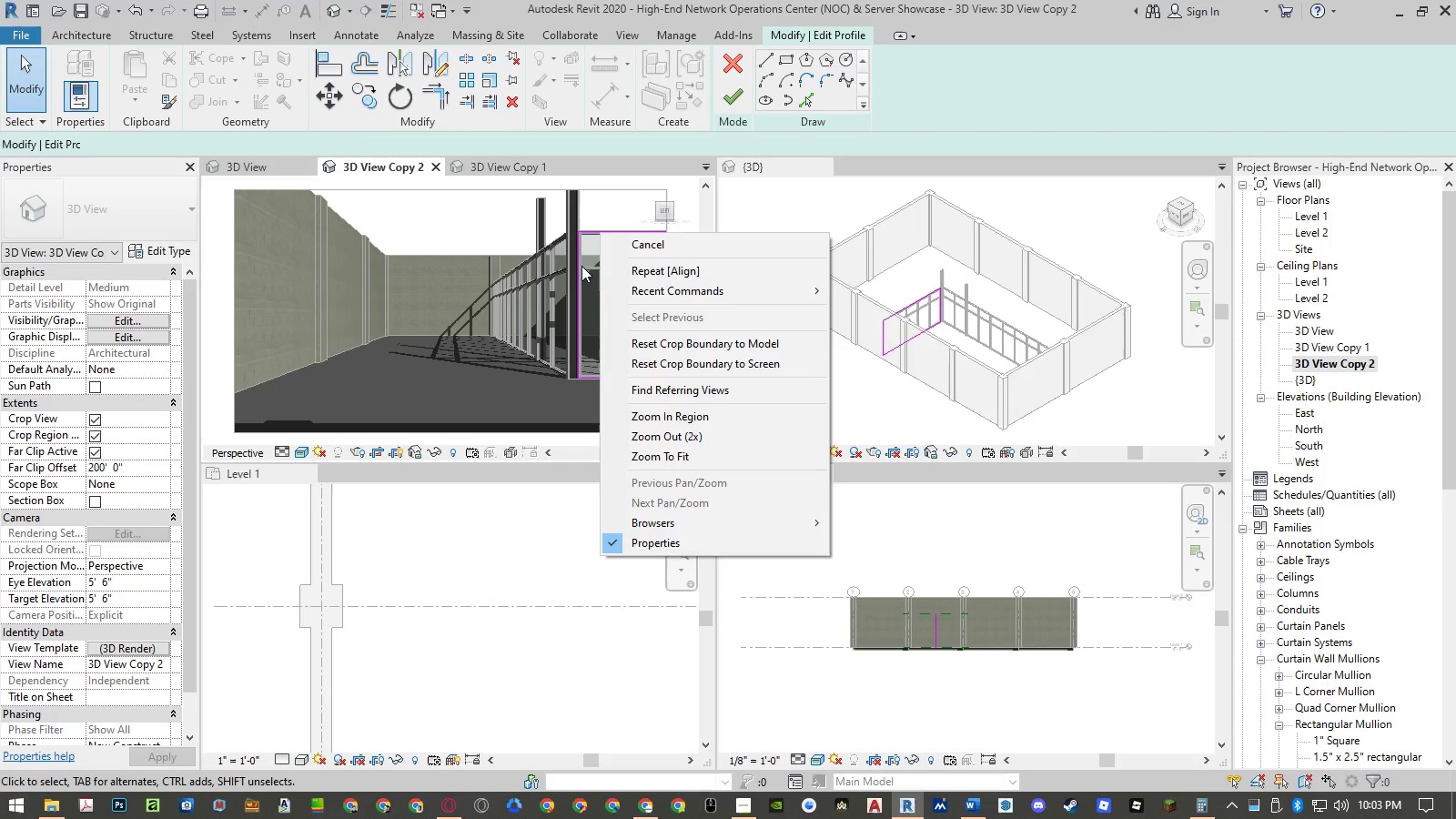 
left_click([592, 202])
 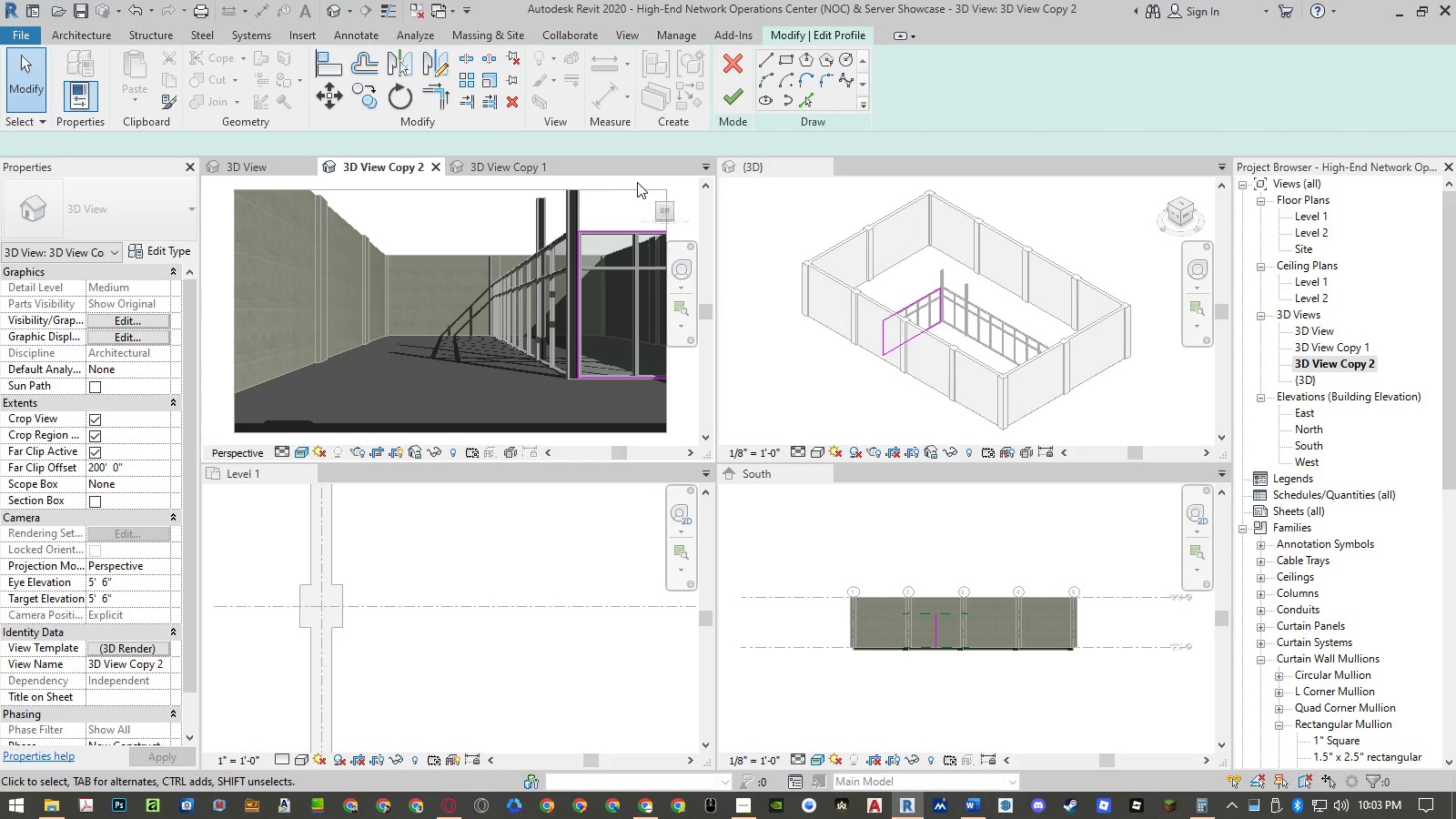 
key(Escape)
 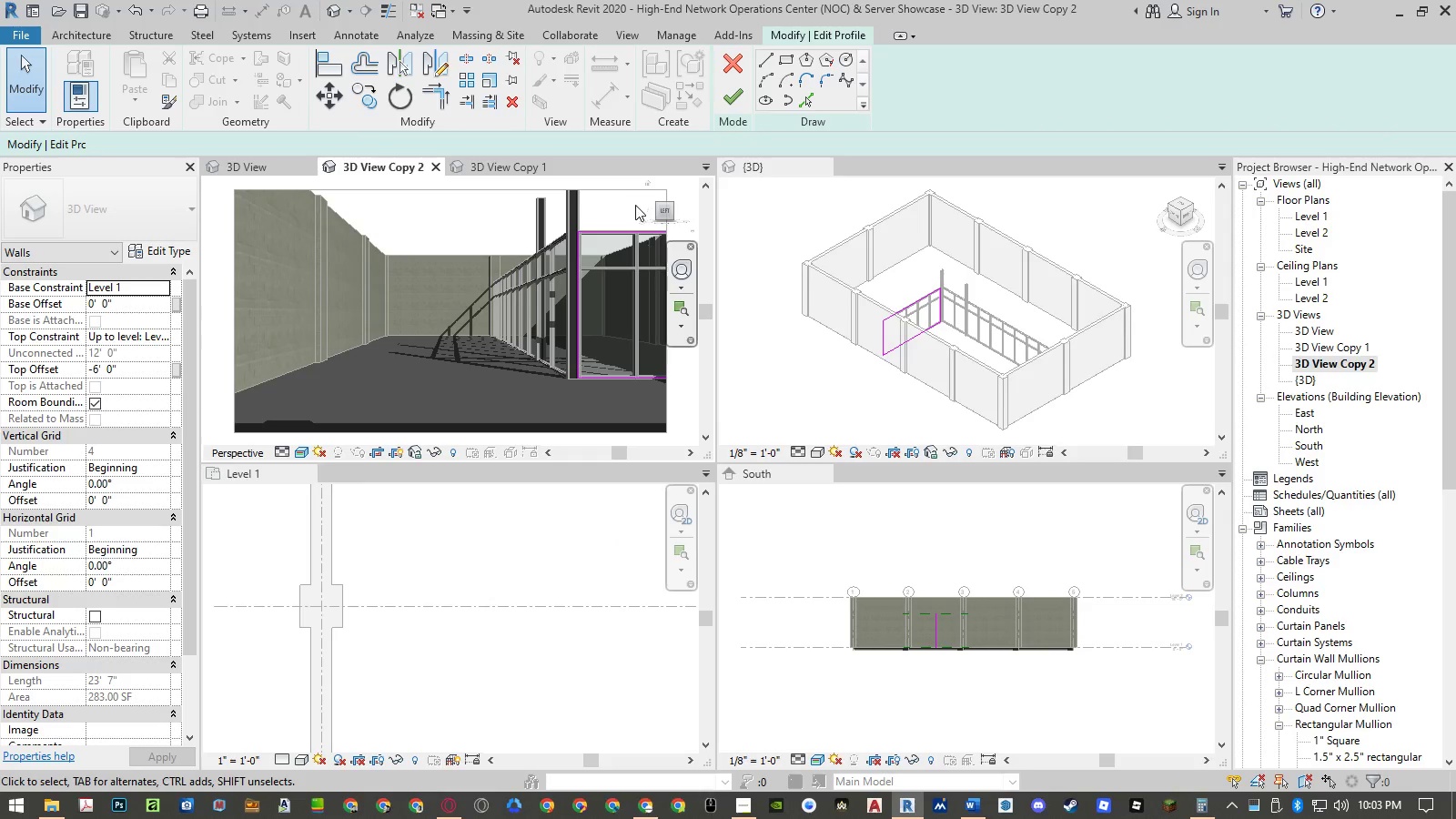 
key(Escape)
 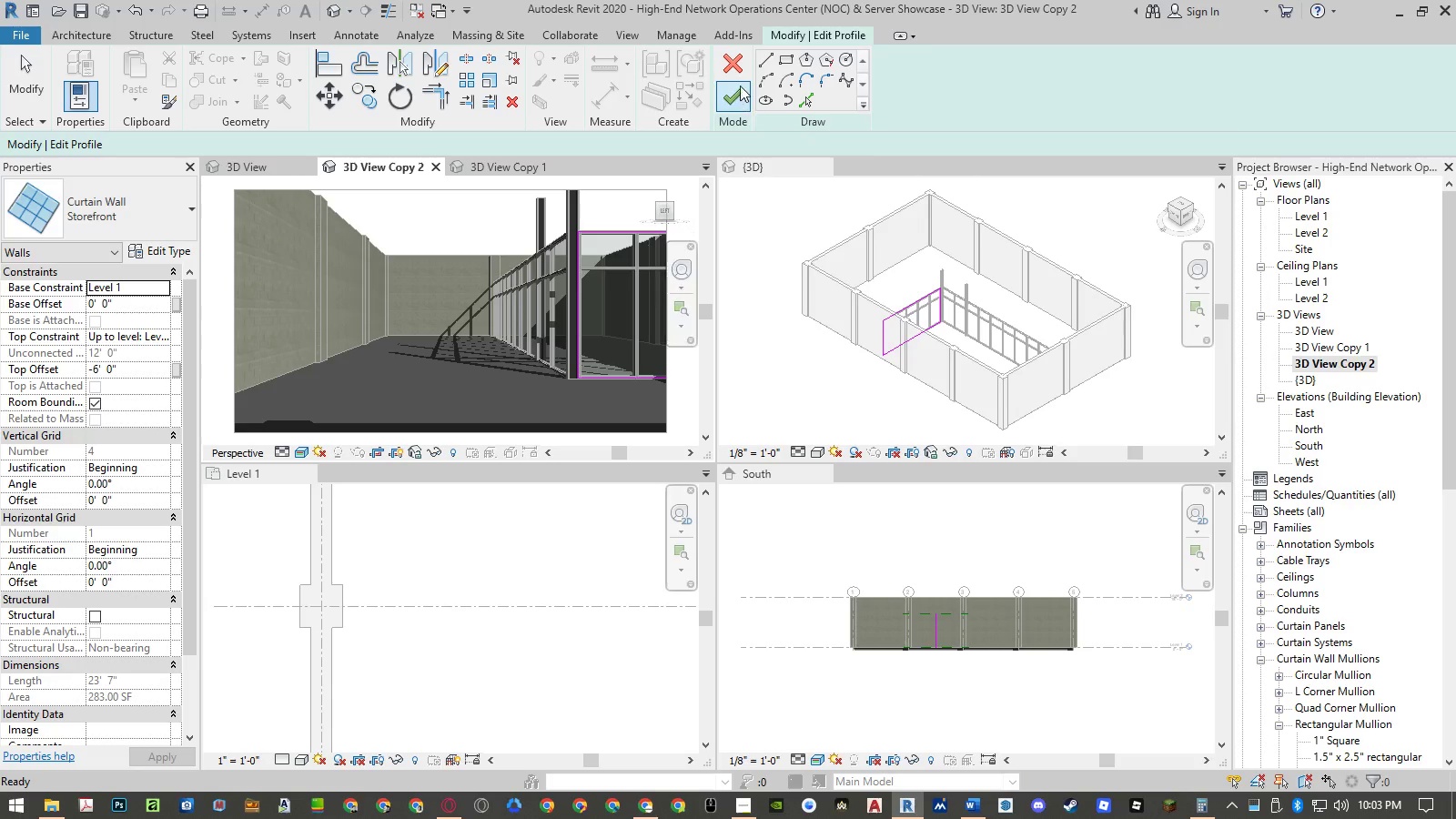 
left_click([738, 67])
 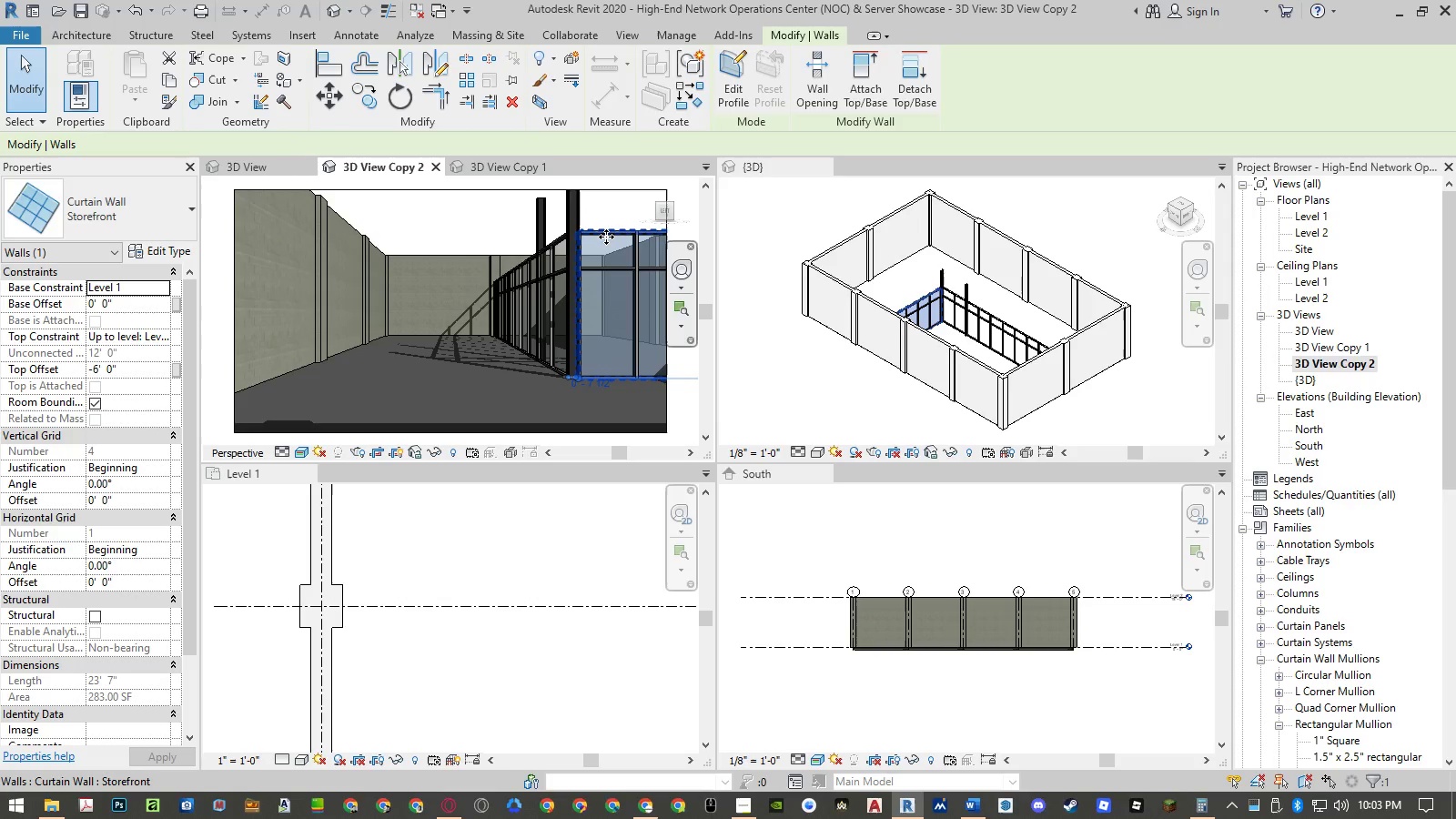 
right_click([606, 237])
 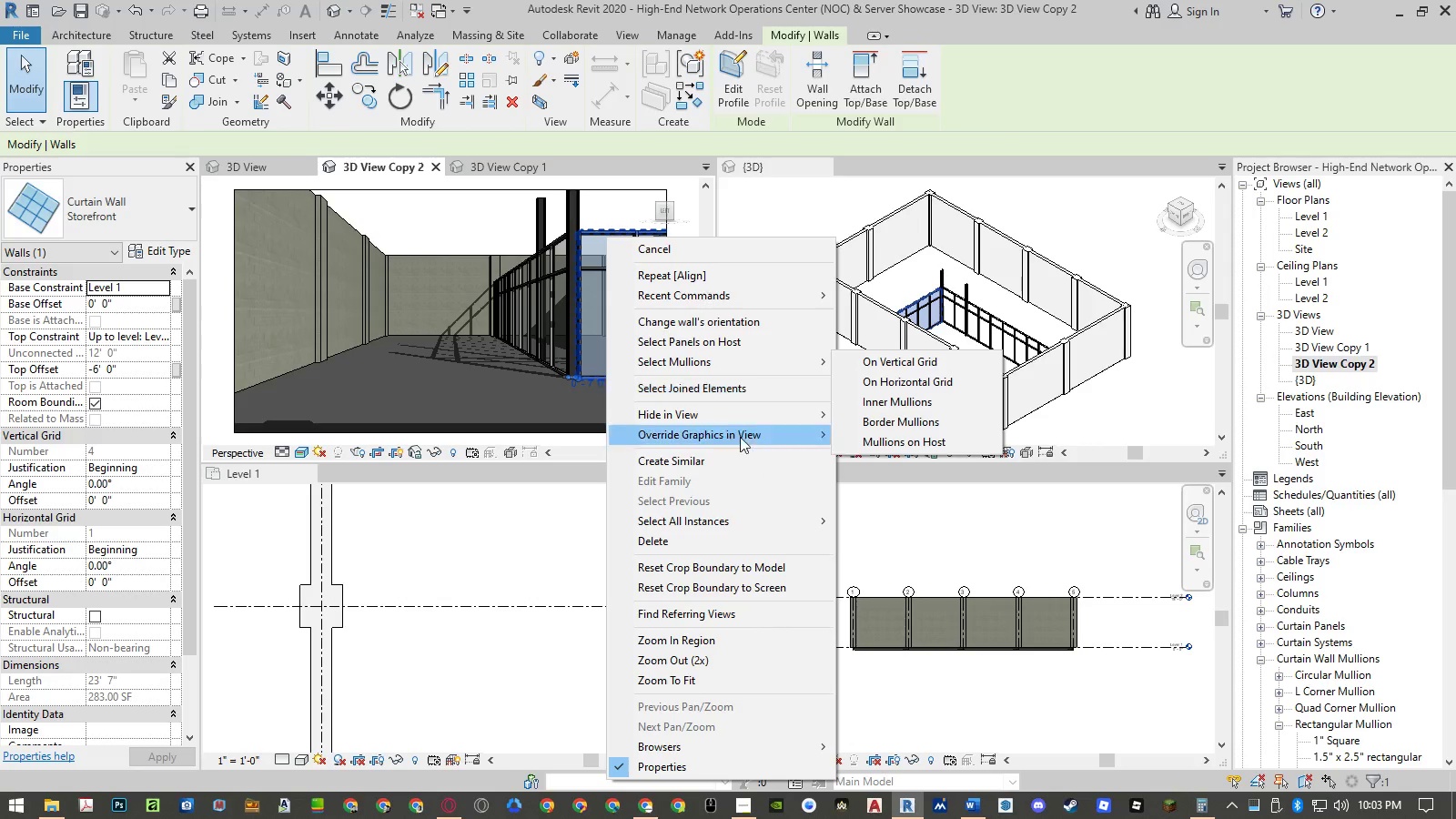 
double_click([888, 520])
 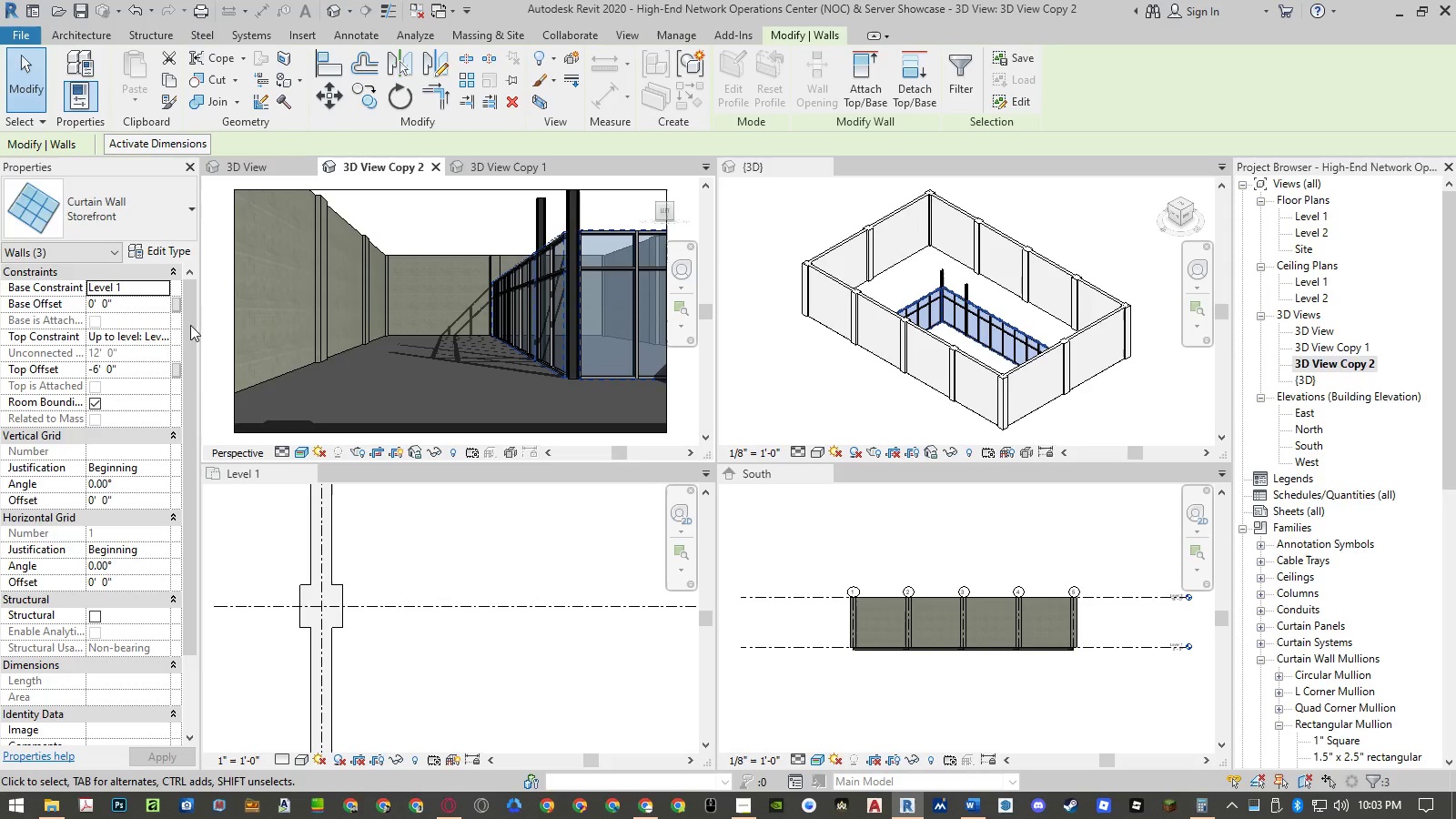 
left_click([161, 340])
 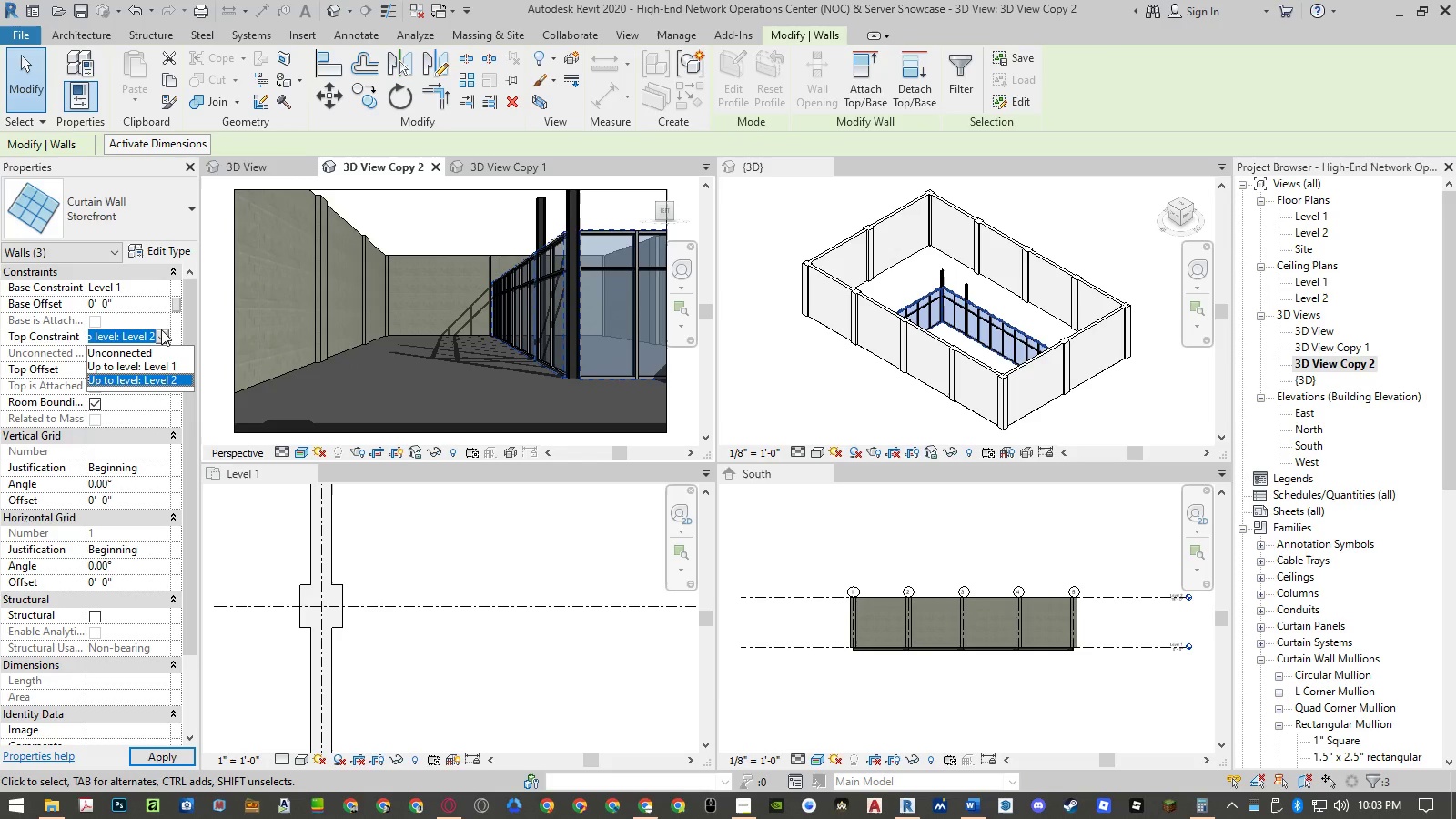 
left_click([166, 333])
 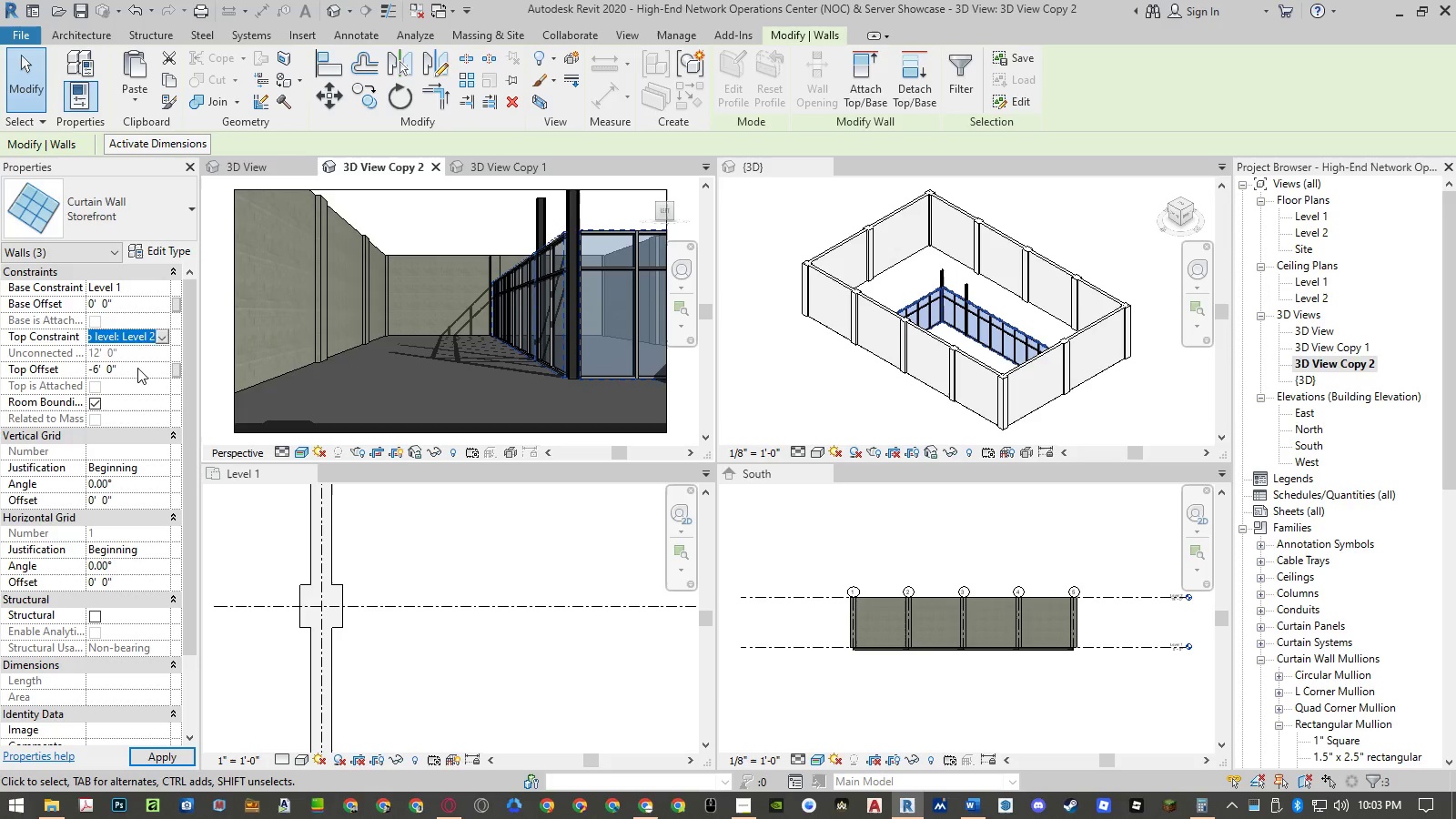 
left_click([137, 368])
 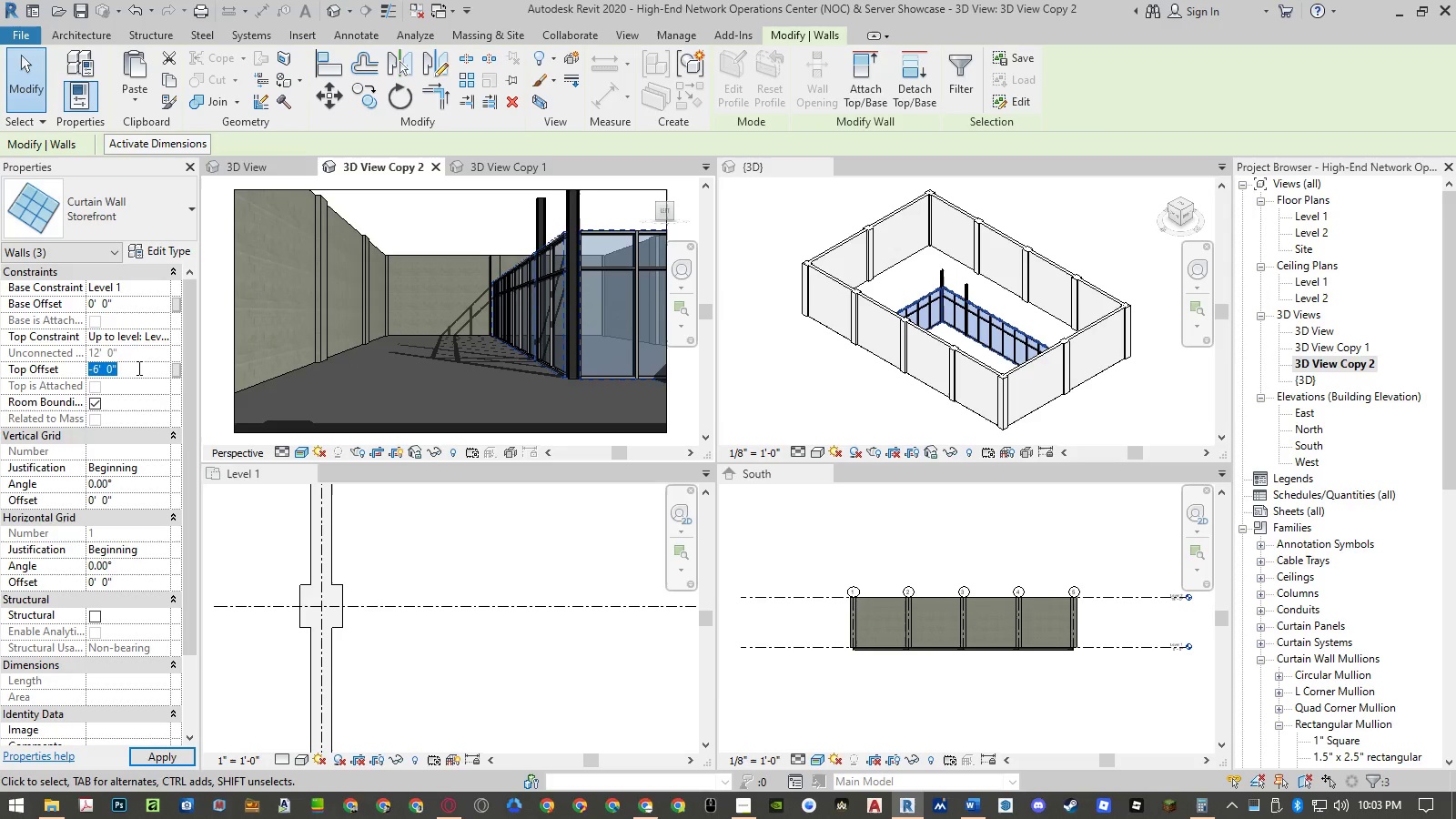 
key(Numpad0)
 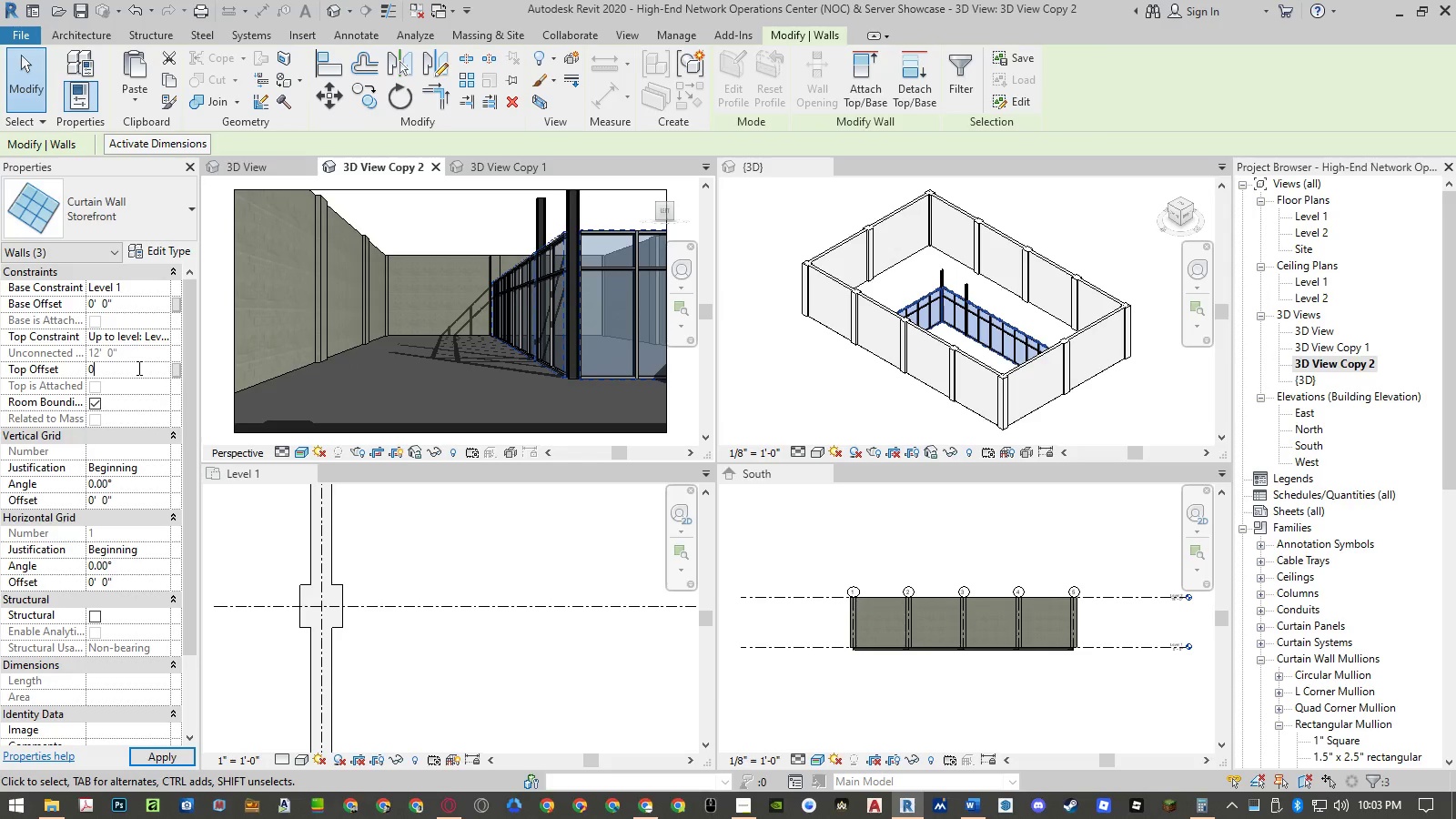 
key(NumpadEnter)
 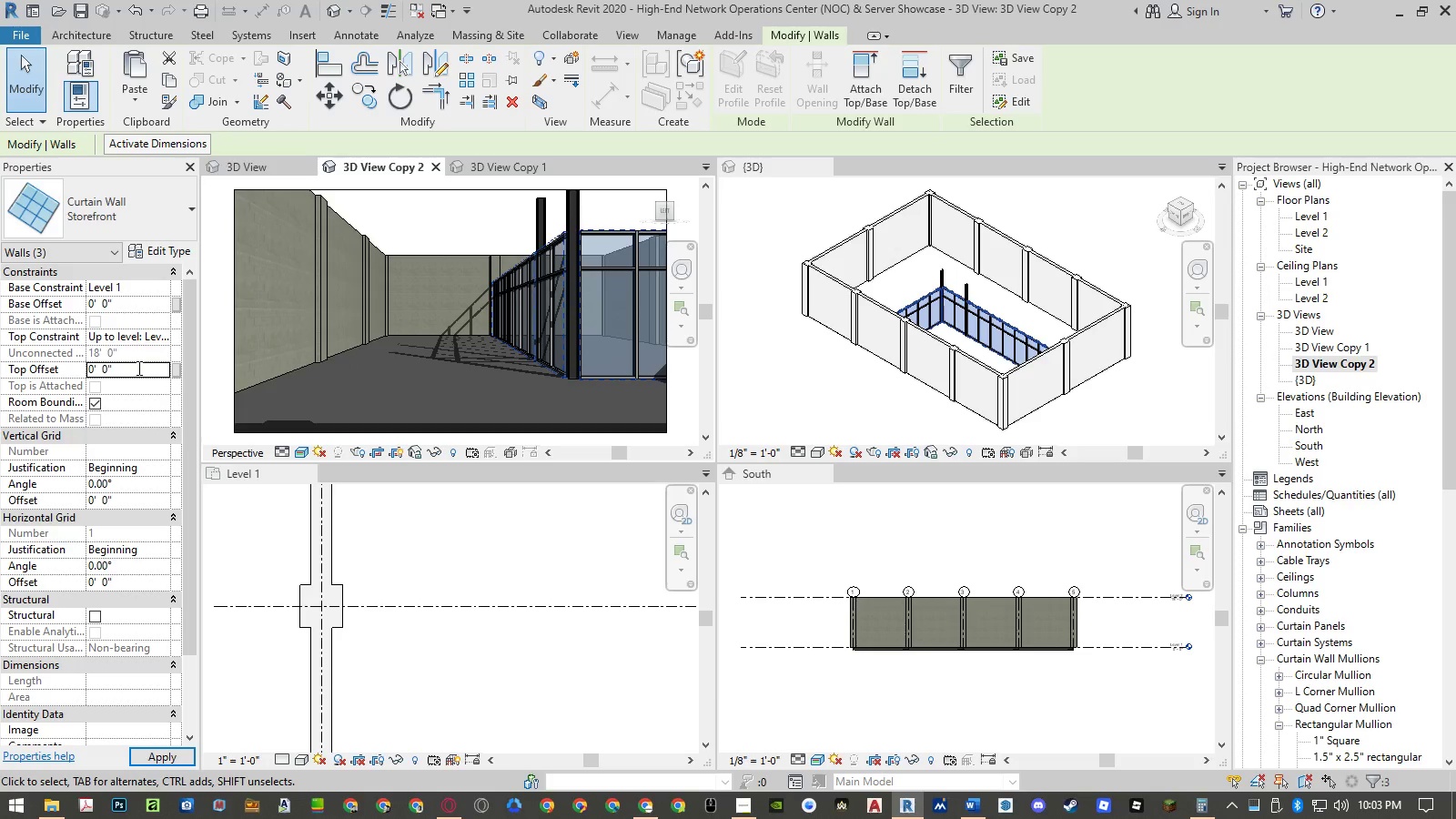 
key(NumpadEnter)
 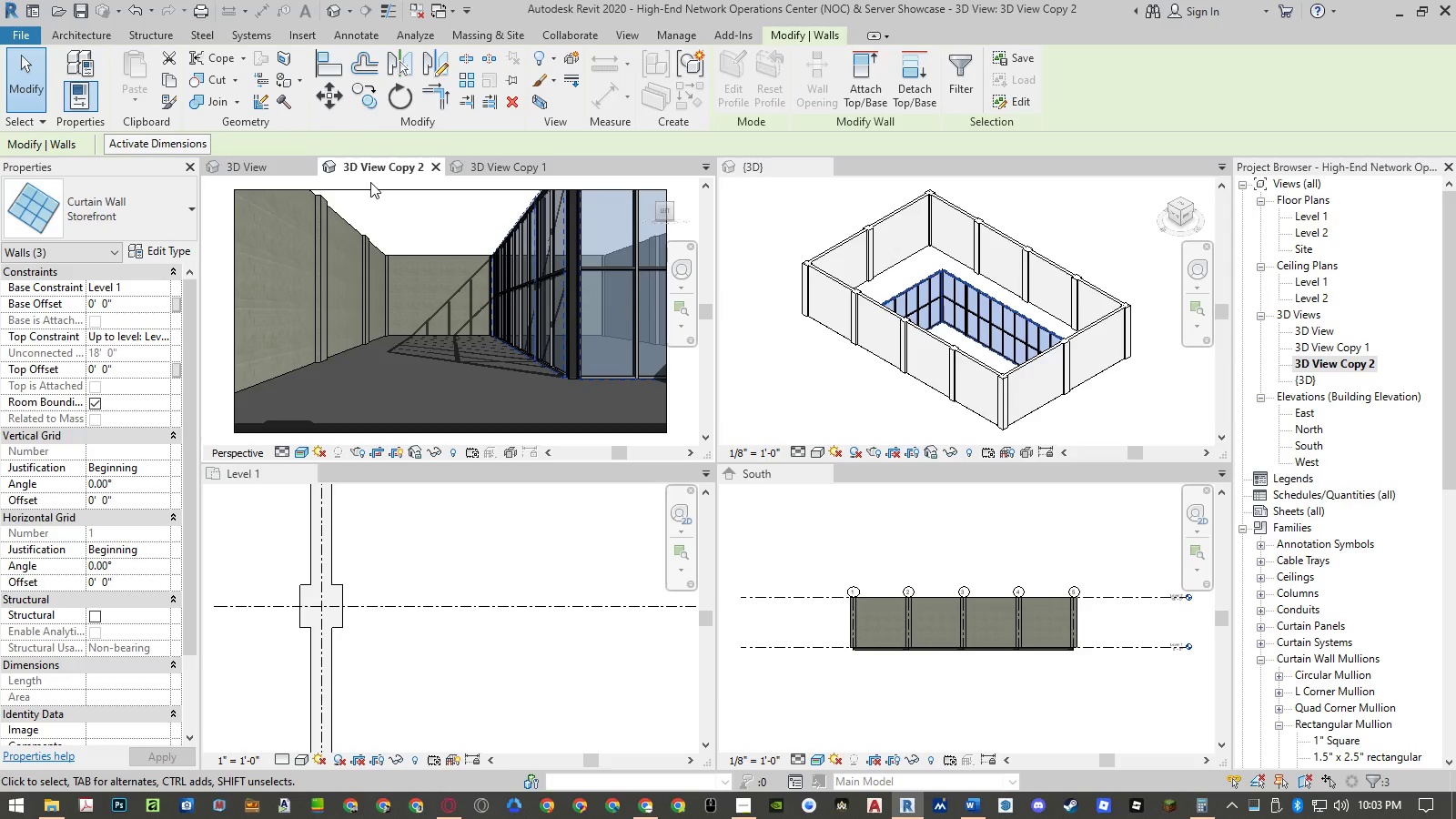 
wait(16.36)
 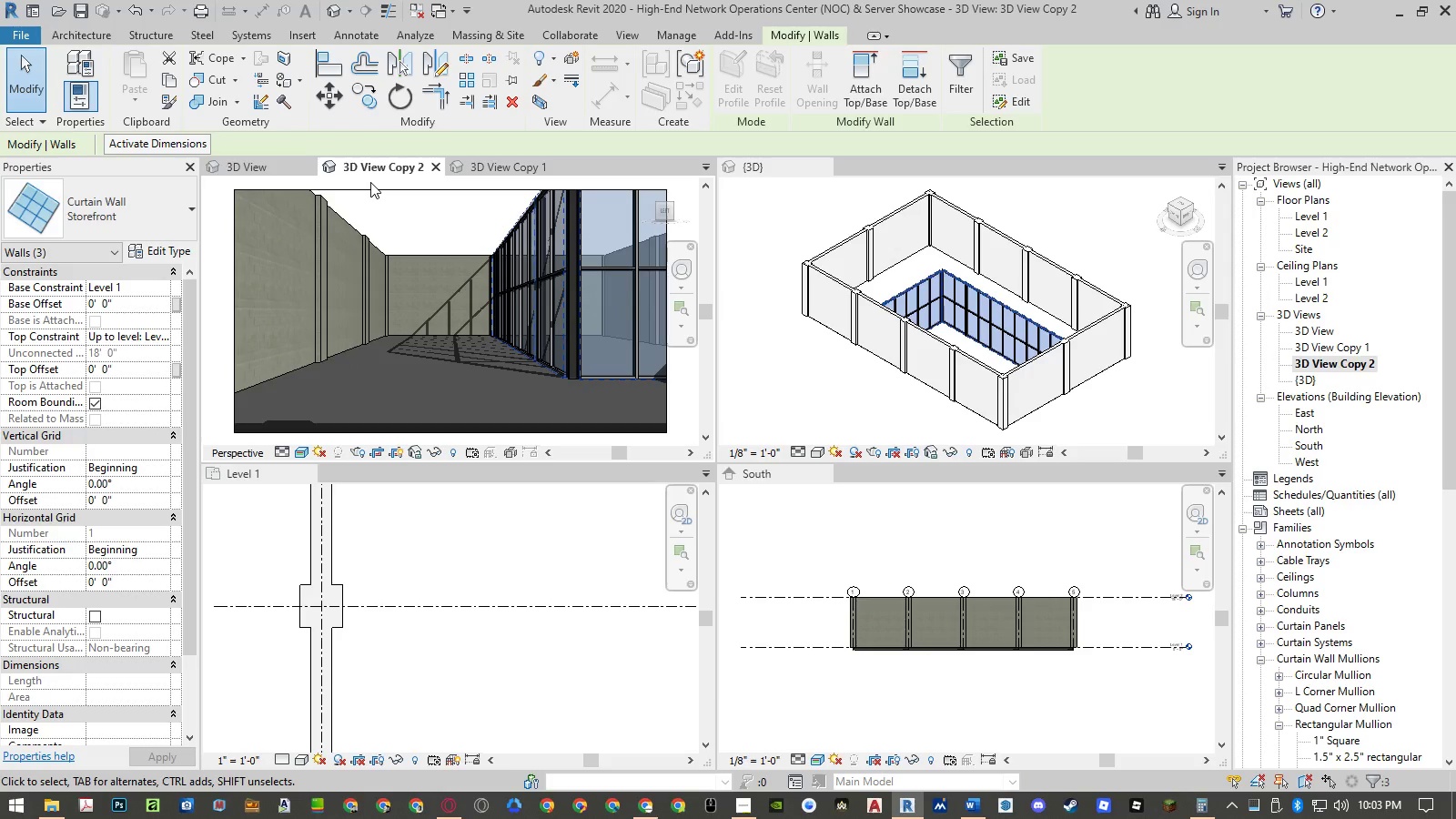 
left_click([123, 580])
 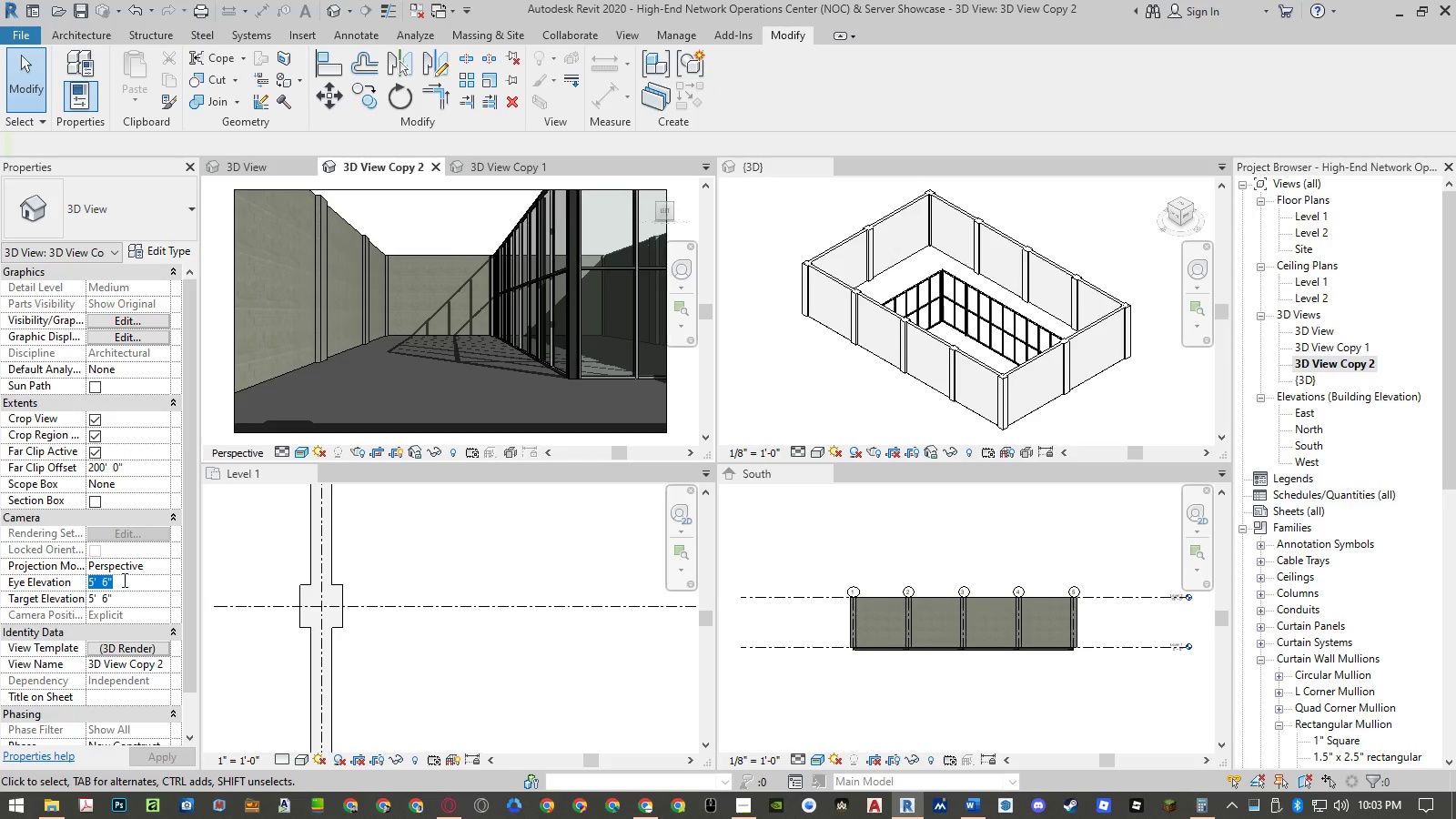 
key(Numpad6)
 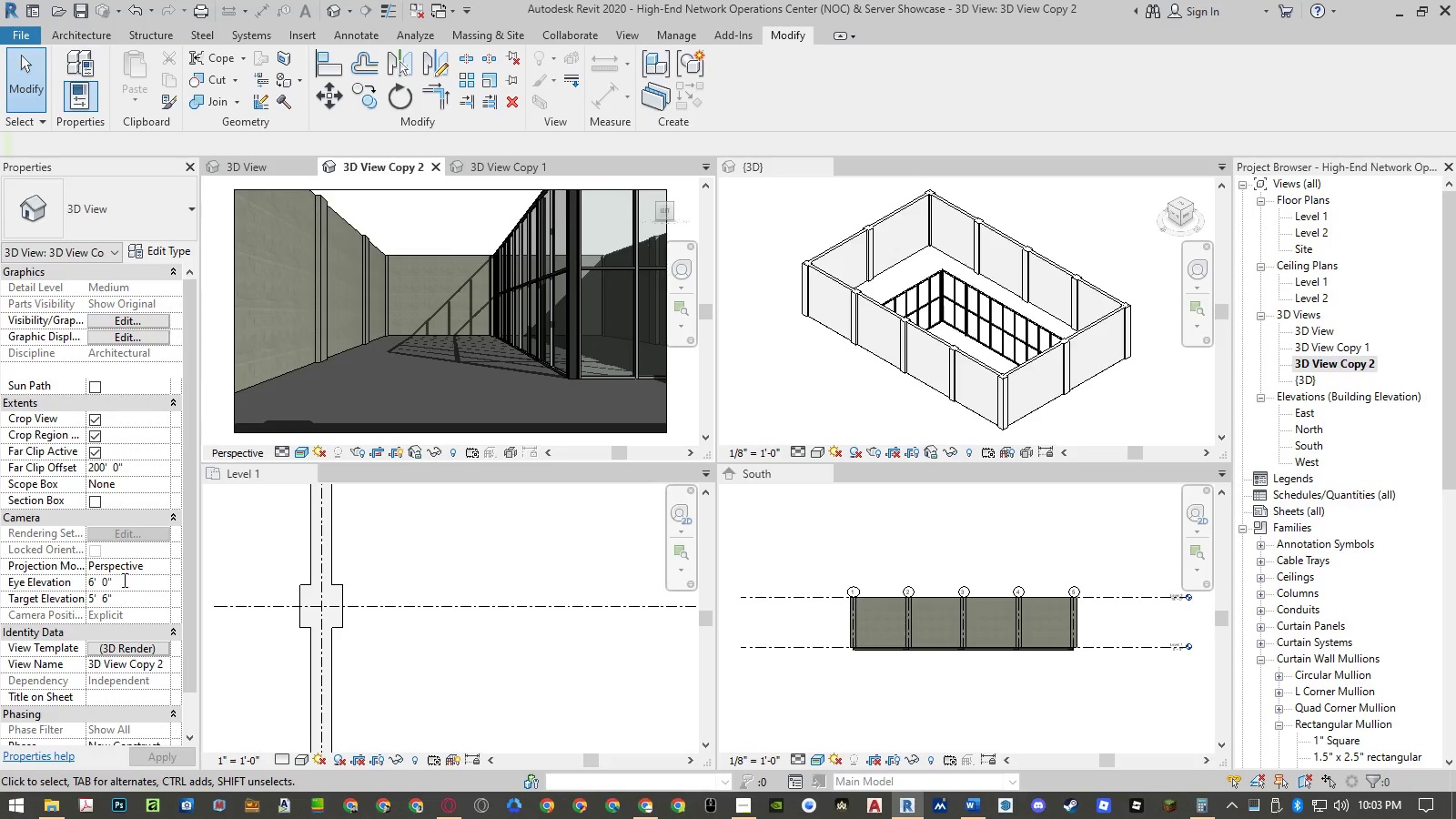 
key(NumpadEnter)
 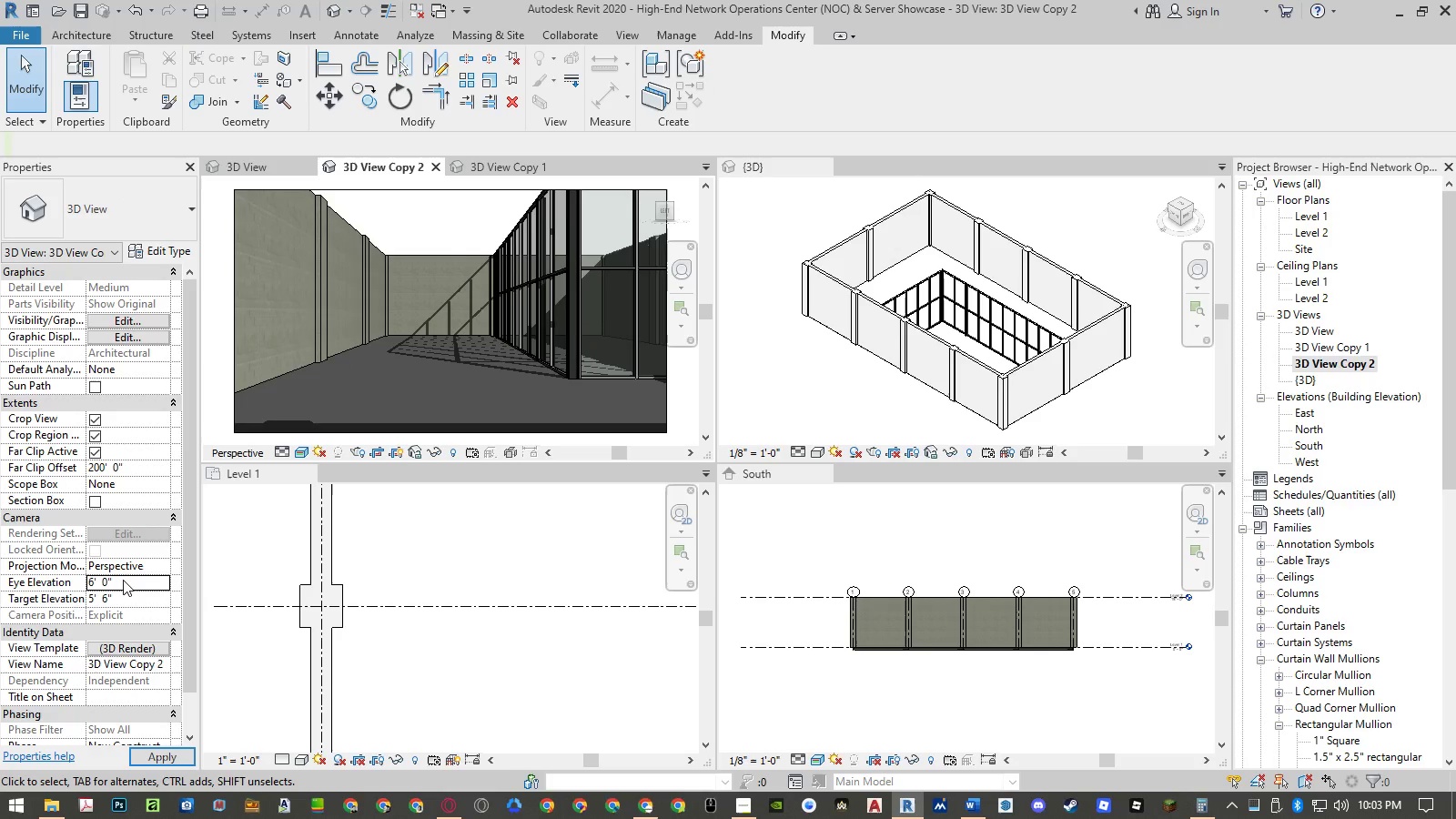 
key(NumpadEnter)
 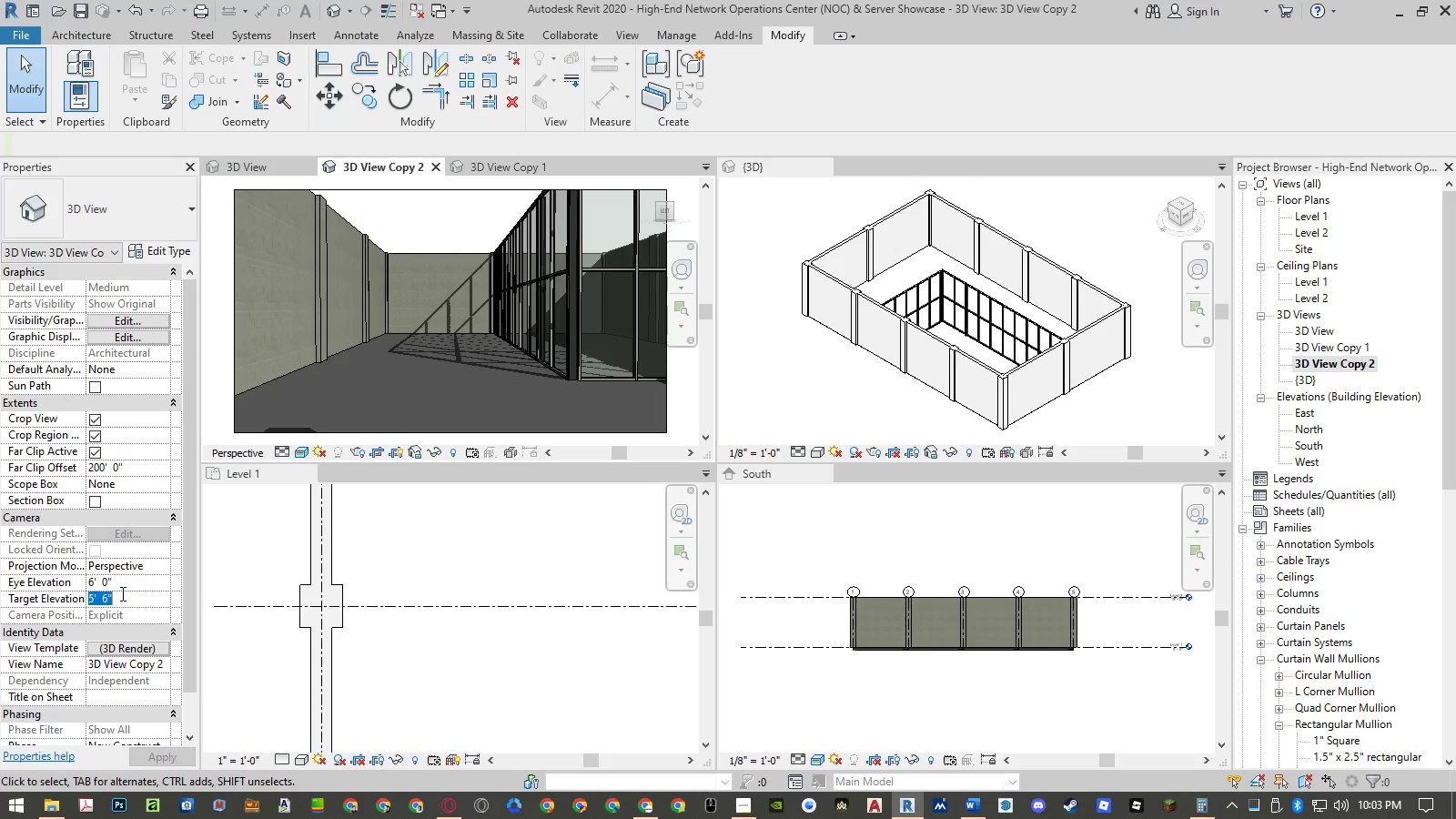 
key(Numpad1)
 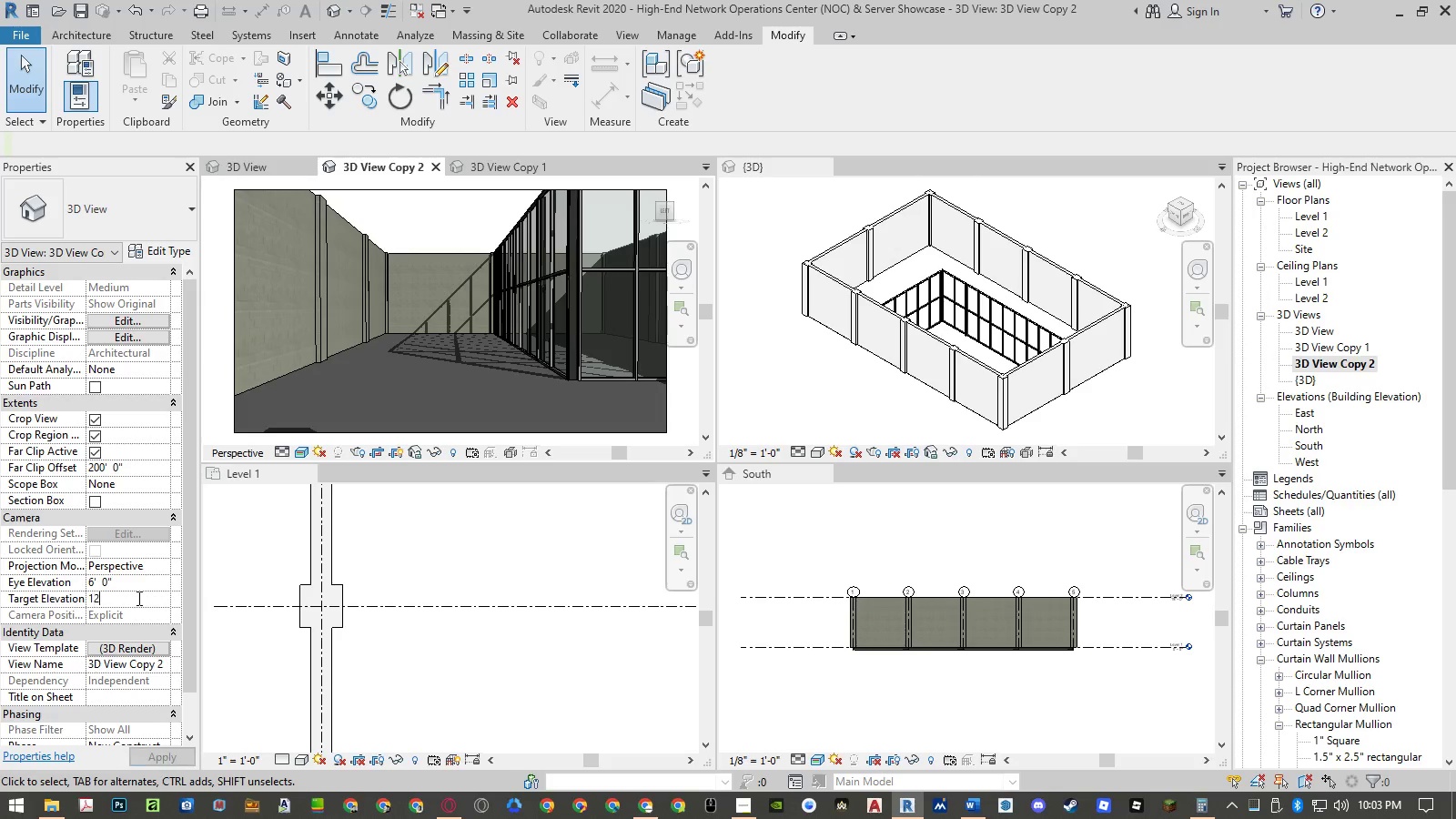 
key(Numpad2)
 